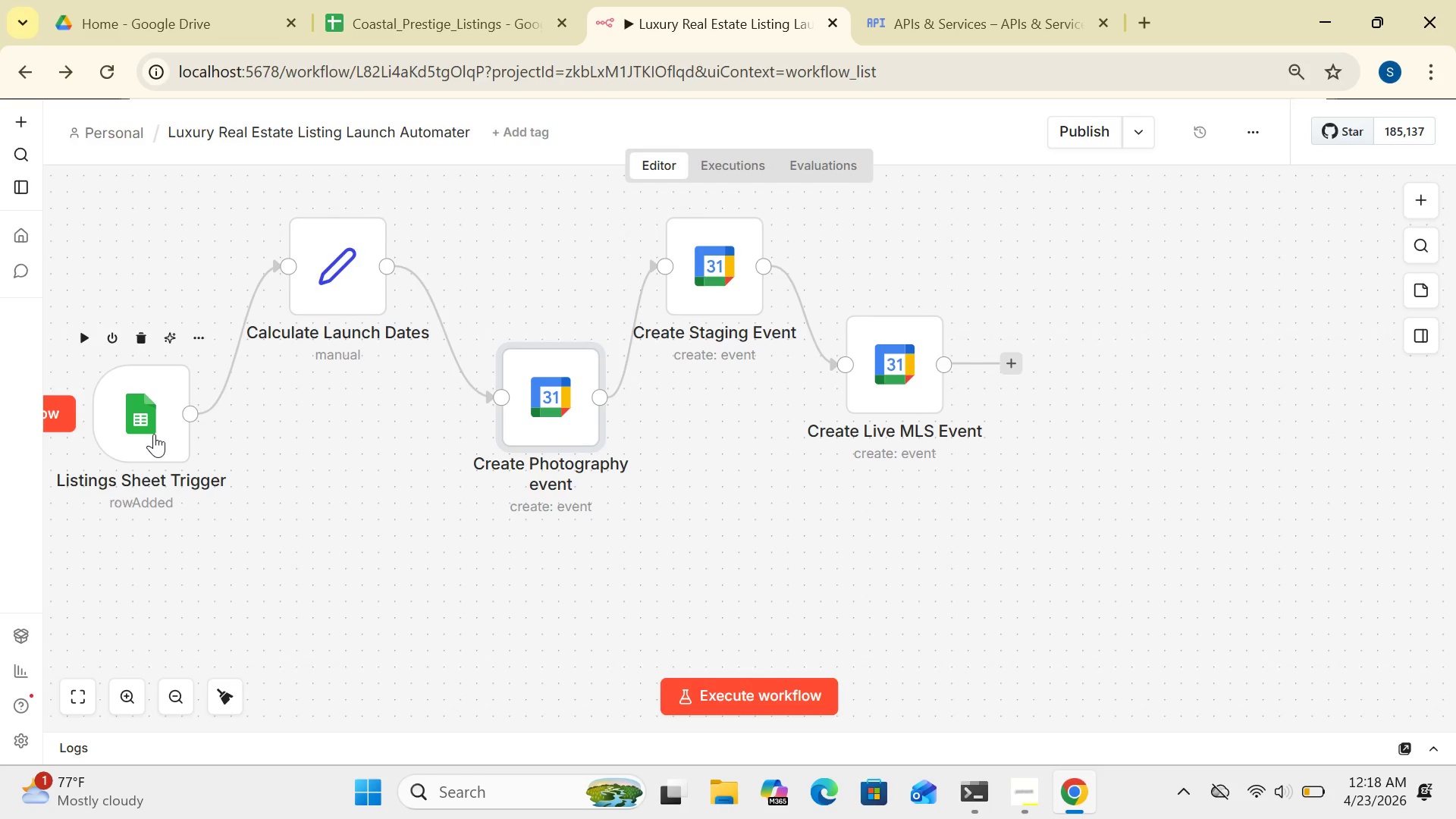 
left_click_drag(start_coordinate=[154, 434], to_coordinate=[133, 428])
 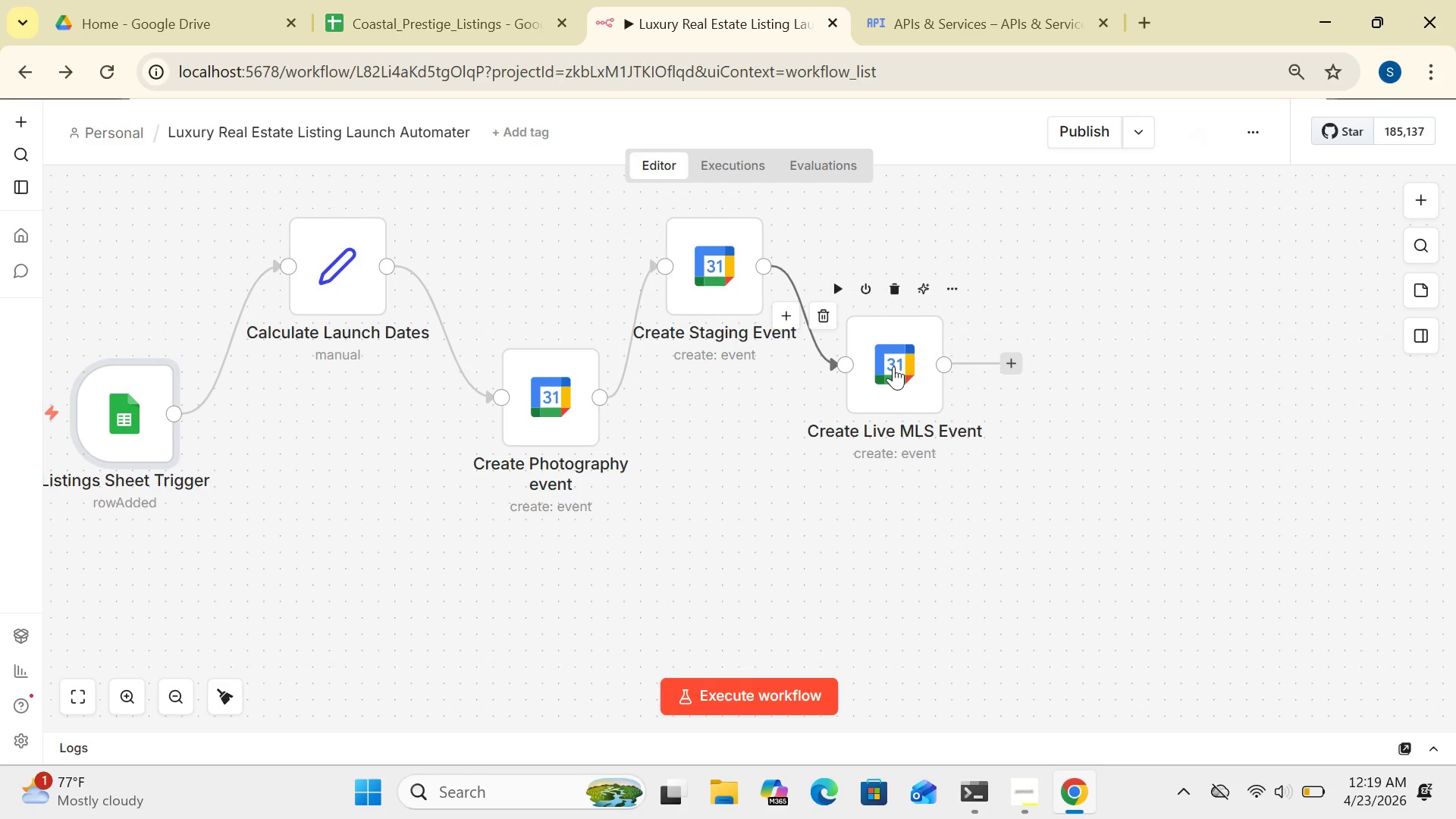 
left_click_drag(start_coordinate=[893, 366], to_coordinate=[963, 364])
 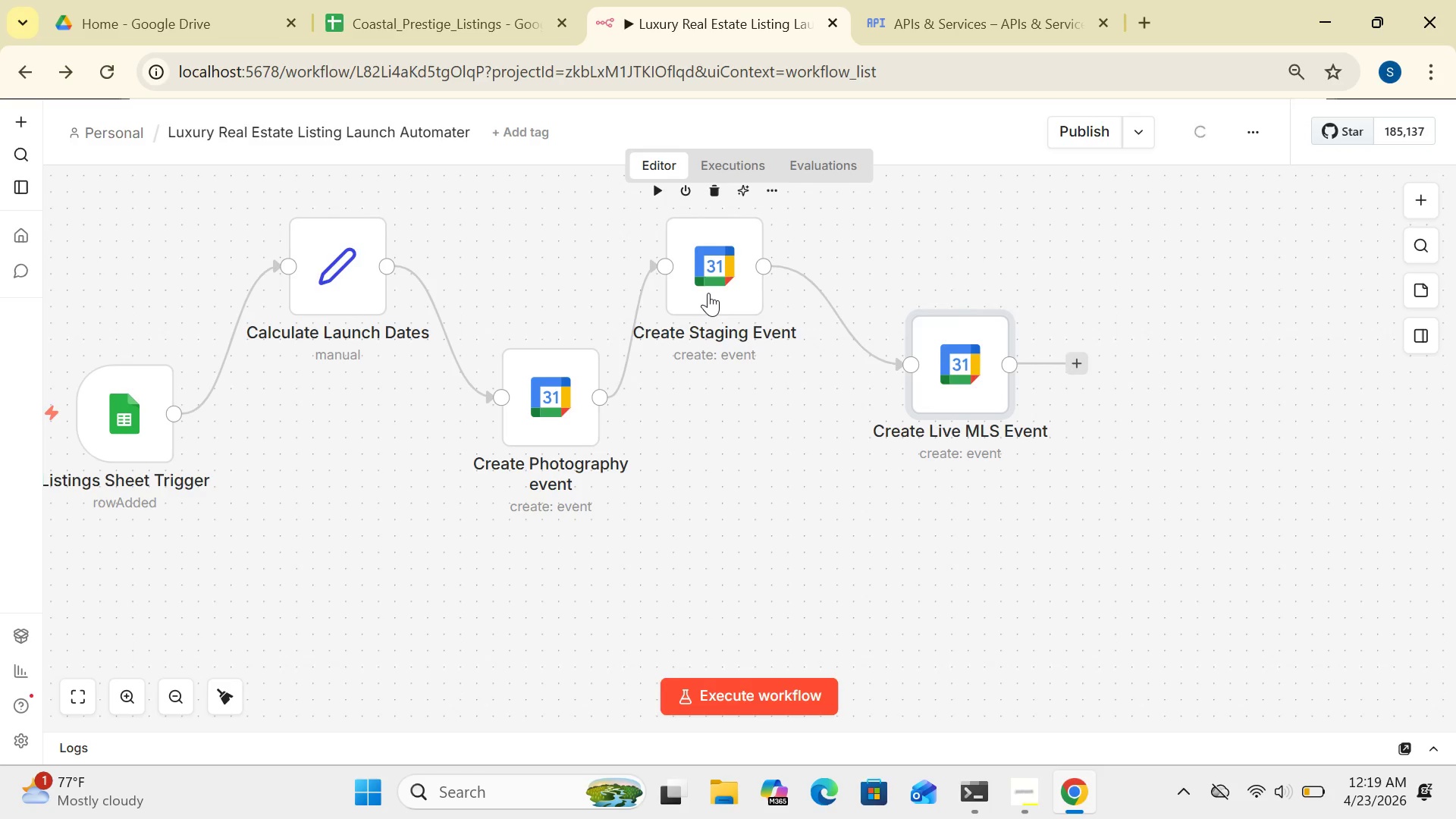 
left_click_drag(start_coordinate=[708, 293], to_coordinate=[753, 284])
 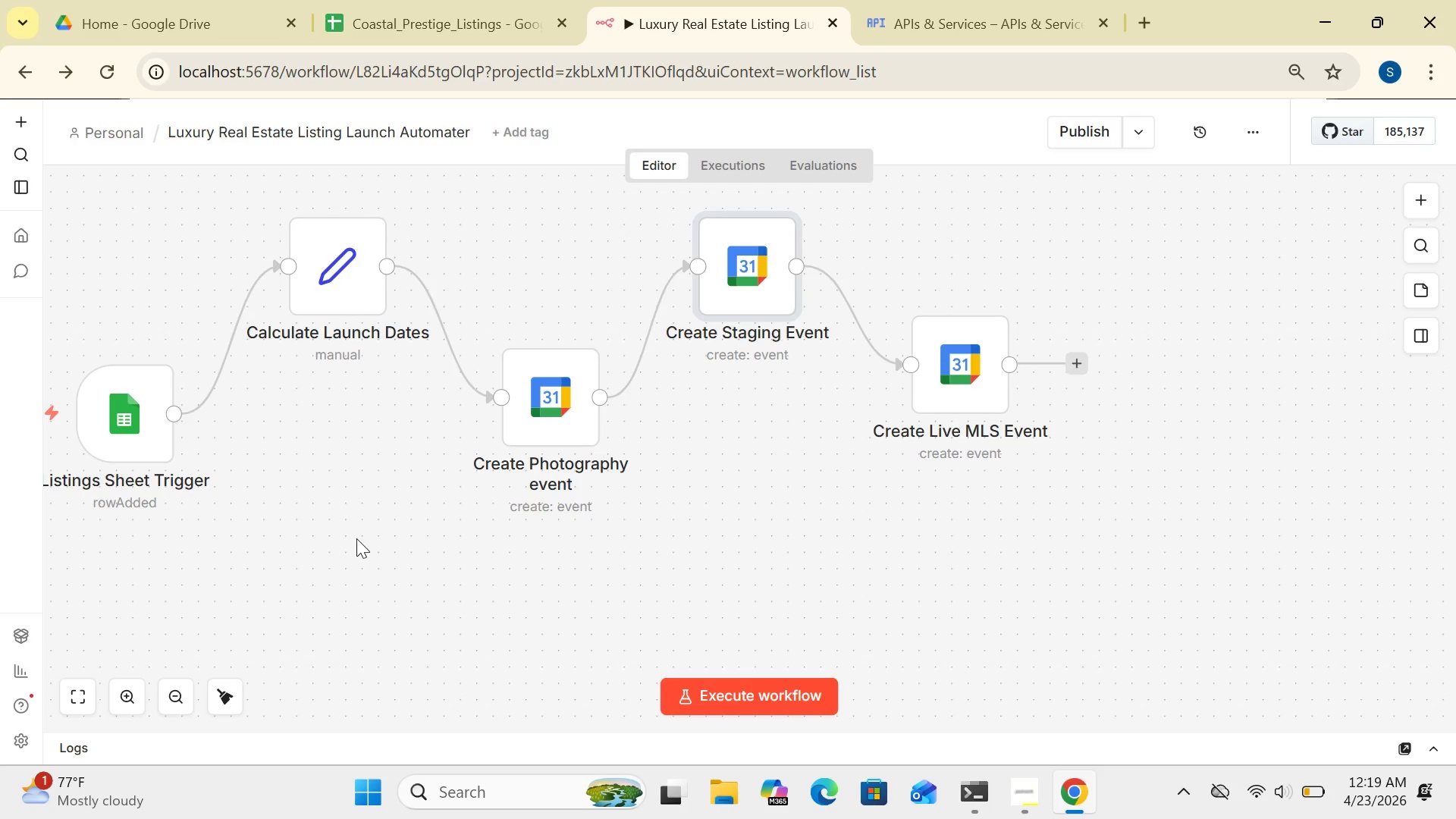 
wait(55.45)
 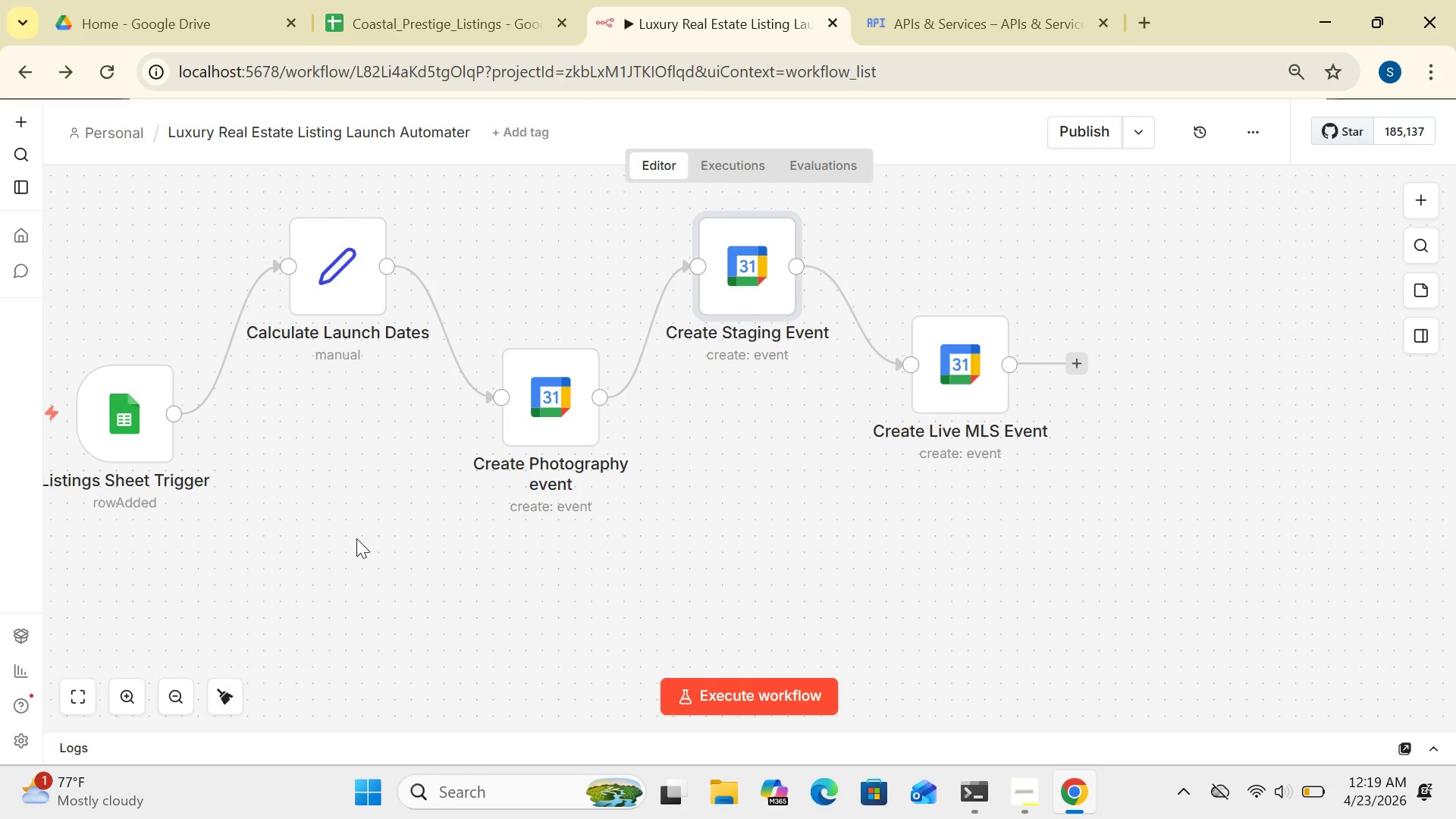 
left_click_drag(start_coordinate=[139, 444], to_coordinate=[169, 451])
 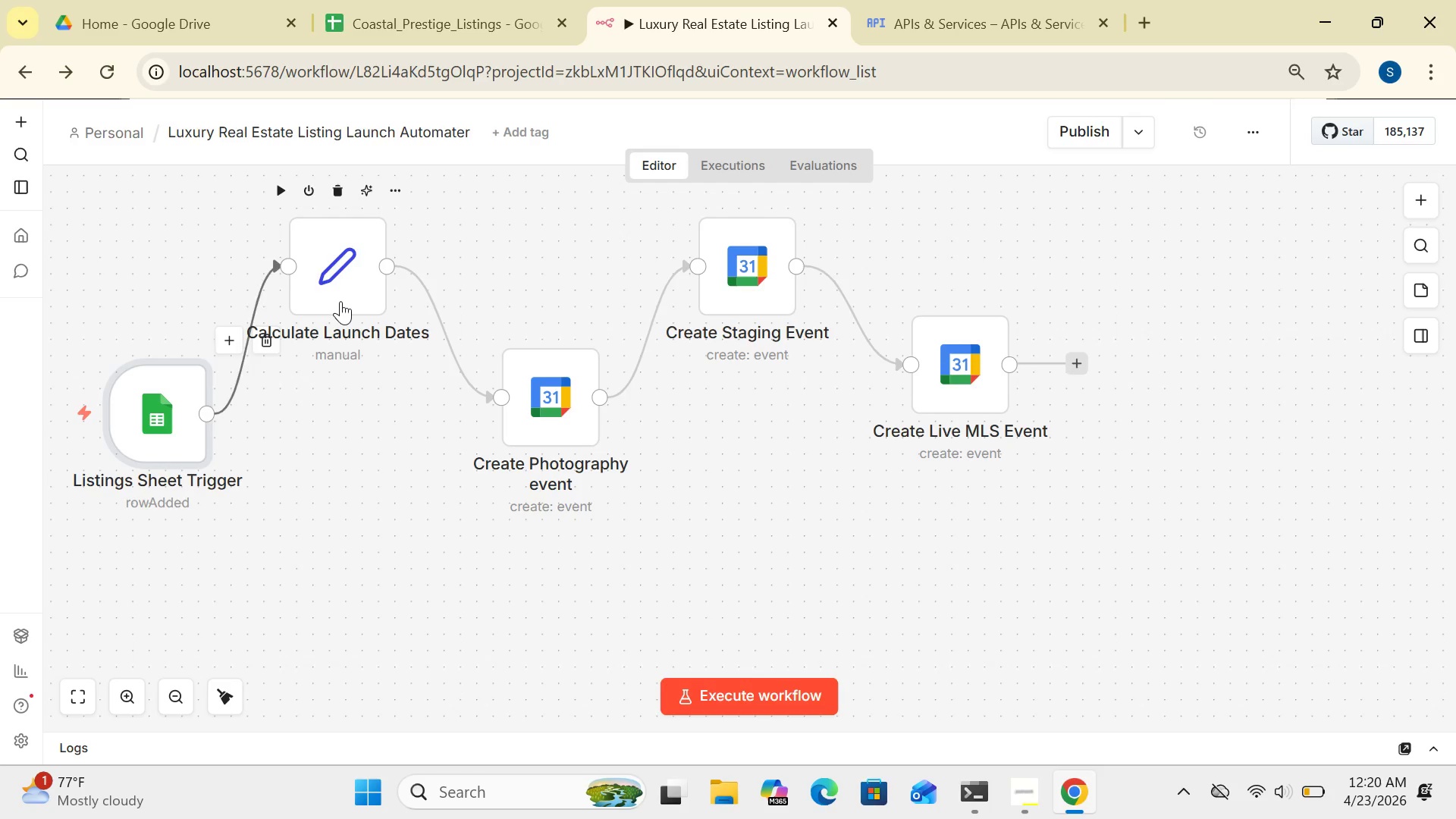 
left_click_drag(start_coordinate=[340, 301], to_coordinate=[359, 300])
 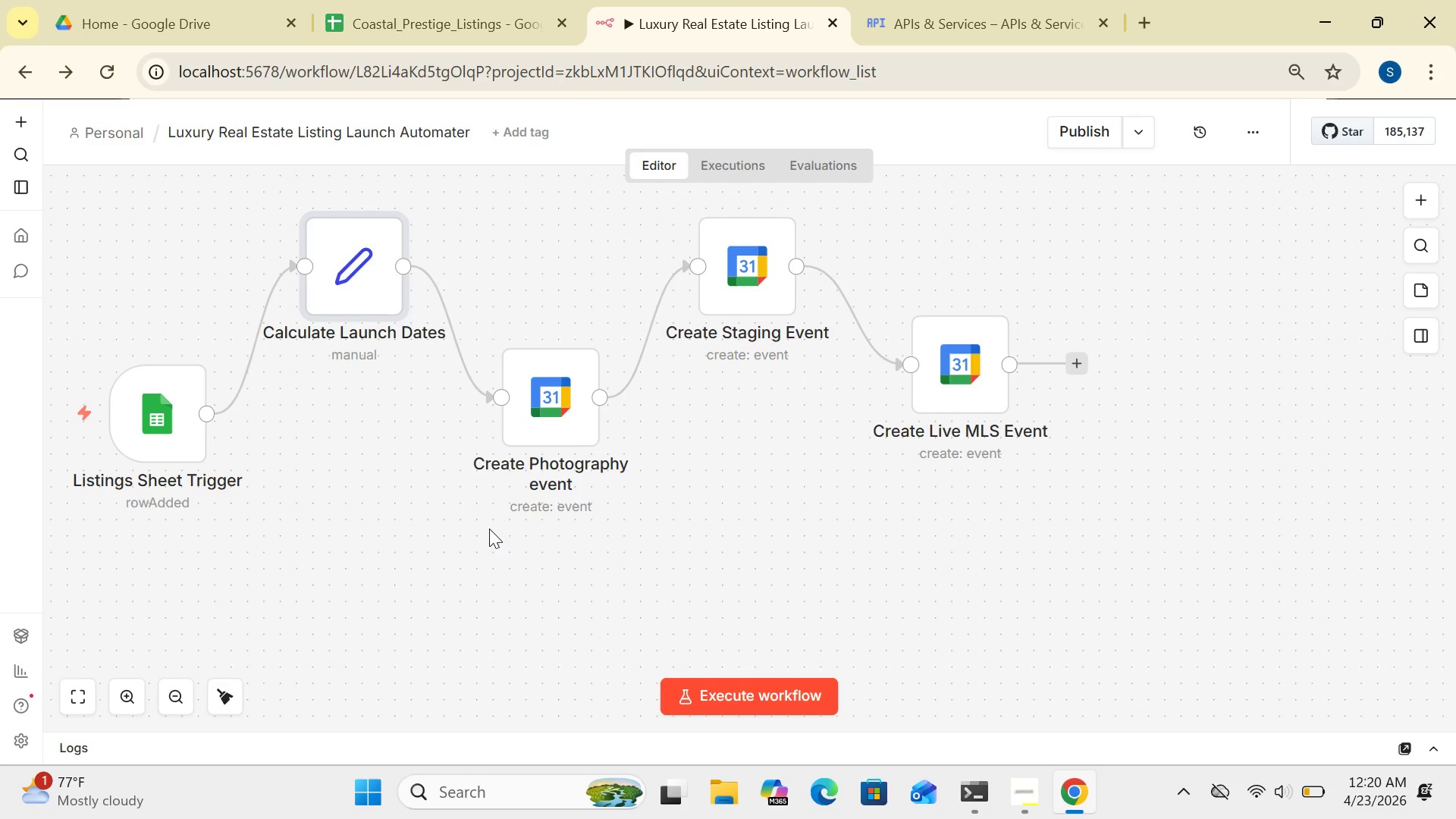 
wait(7.92)
 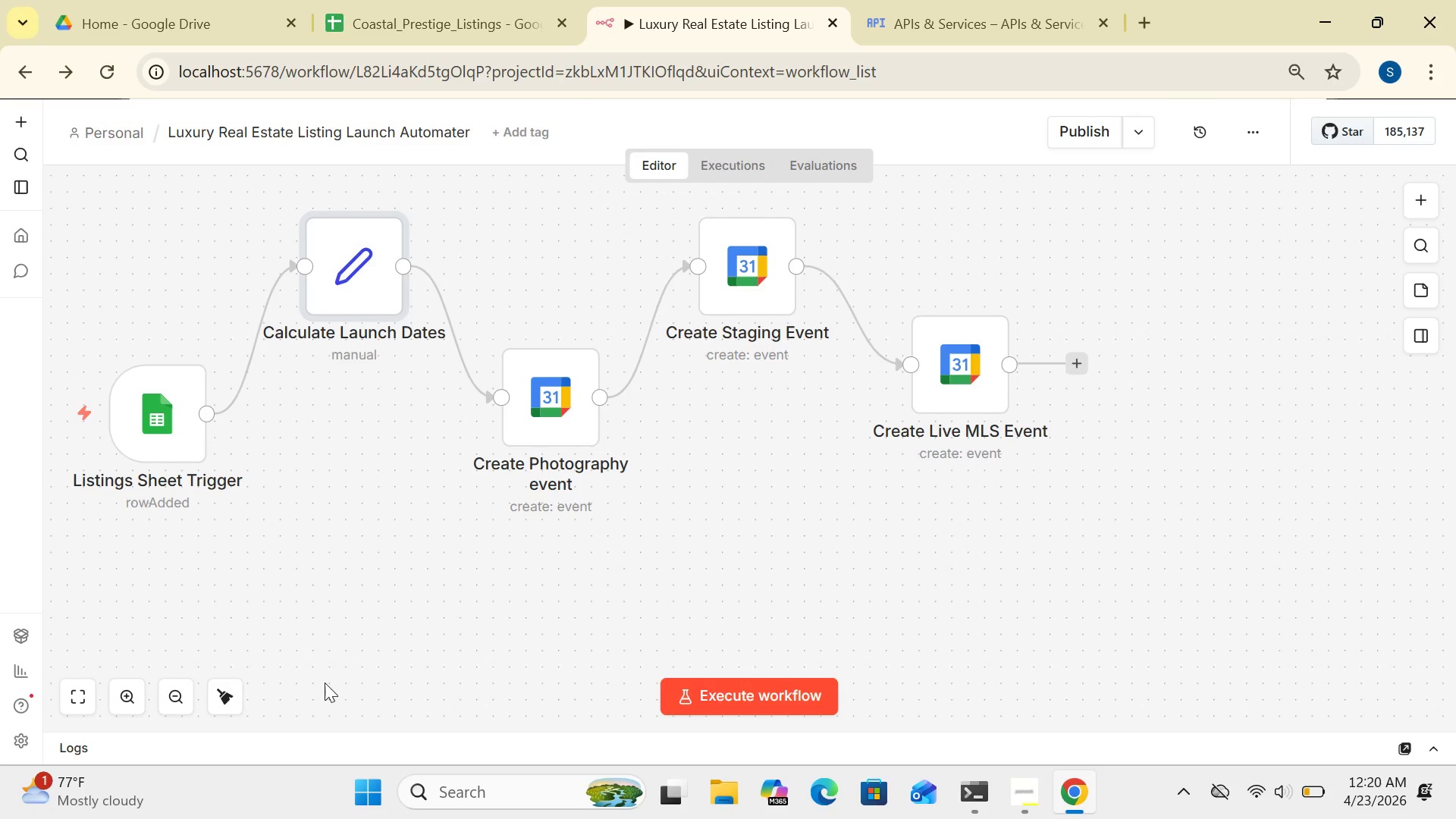 
left_click([774, 461])
 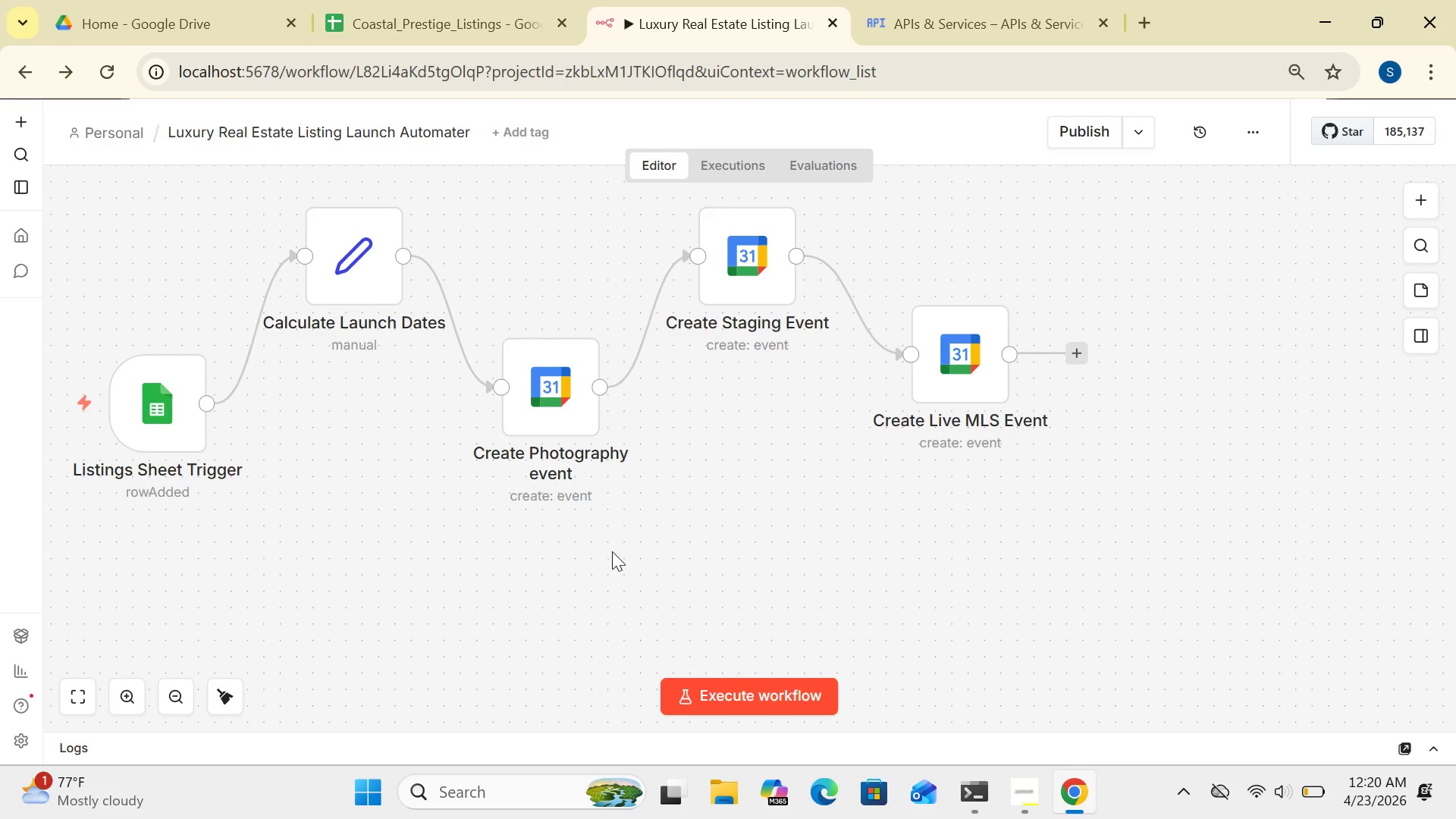 
wait(42.88)
 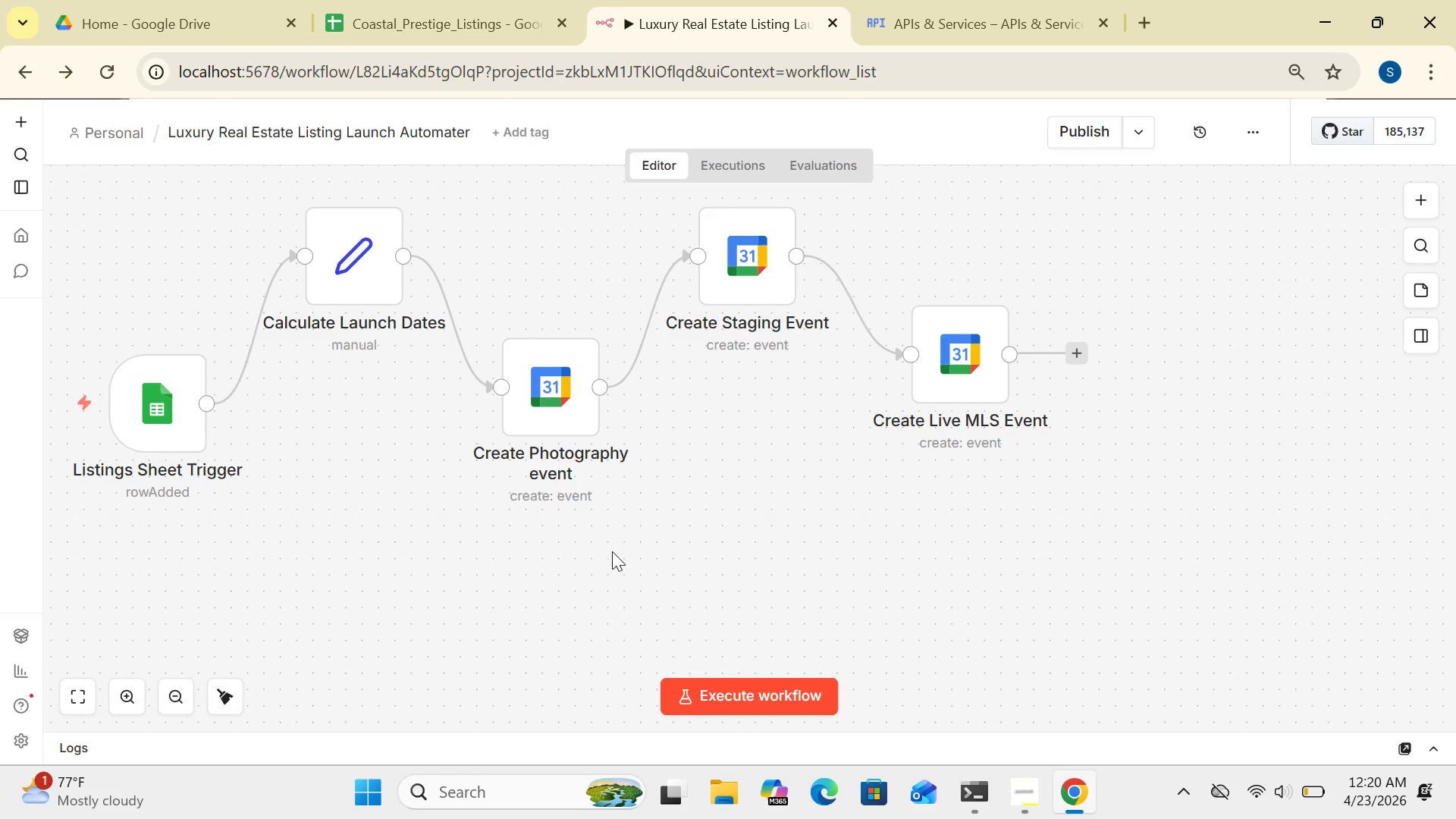 
left_click([570, 406])
 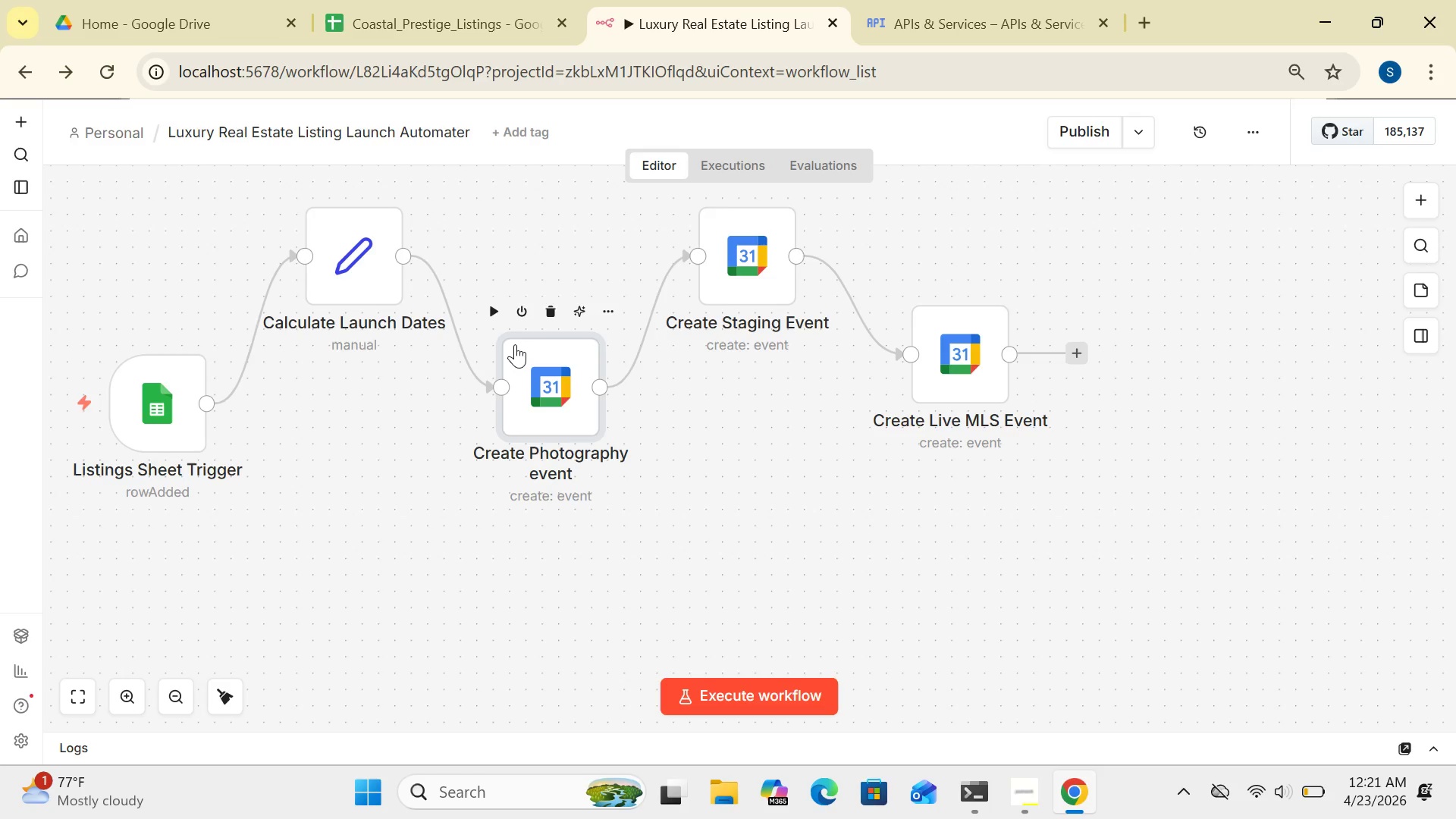 
wait(24.37)
 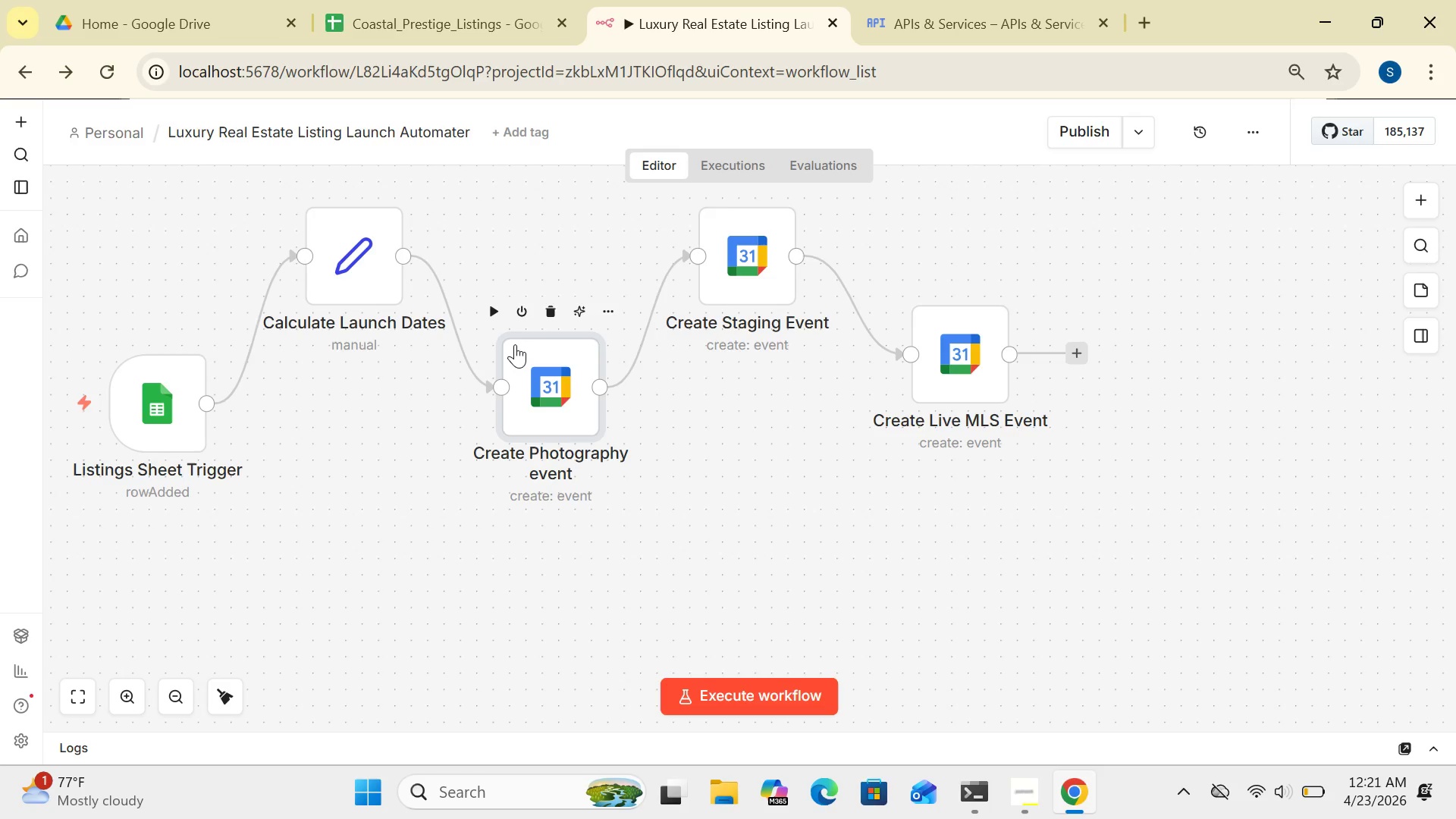 
mouse_move([519, 316])
 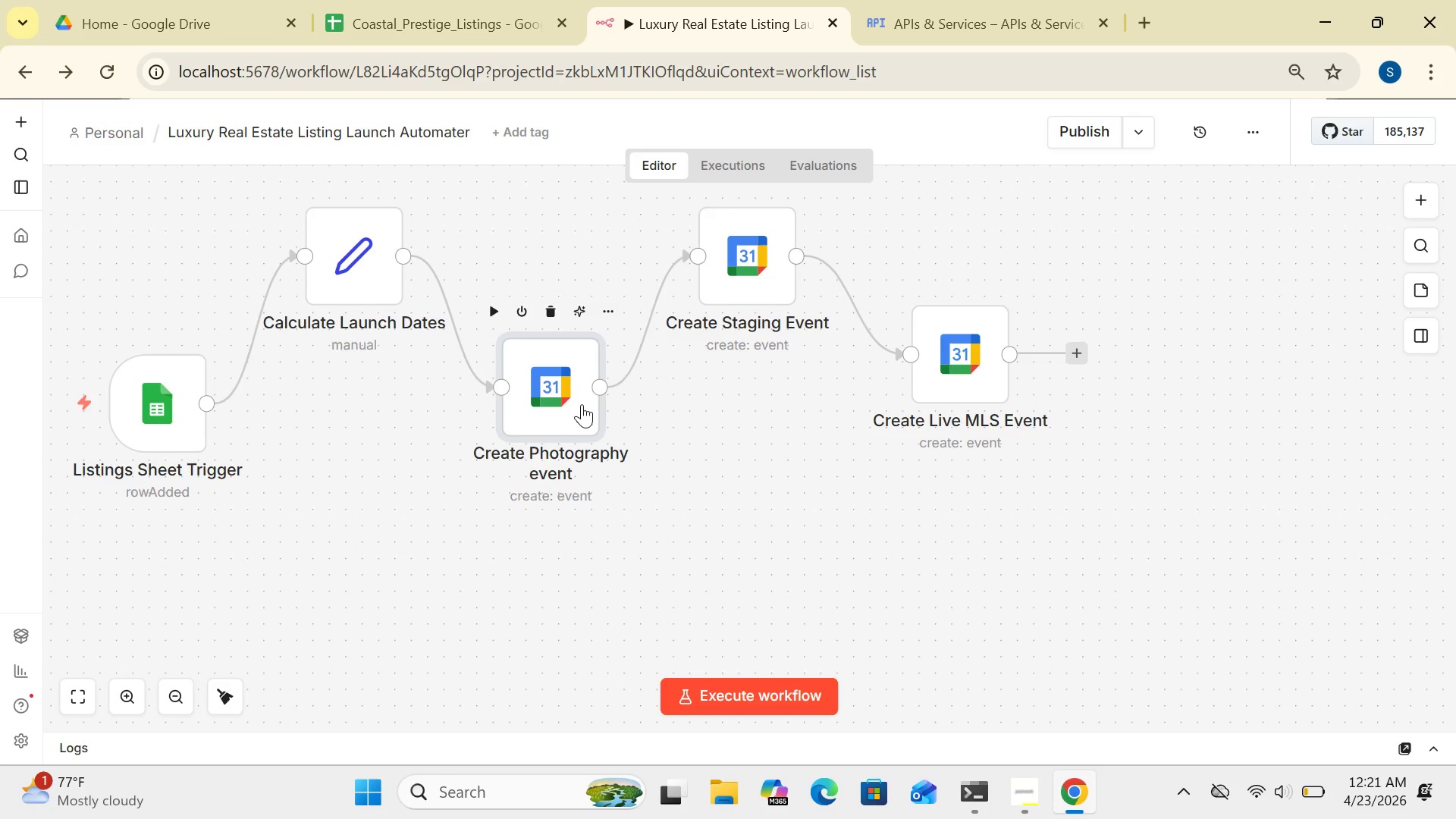 
wait(30.73)
 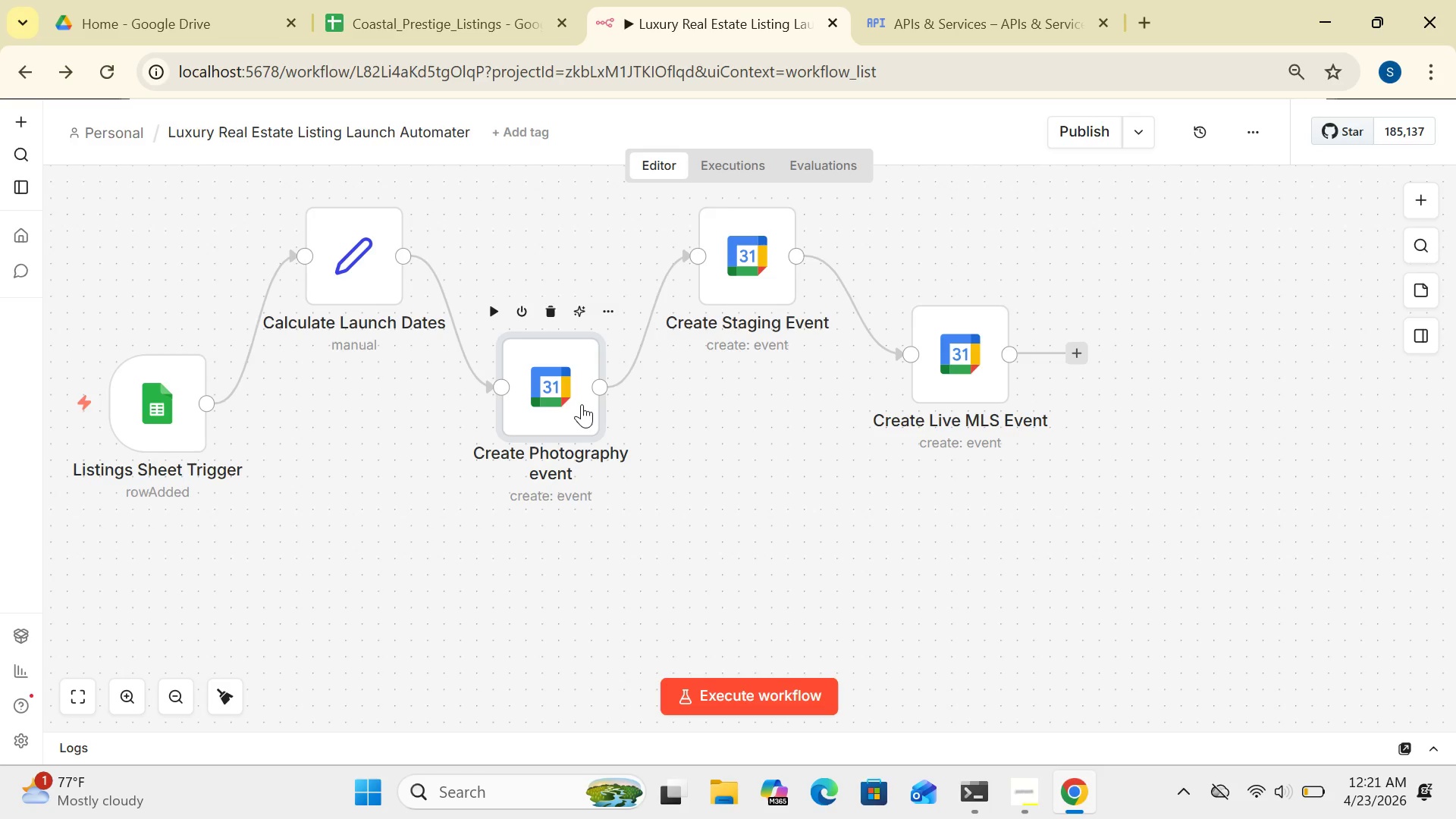 
mouse_move([609, 310])
 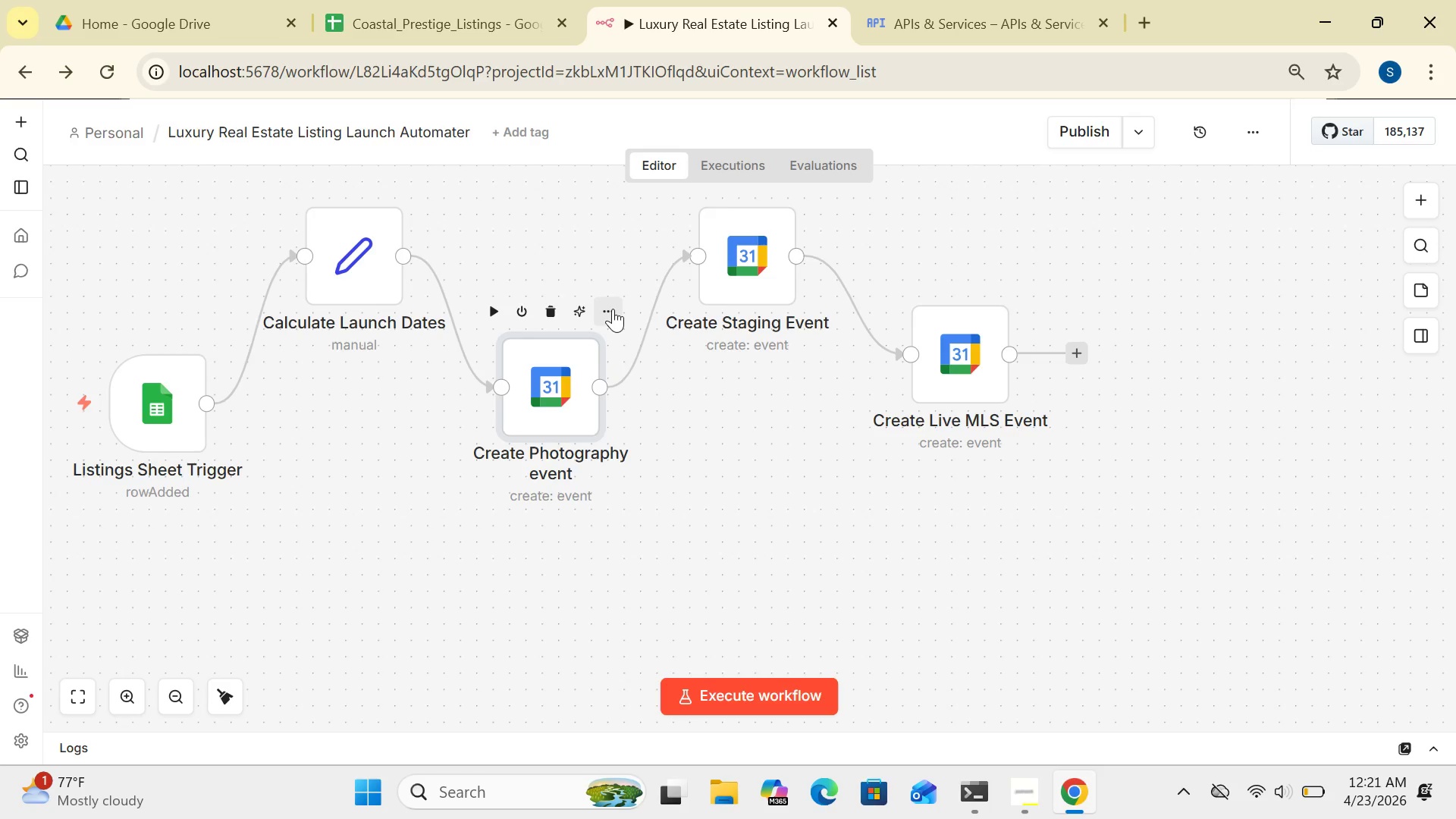 
left_click([613, 309])
 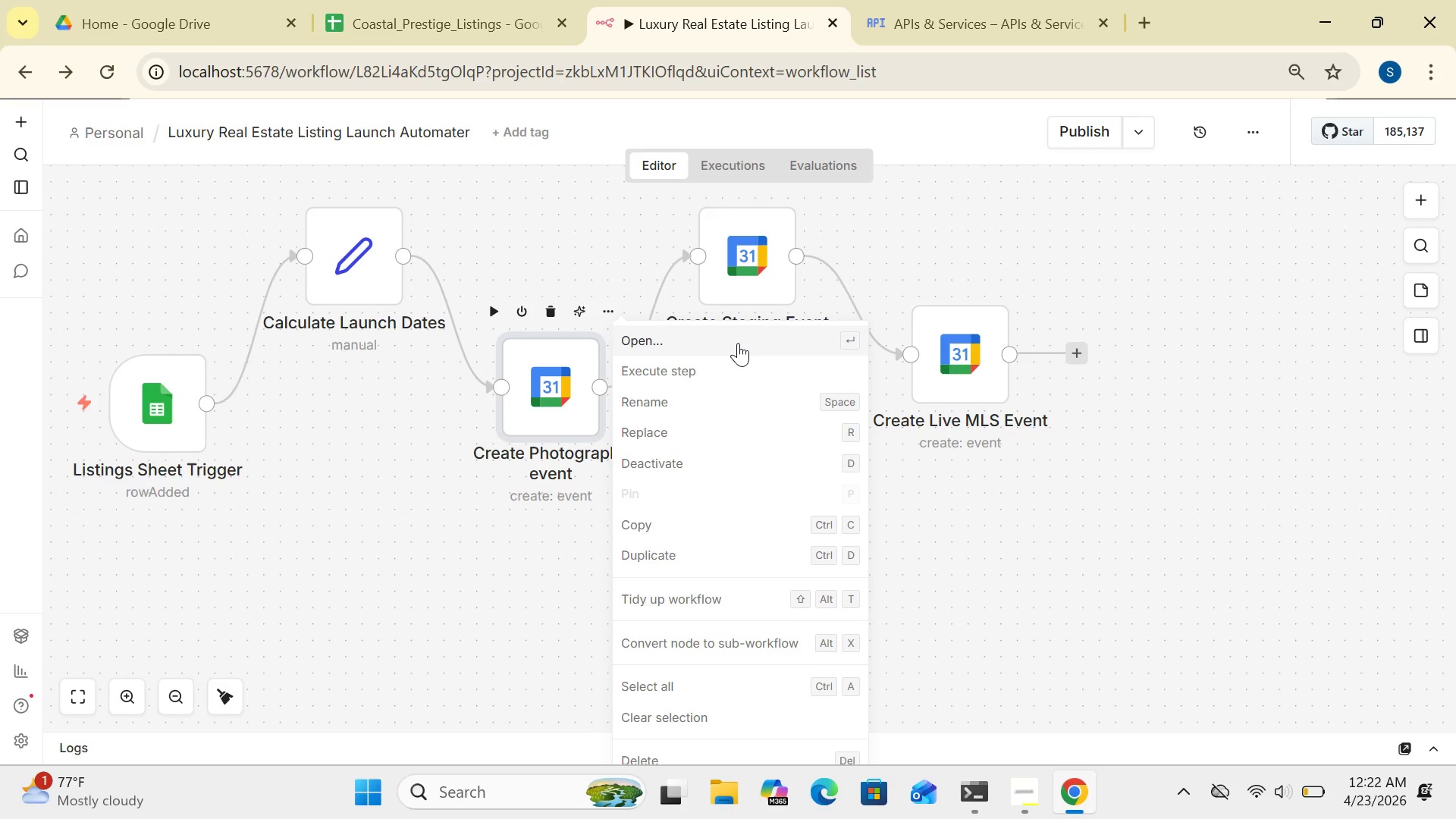 
wait(16.67)
 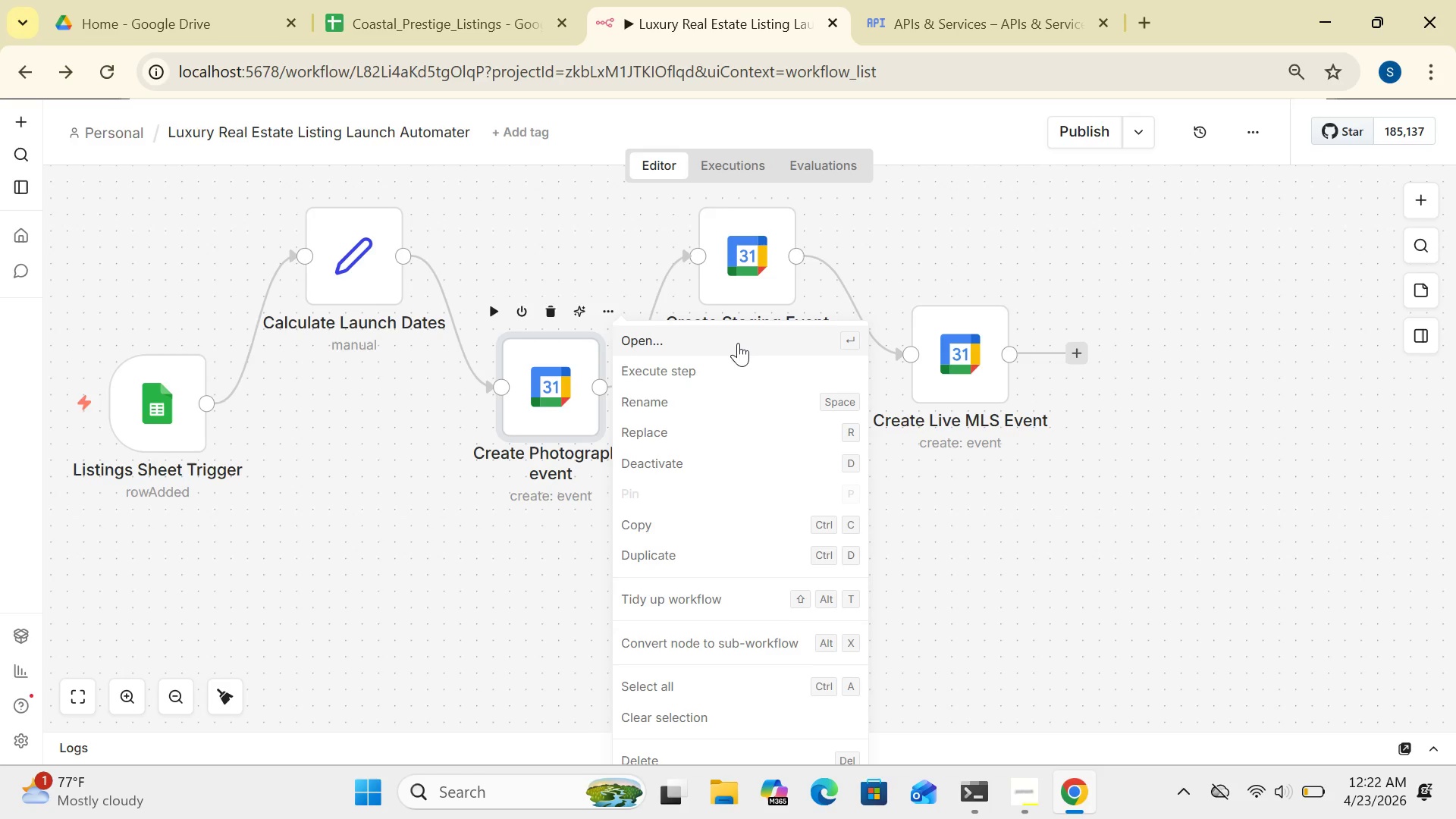 
left_click([526, 566])
 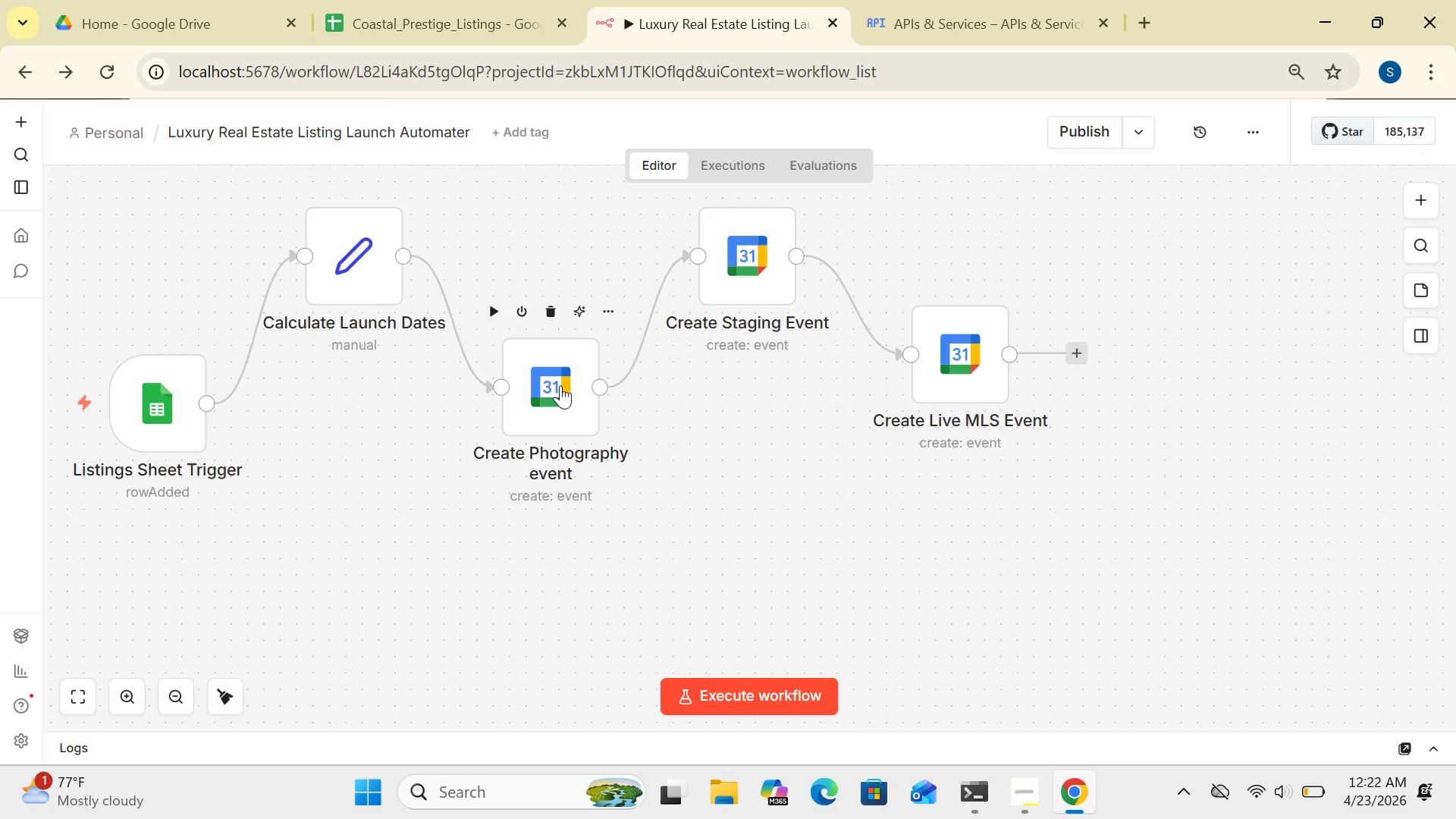 
left_click([610, 307])
 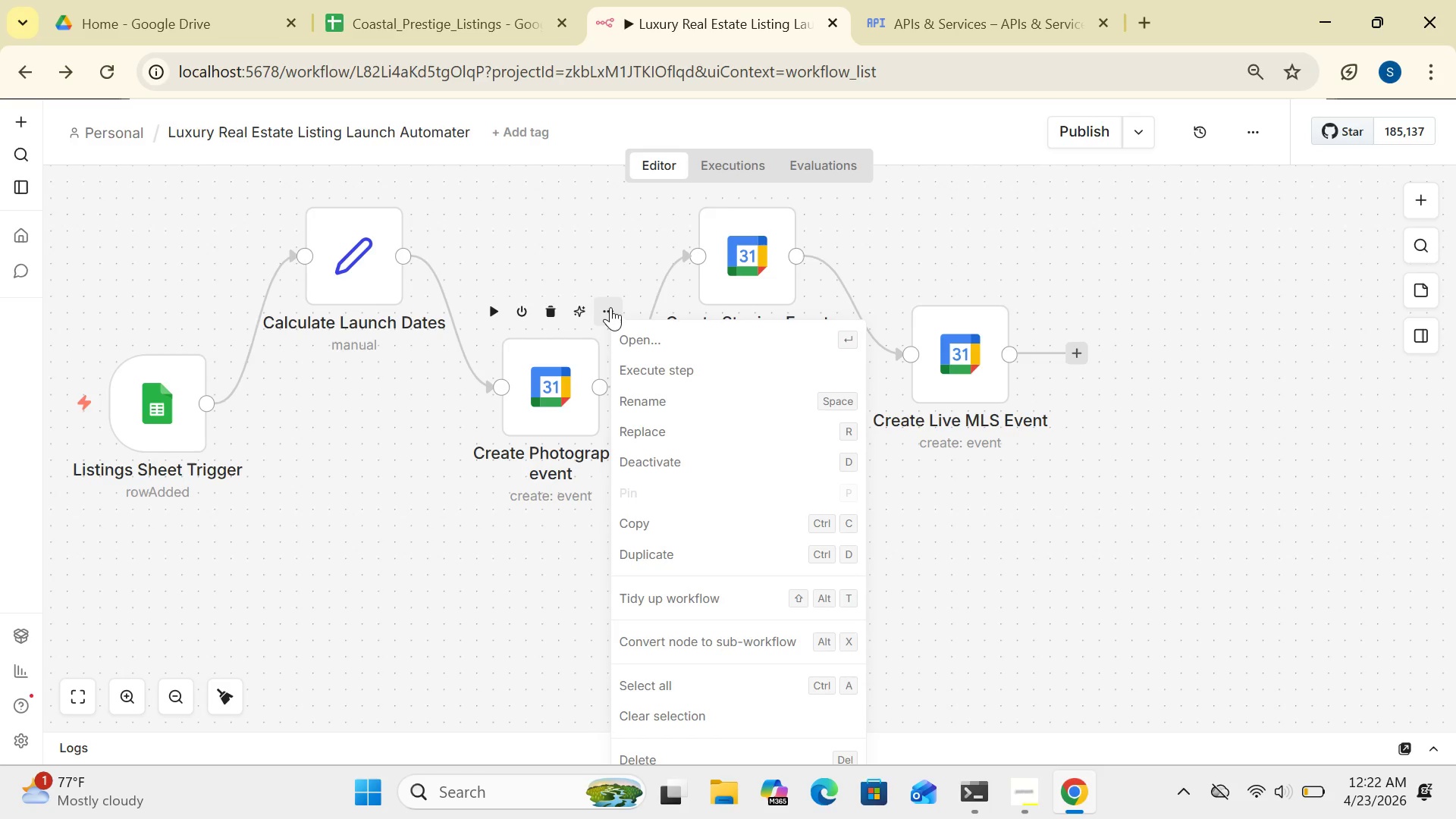 
wait(14.12)
 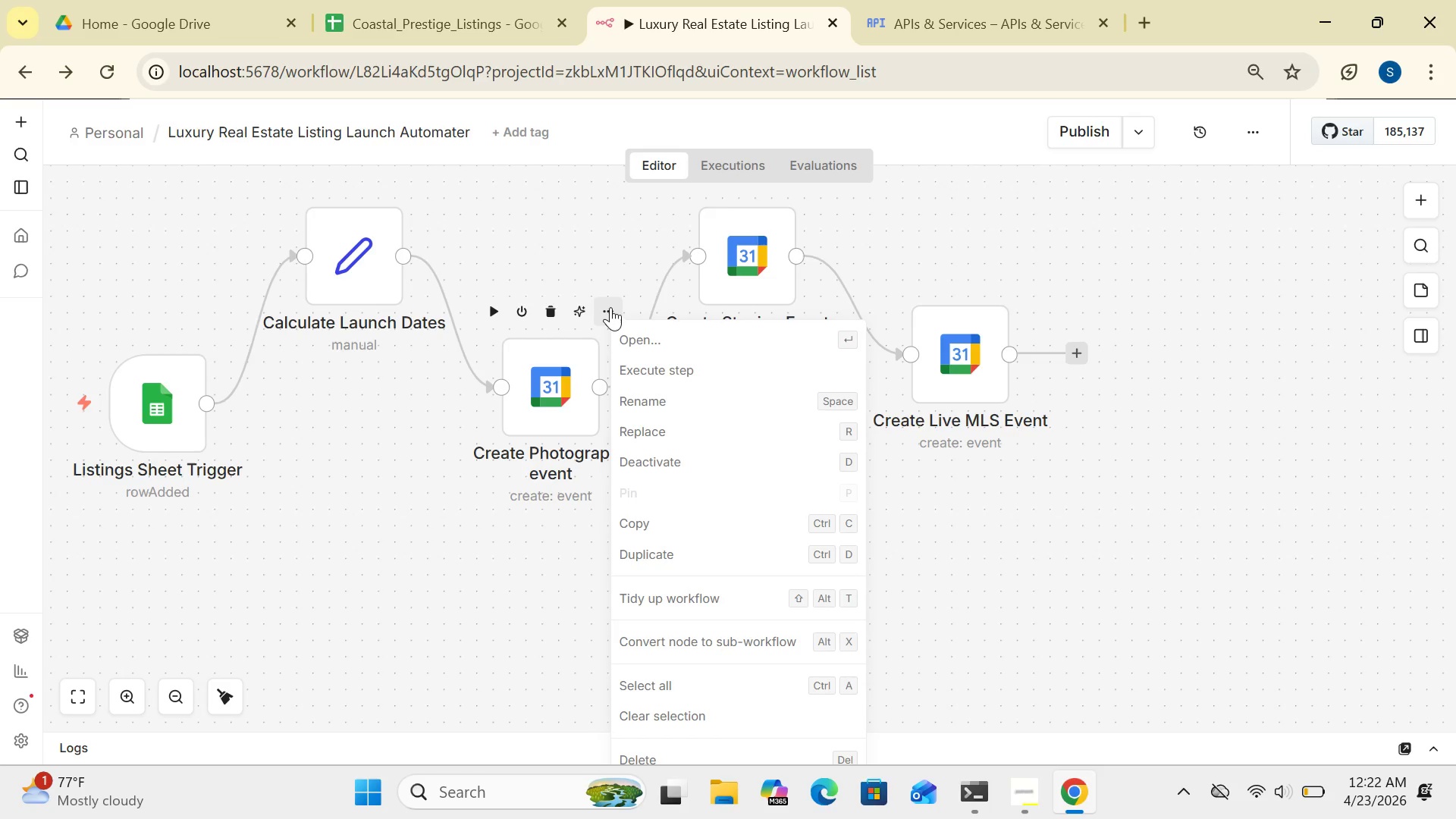 
left_click([543, 626])
 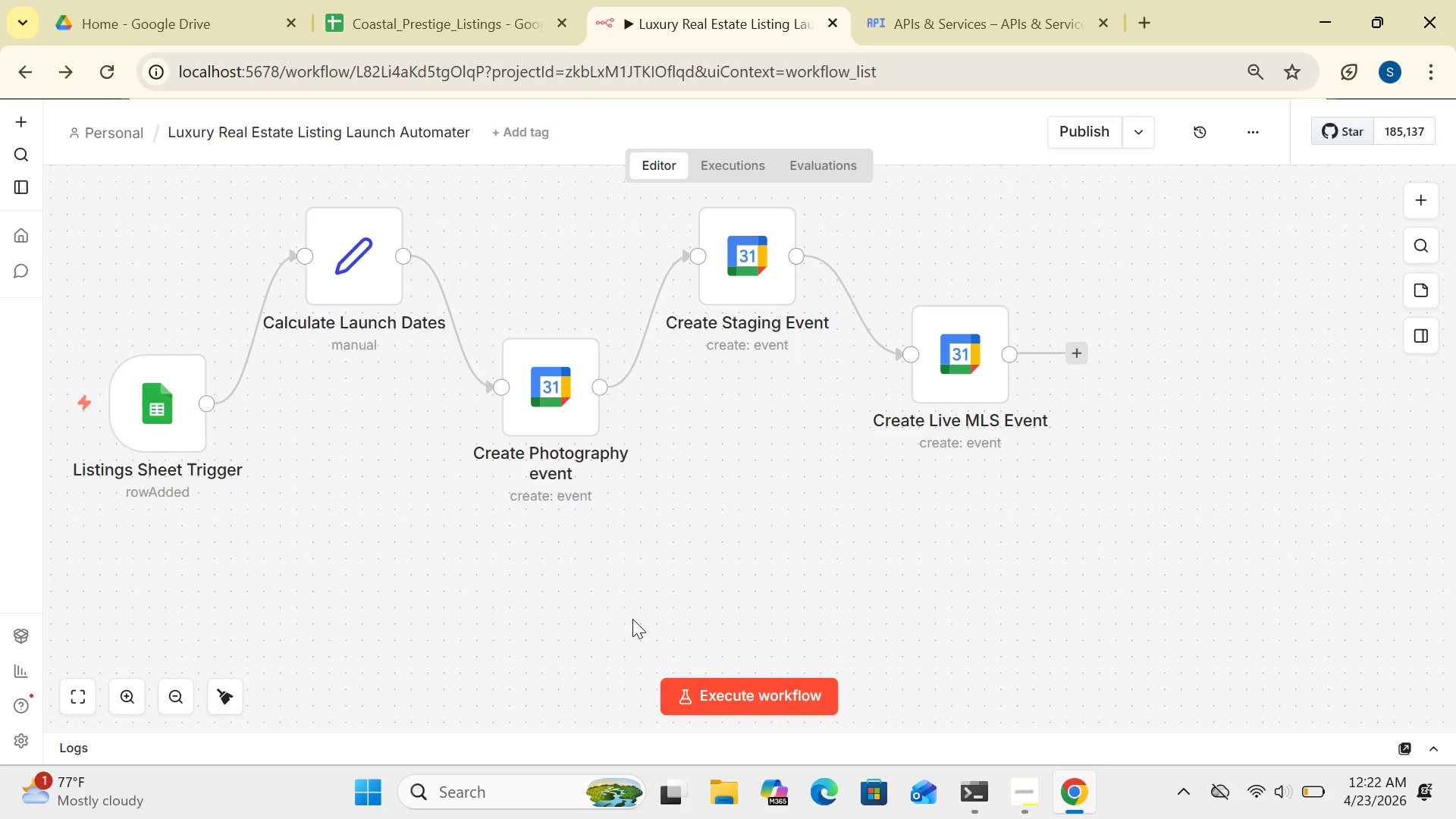 
wait(8.78)
 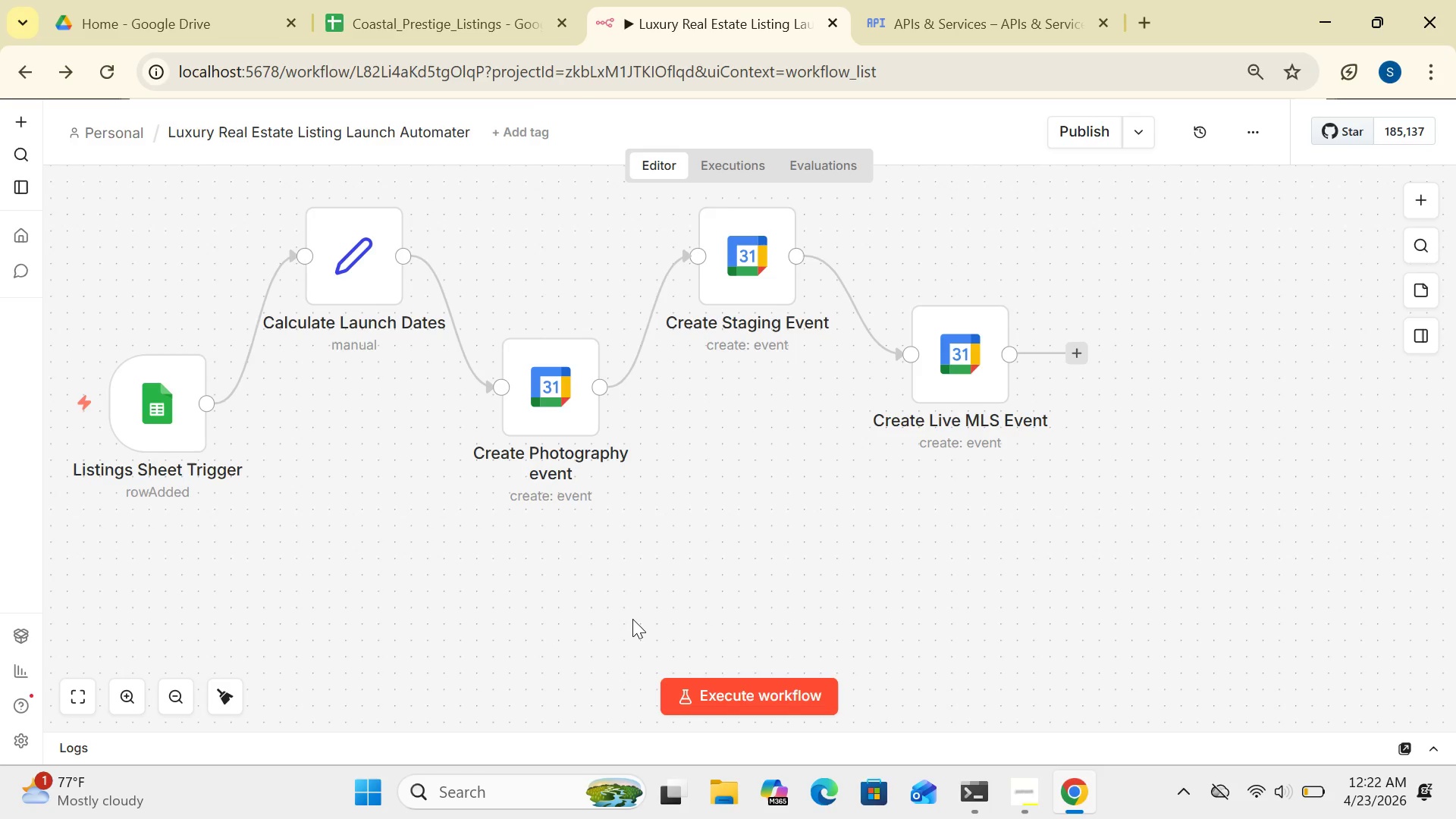 
double_click([550, 403])
 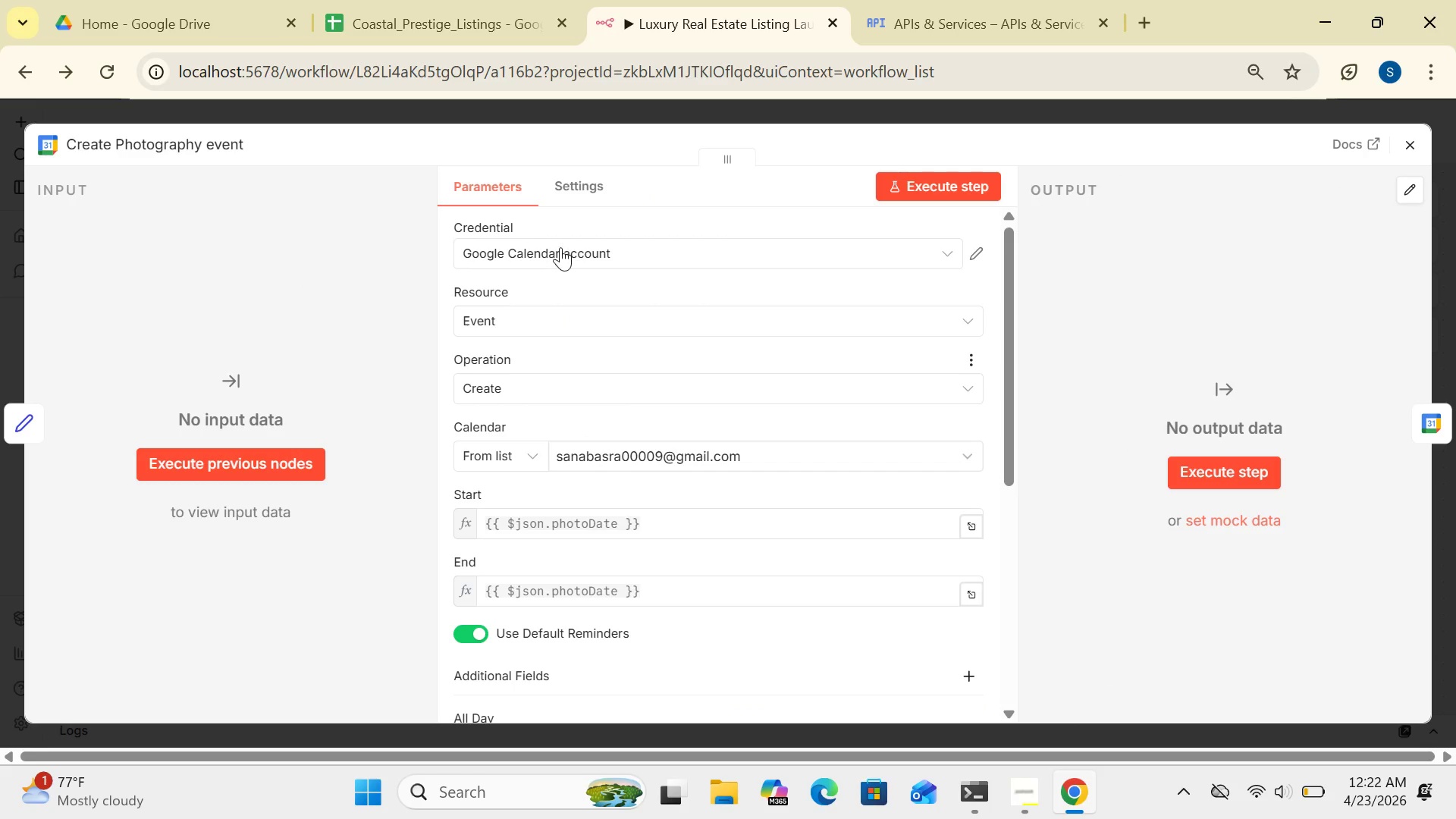 
left_click([585, 180])
 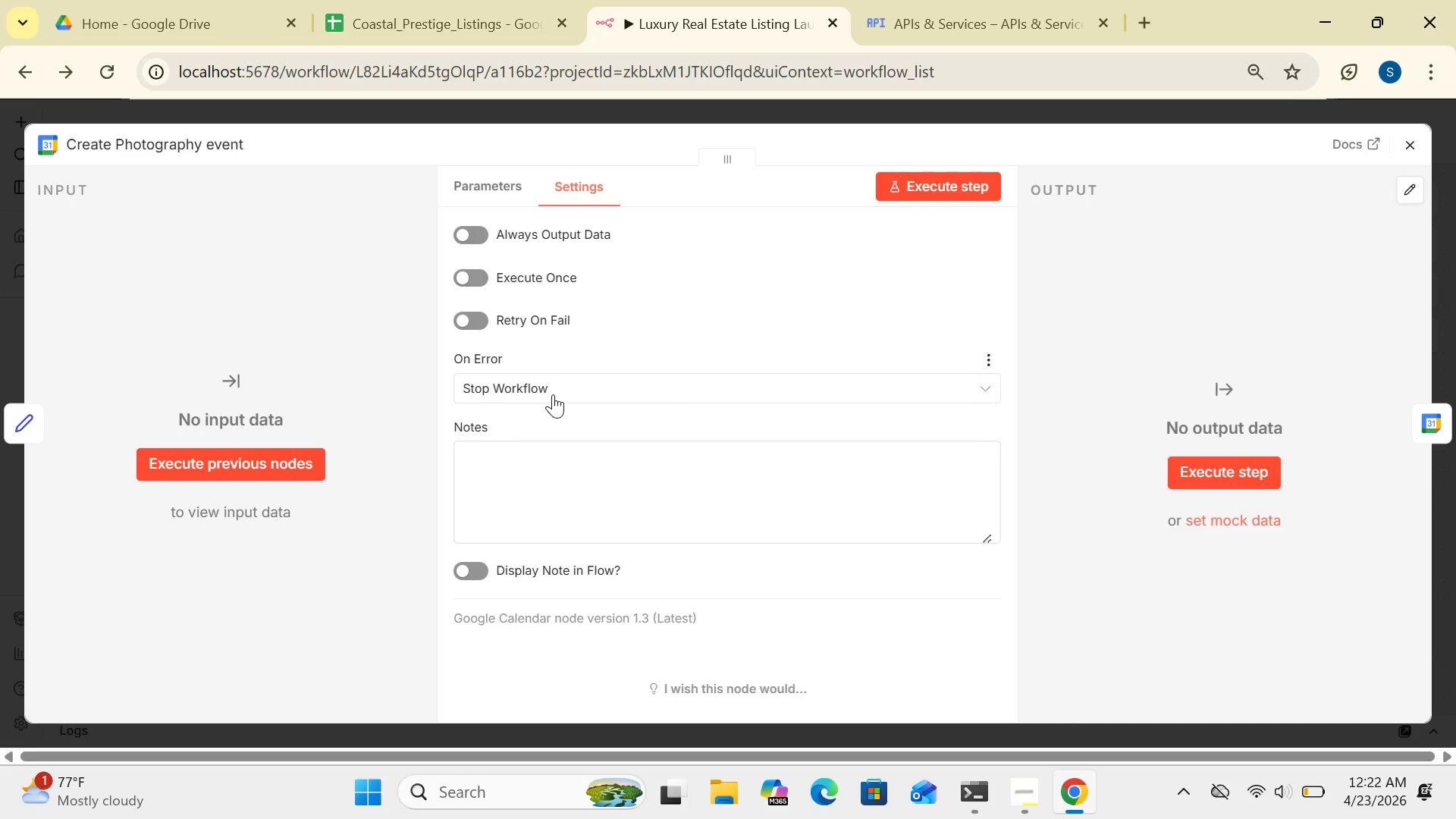 
left_click([553, 394])
 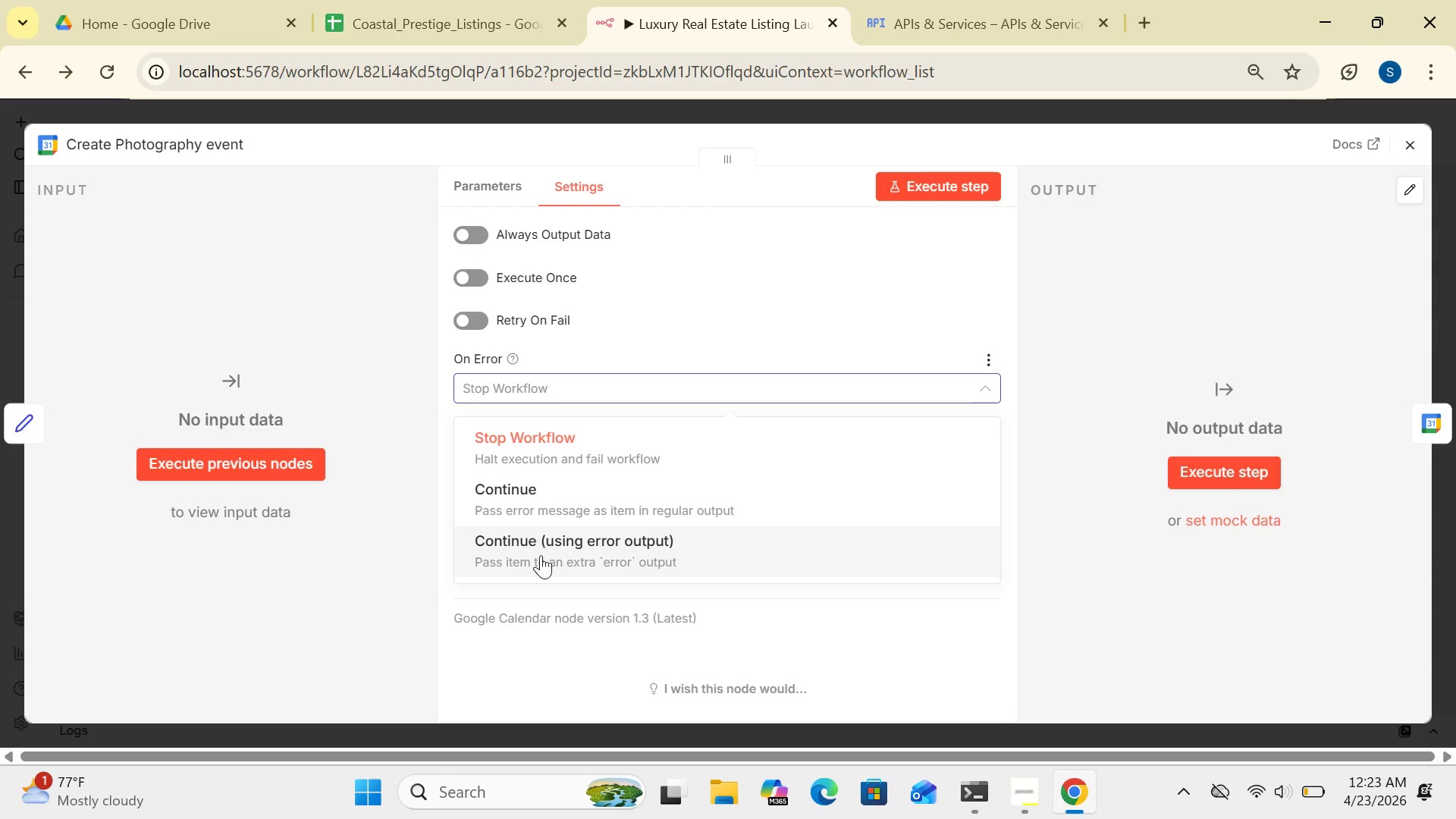 
wait(32.39)
 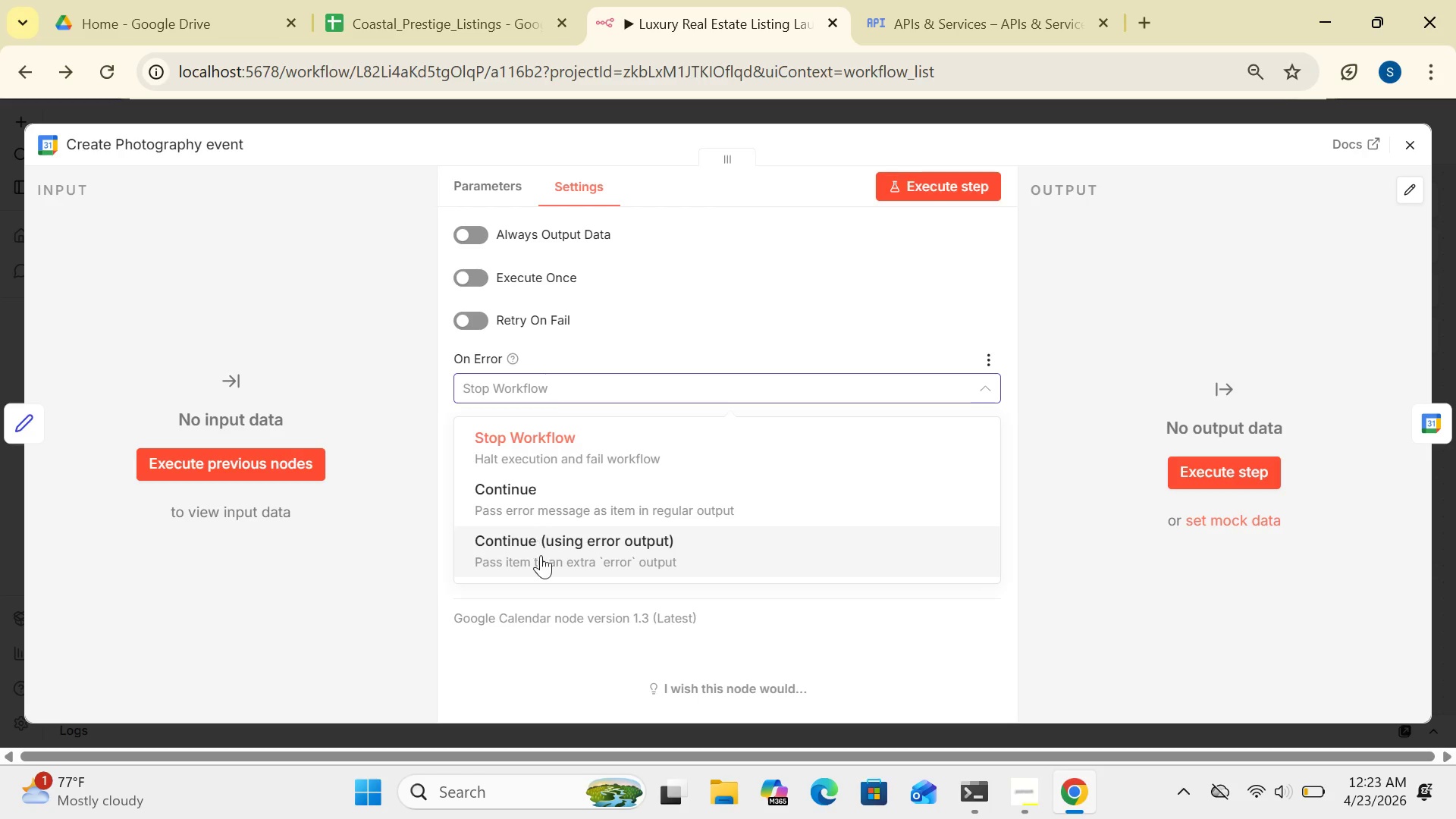 
left_click([654, 539])
 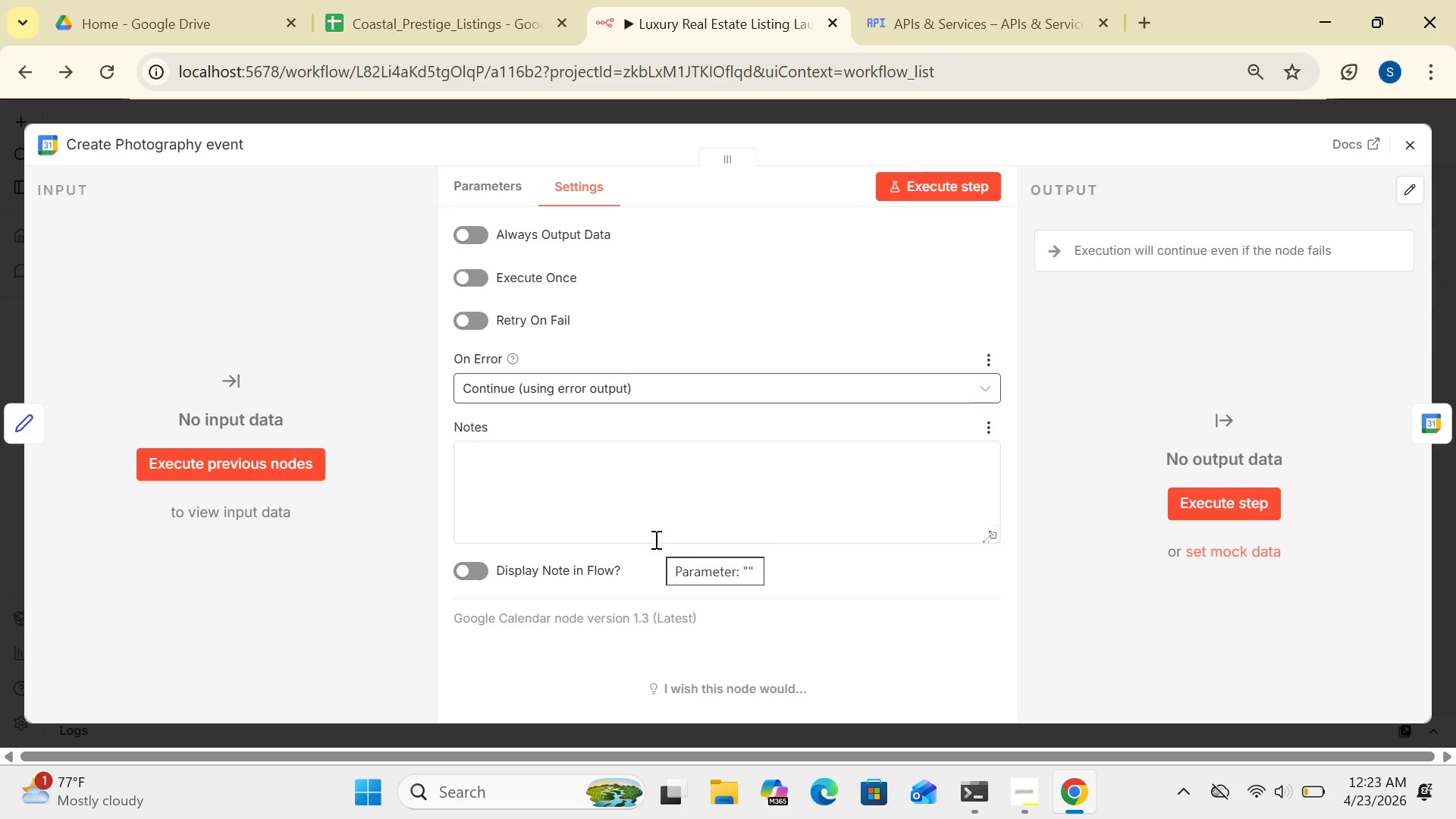 
wait(11.94)
 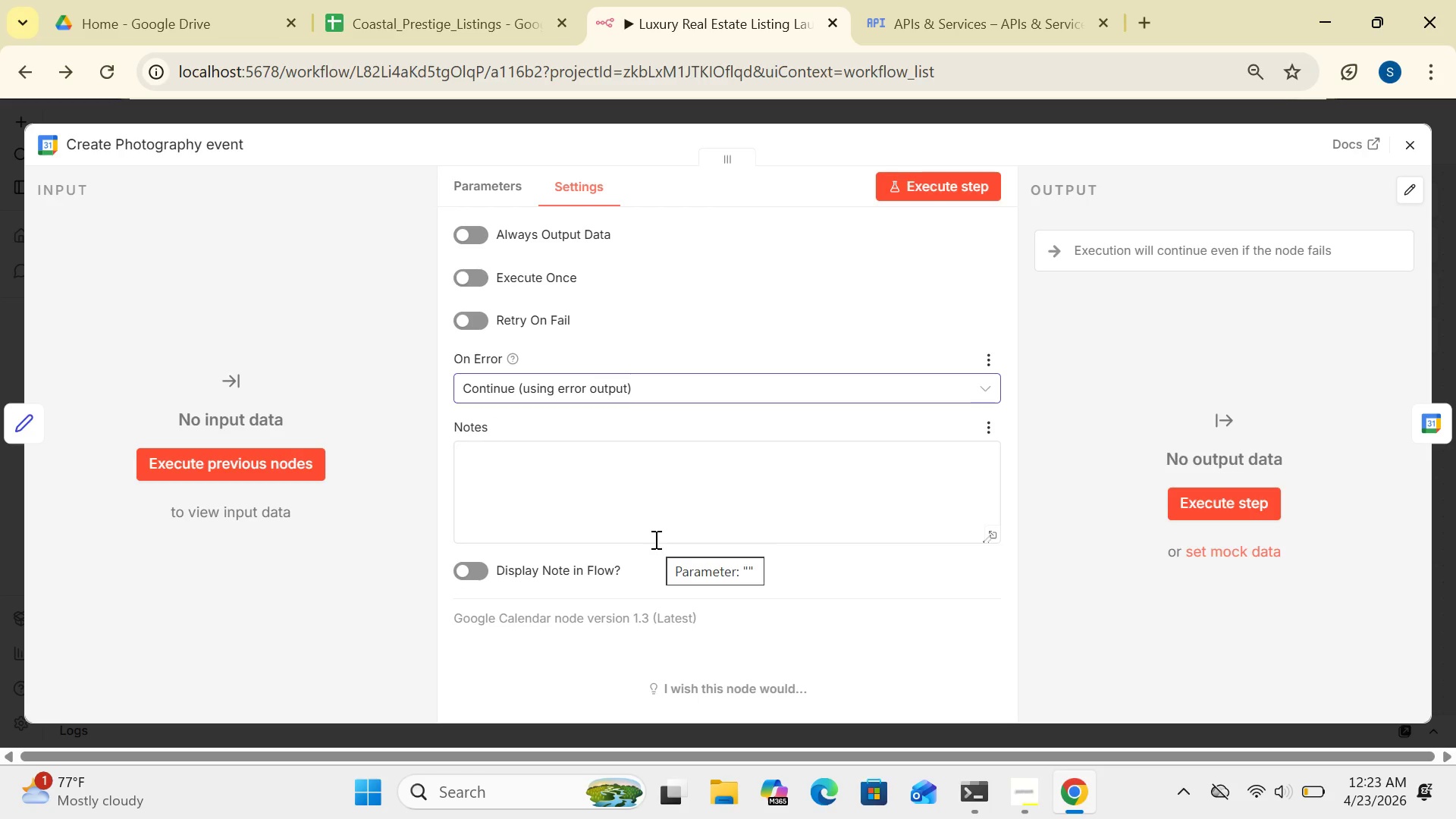 
left_click([501, 186])
 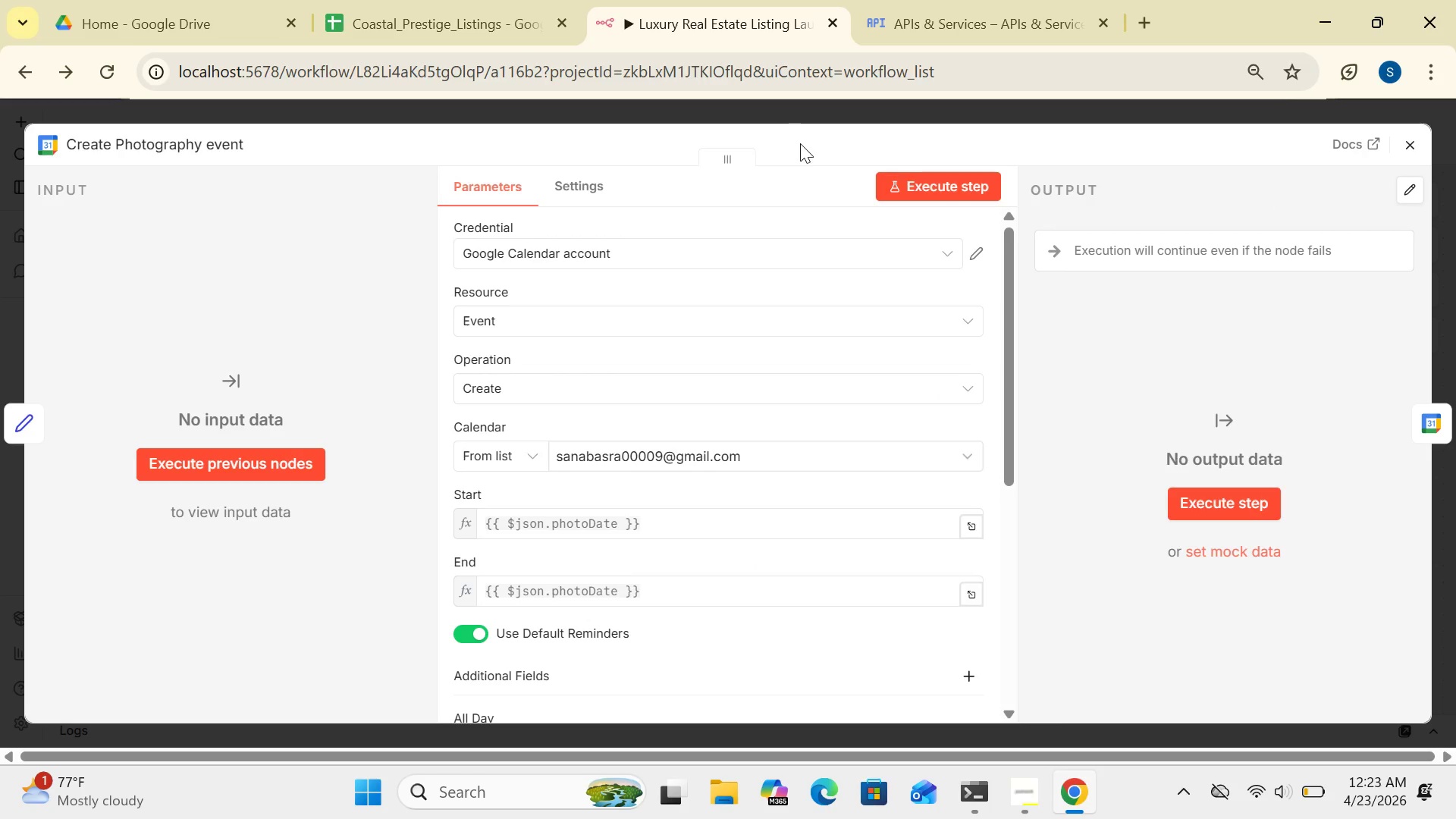 
left_click([802, 148])
 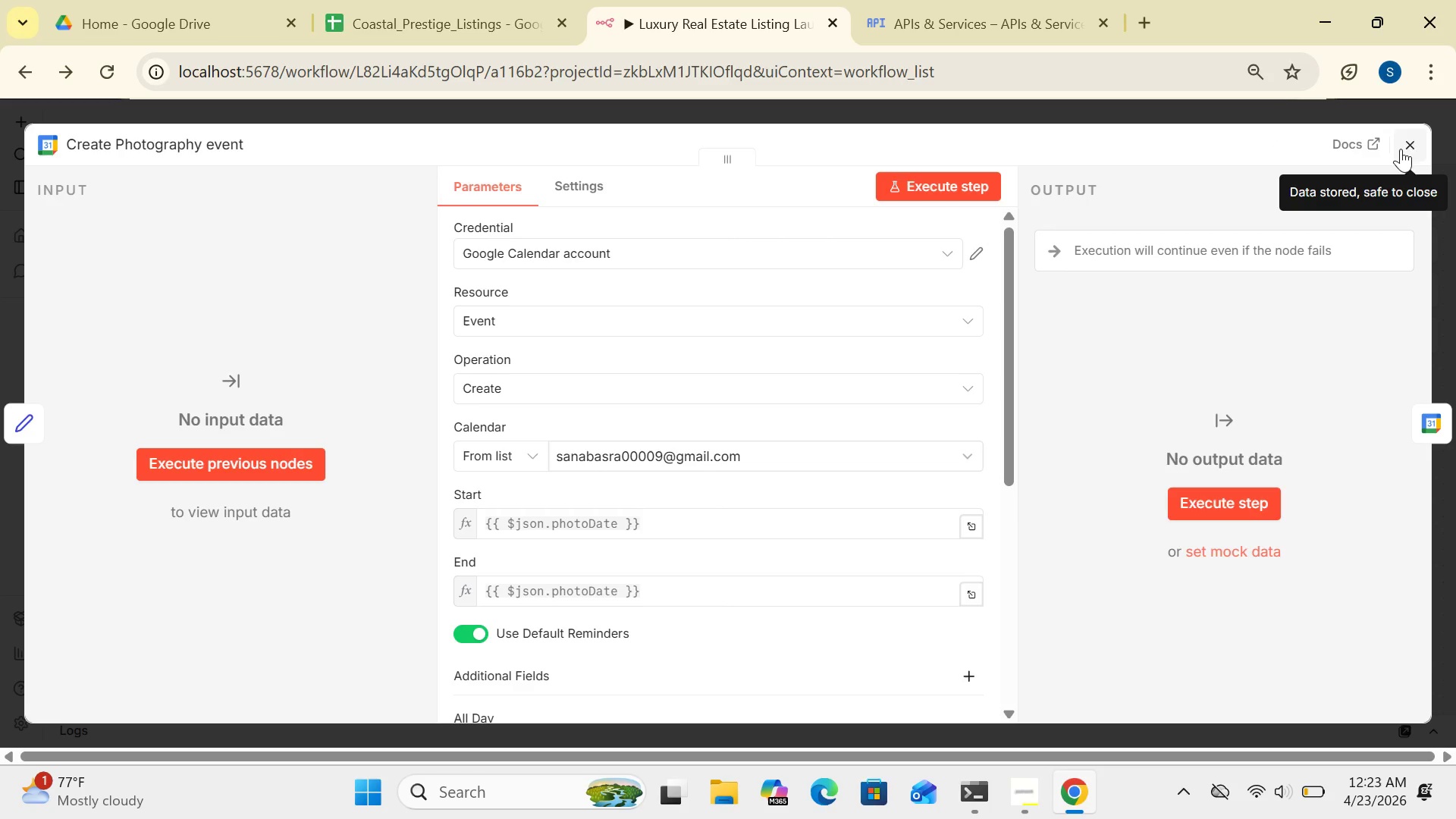 
left_click([1410, 151])
 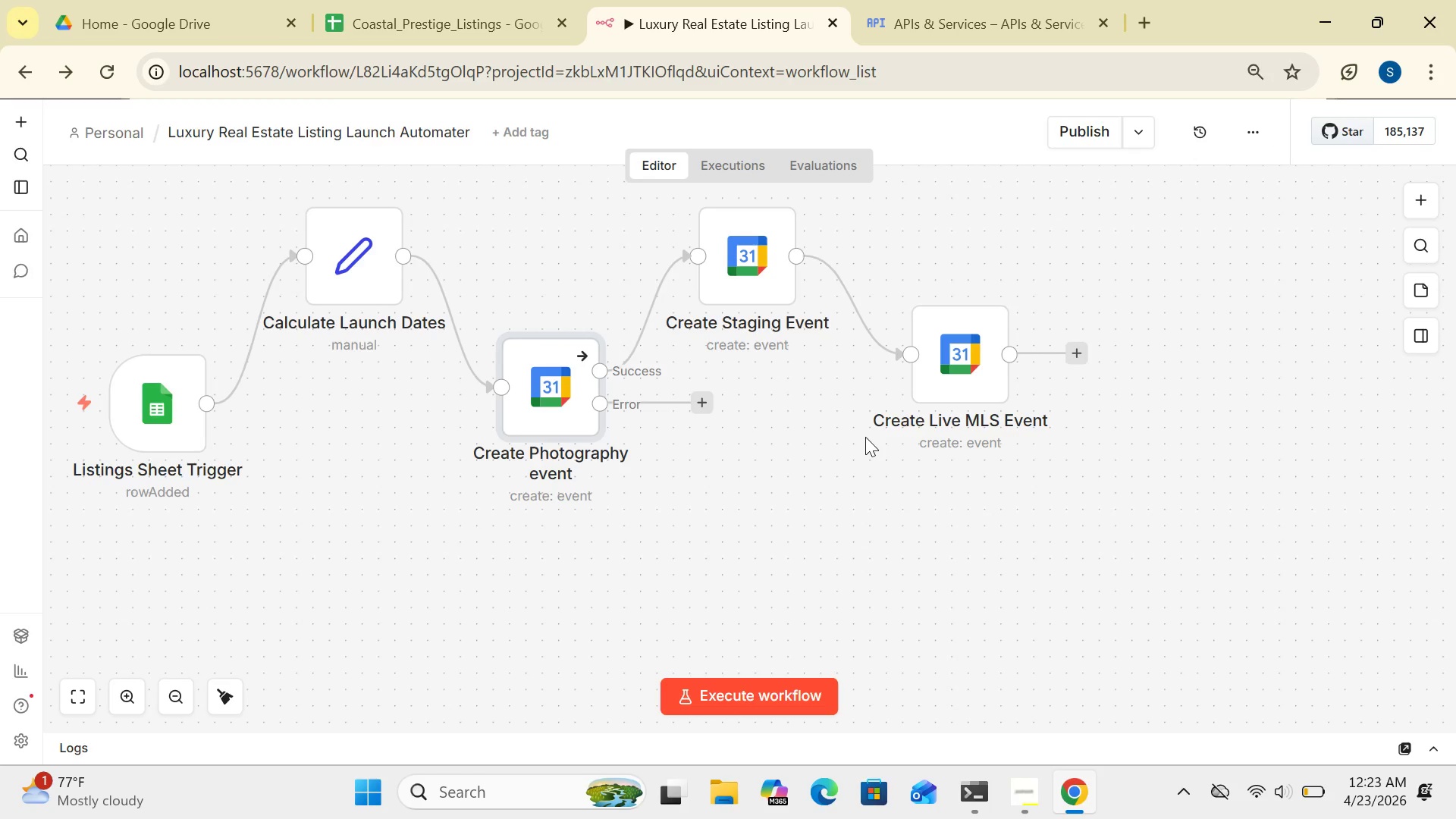 
wait(11.42)
 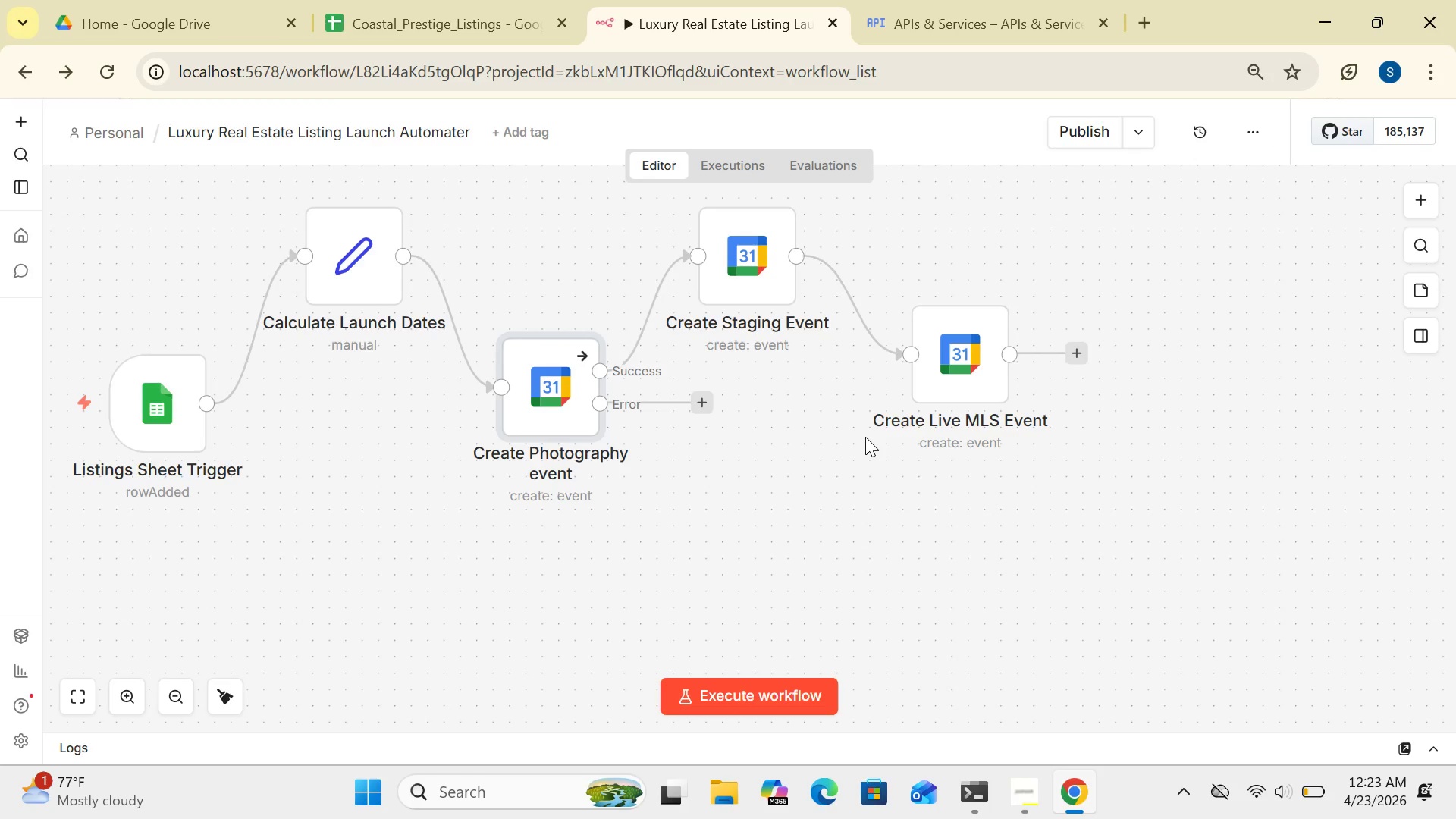 
double_click([762, 281])
 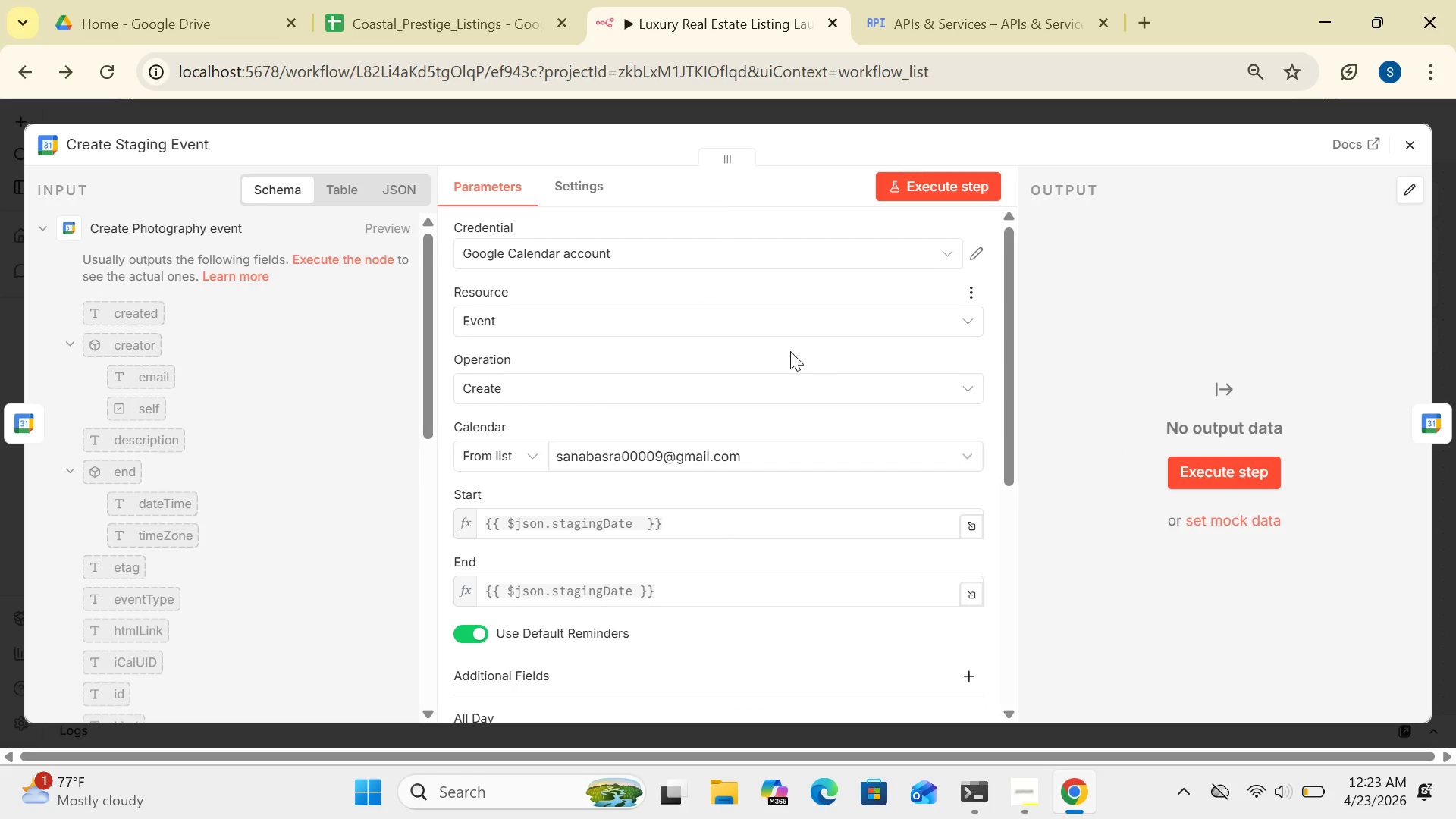 
wait(6.12)
 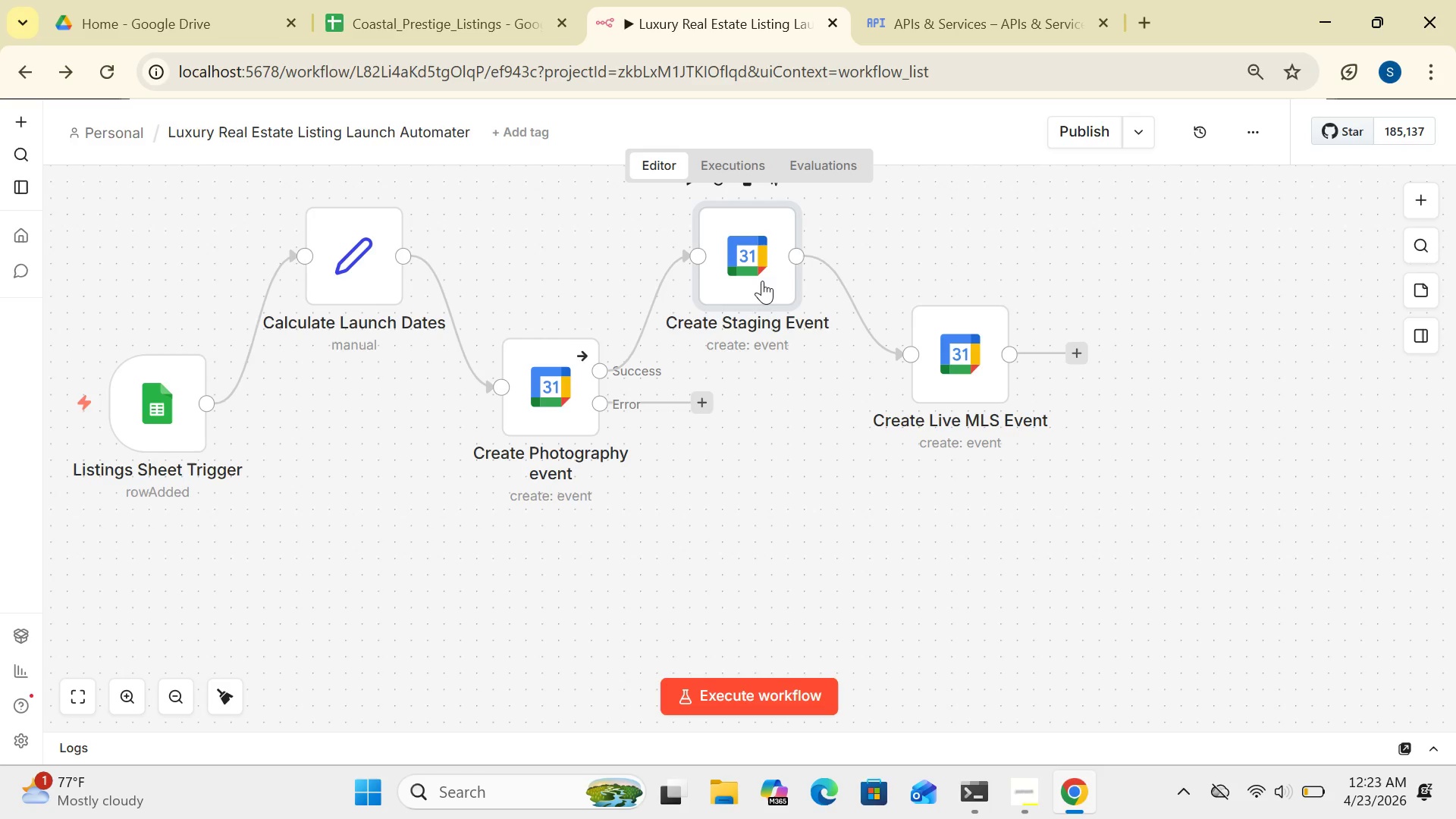 
left_click([582, 190])
 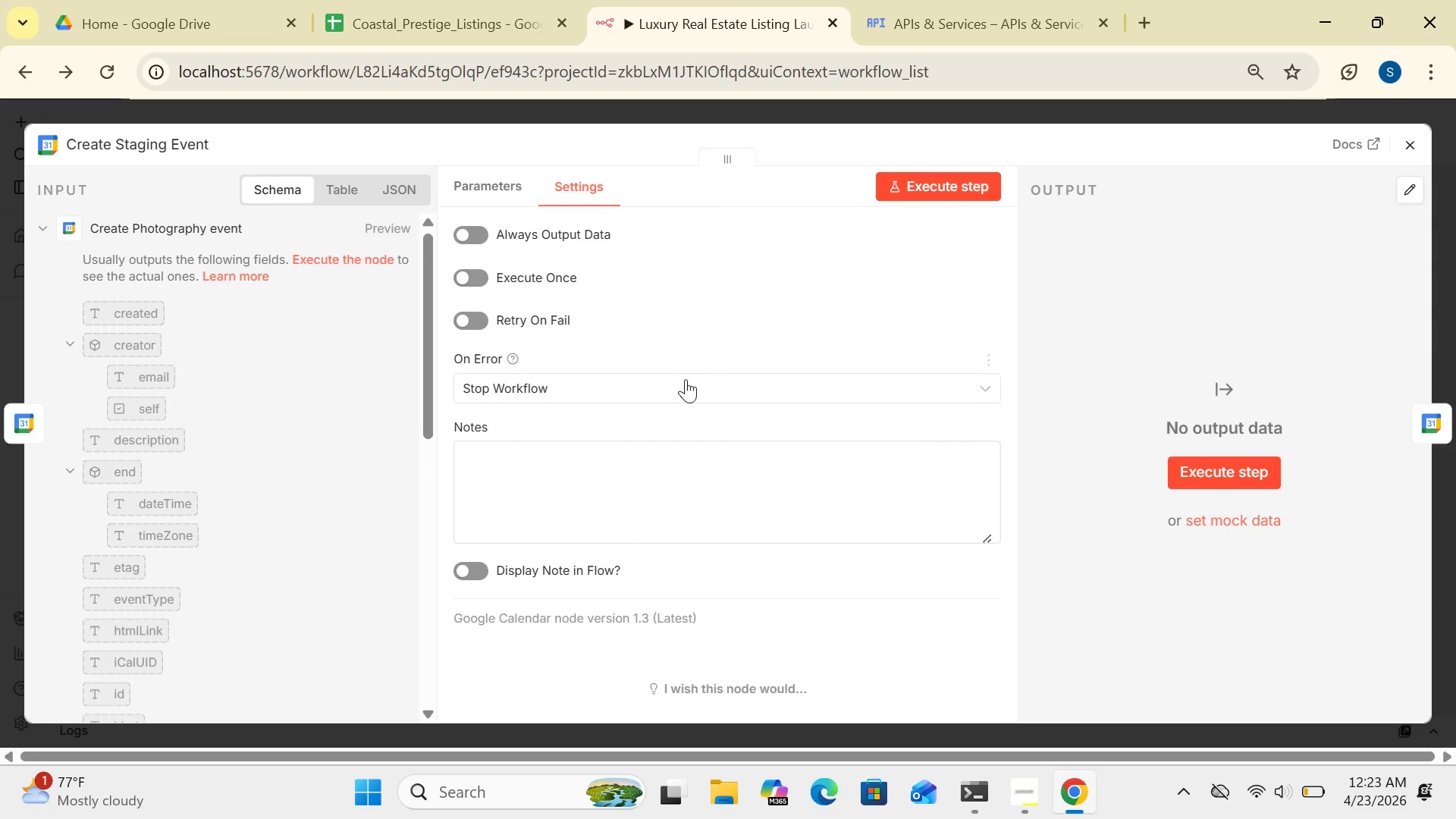 
left_click([667, 388])
 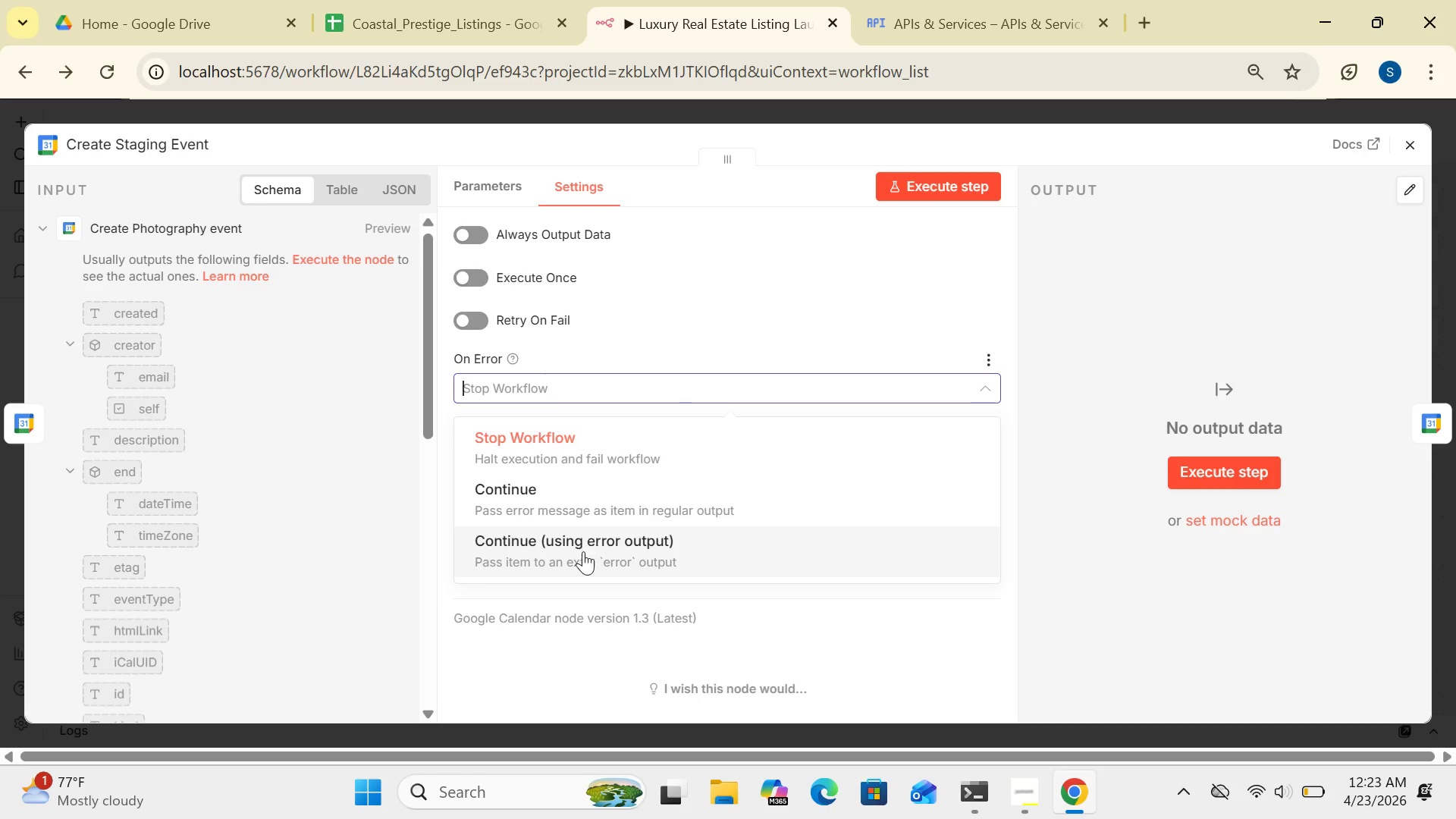 
left_click([583, 551])
 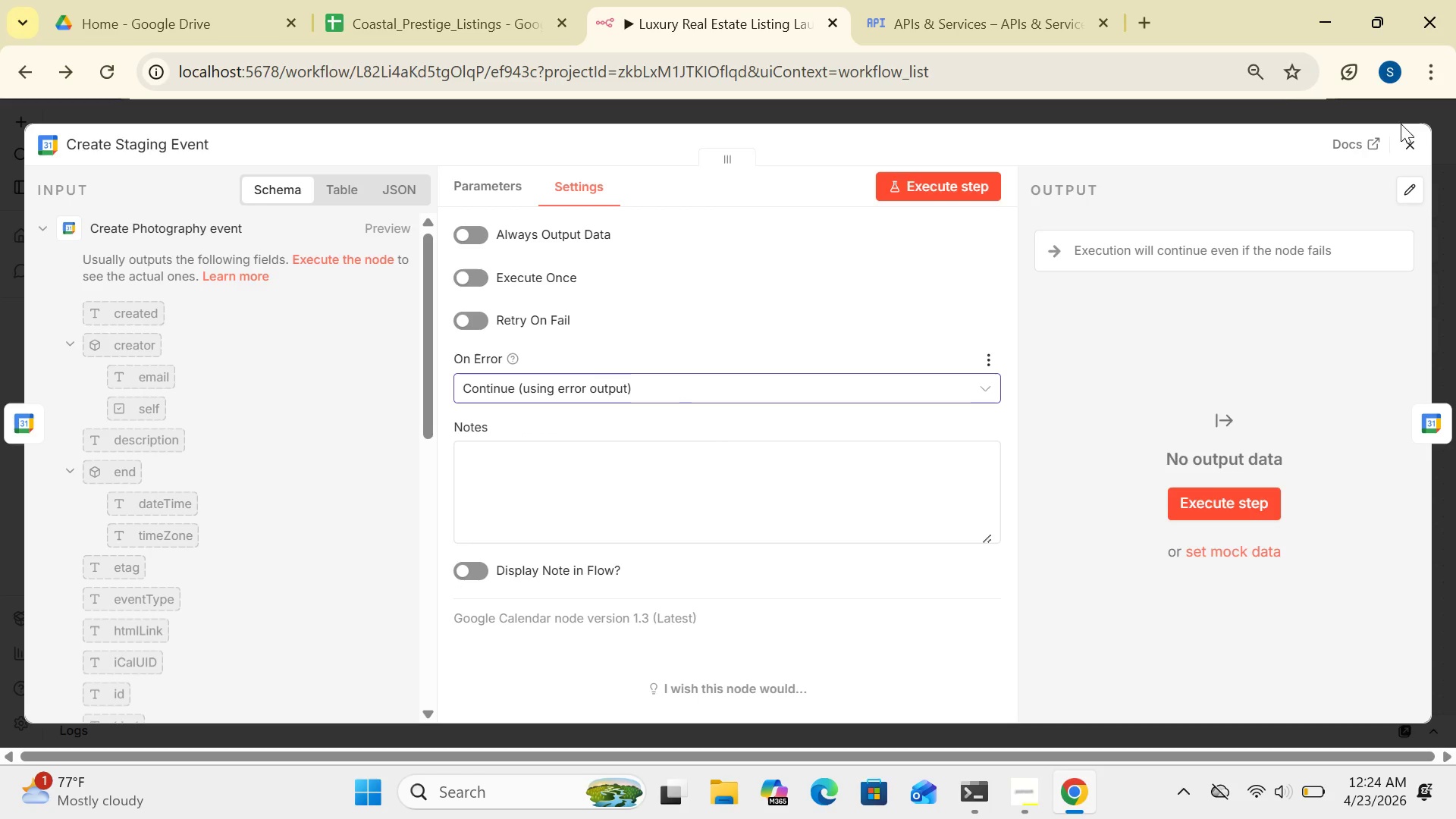 
left_click([1410, 145])
 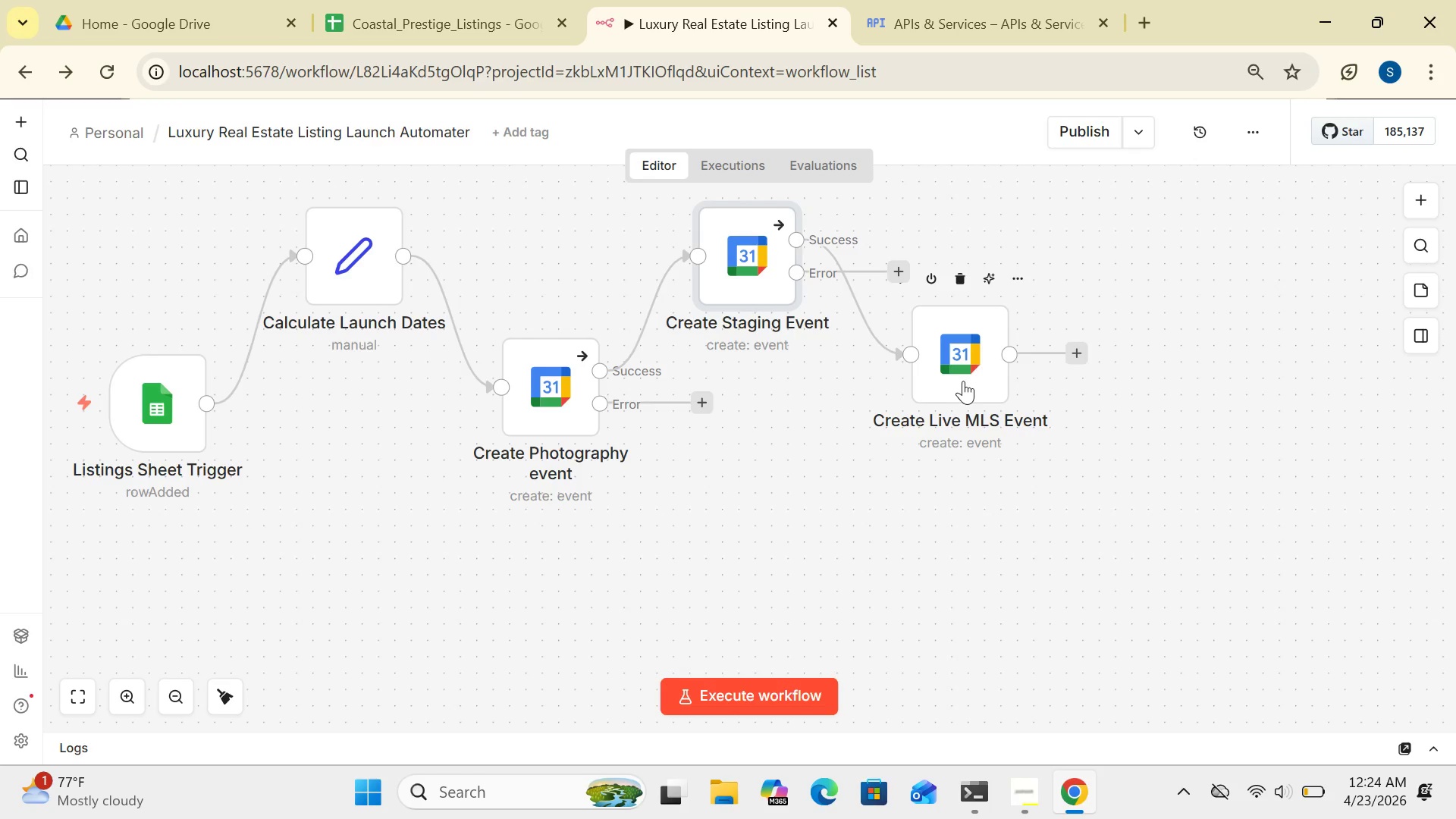 
double_click([963, 381])
 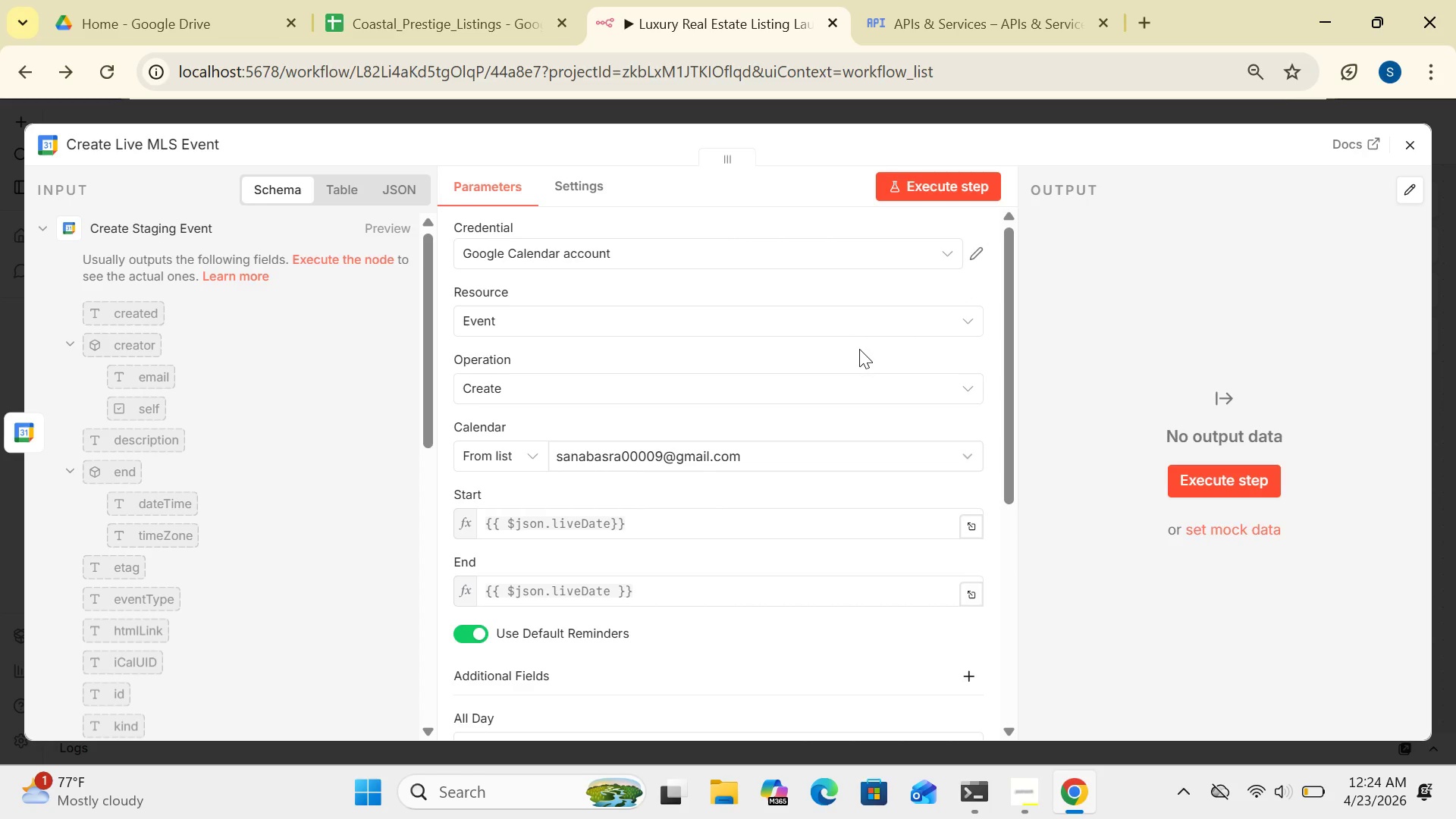 
wait(6.34)
 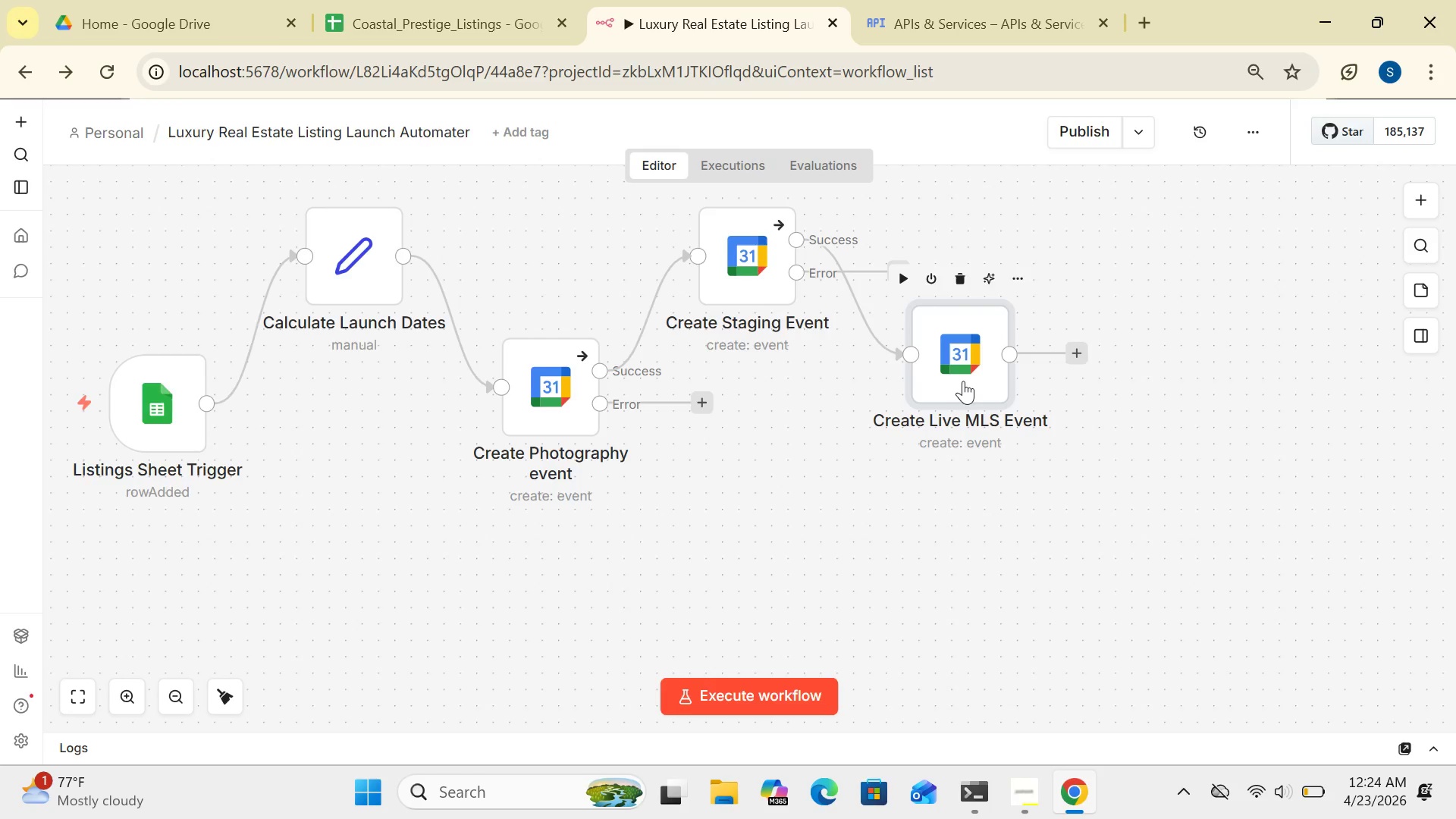 
left_click([578, 181])
 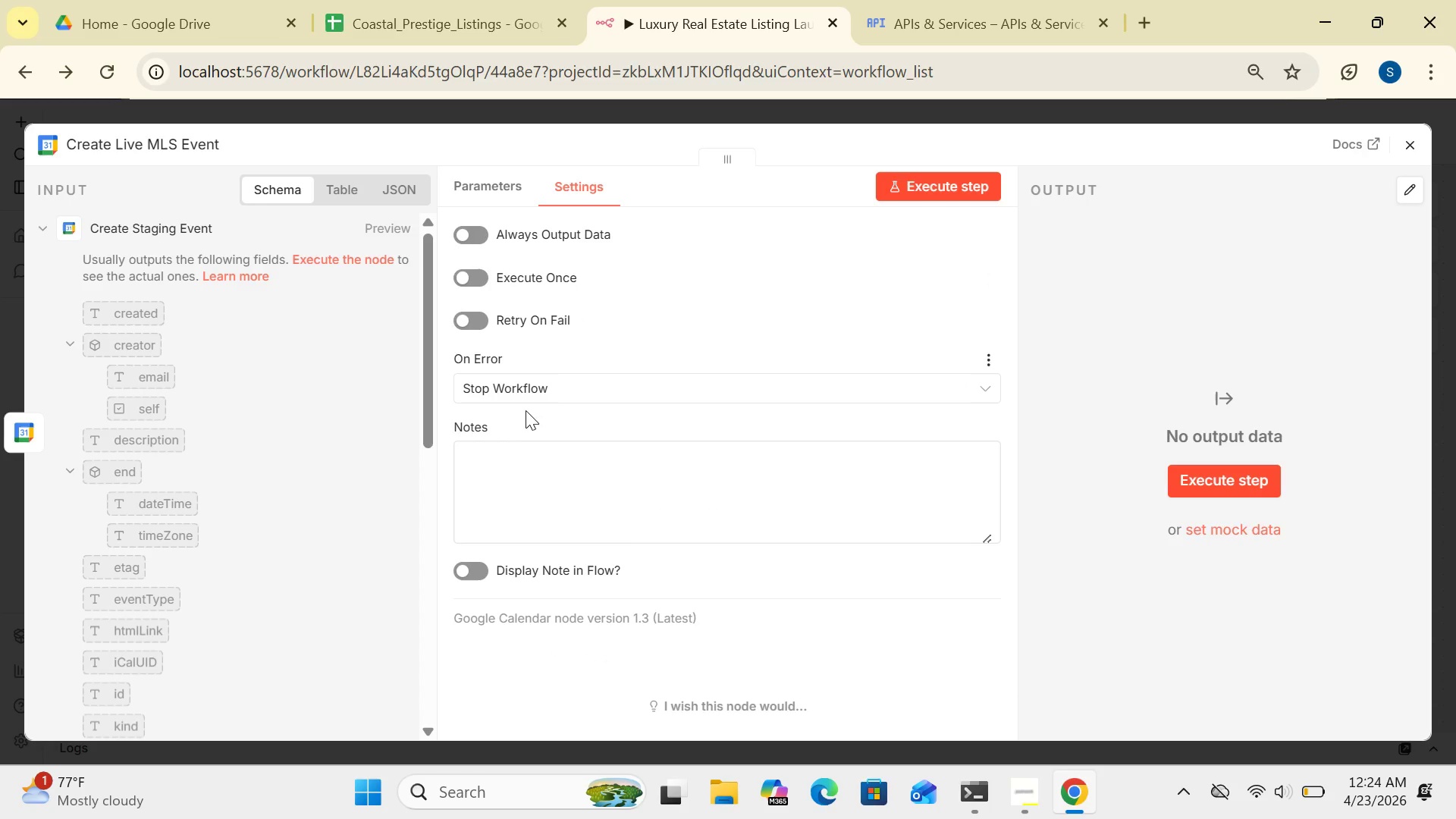 
left_click([530, 373])
 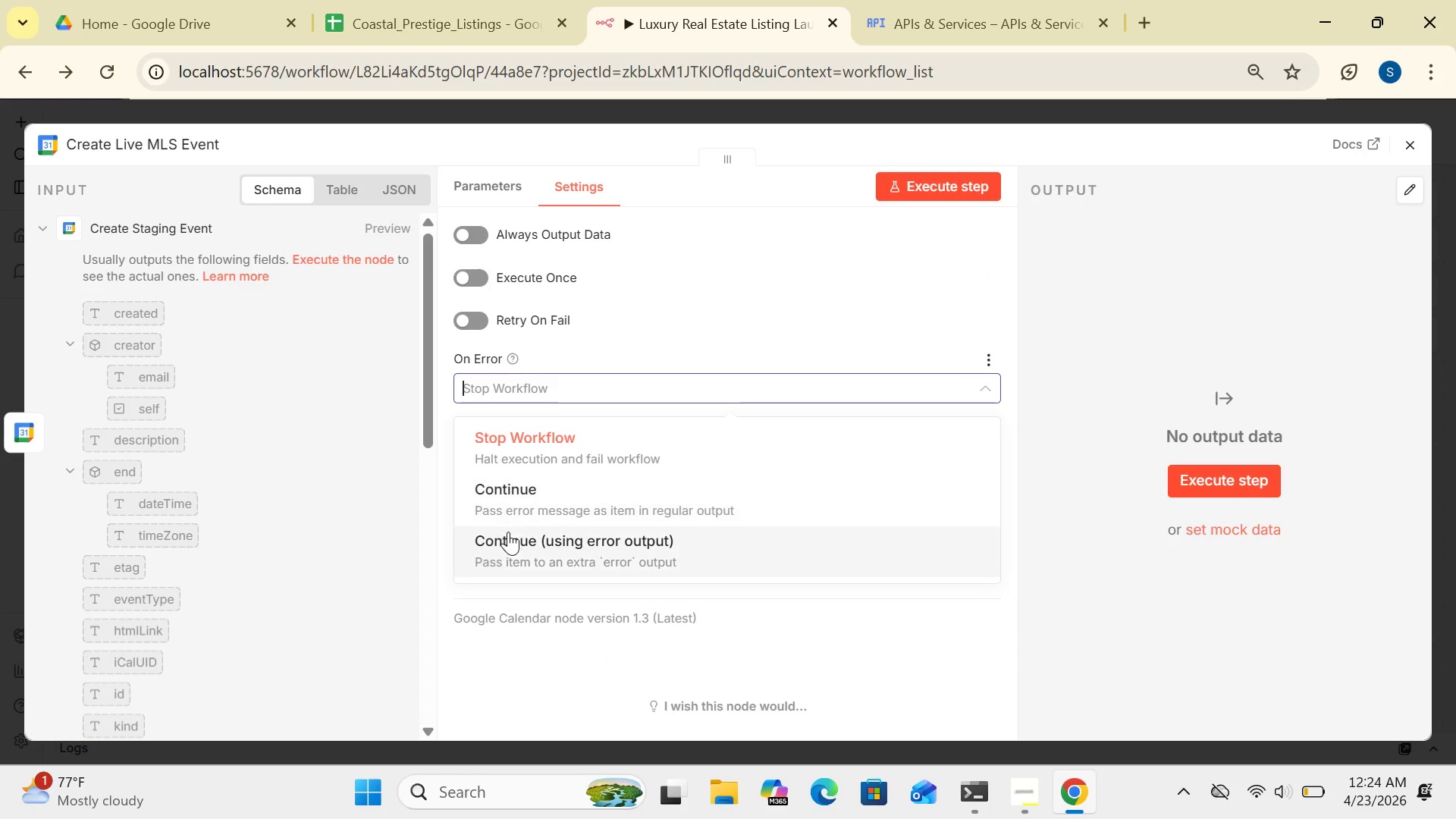 
left_click([508, 538])
 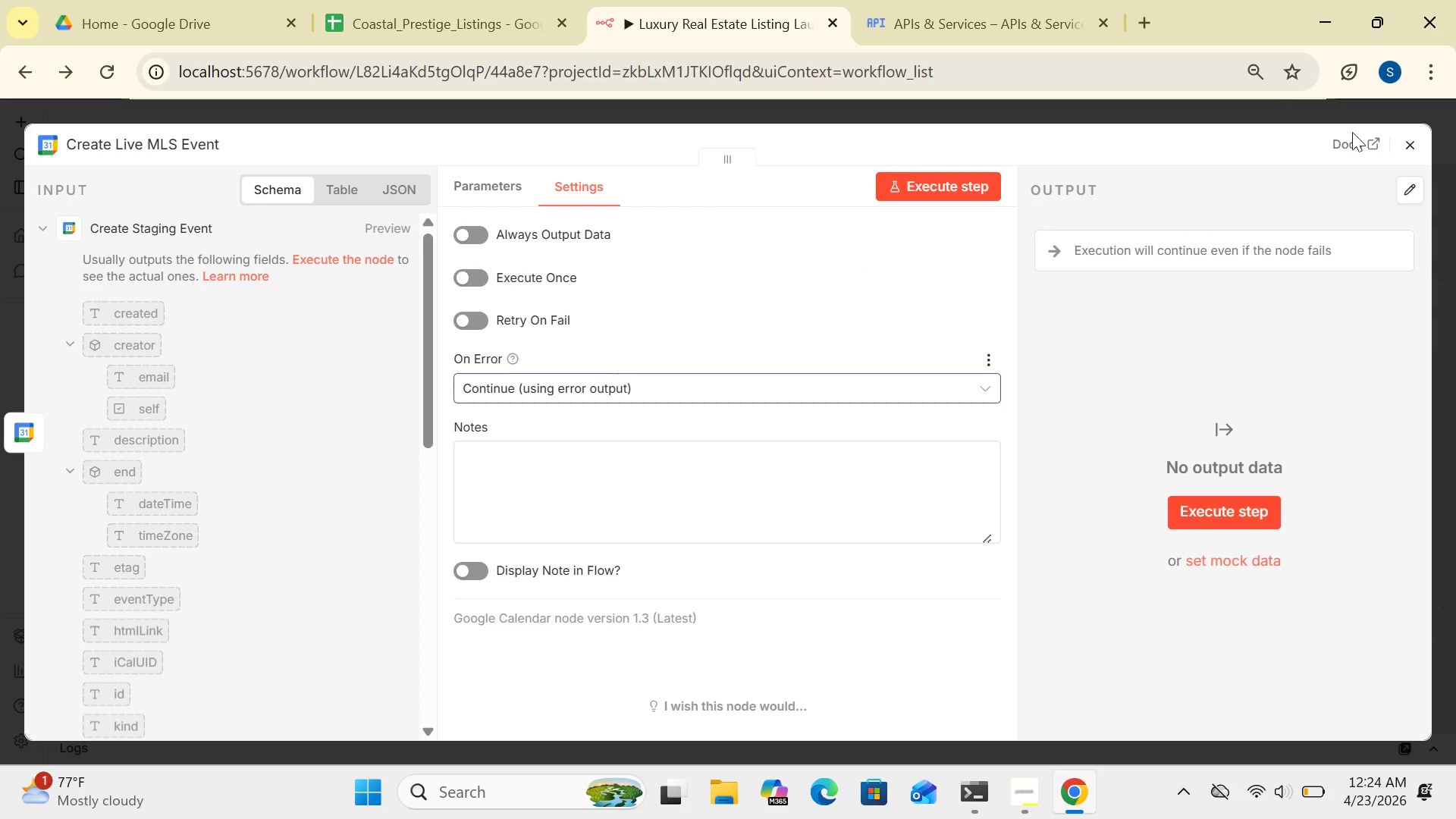 
left_click([1412, 136])
 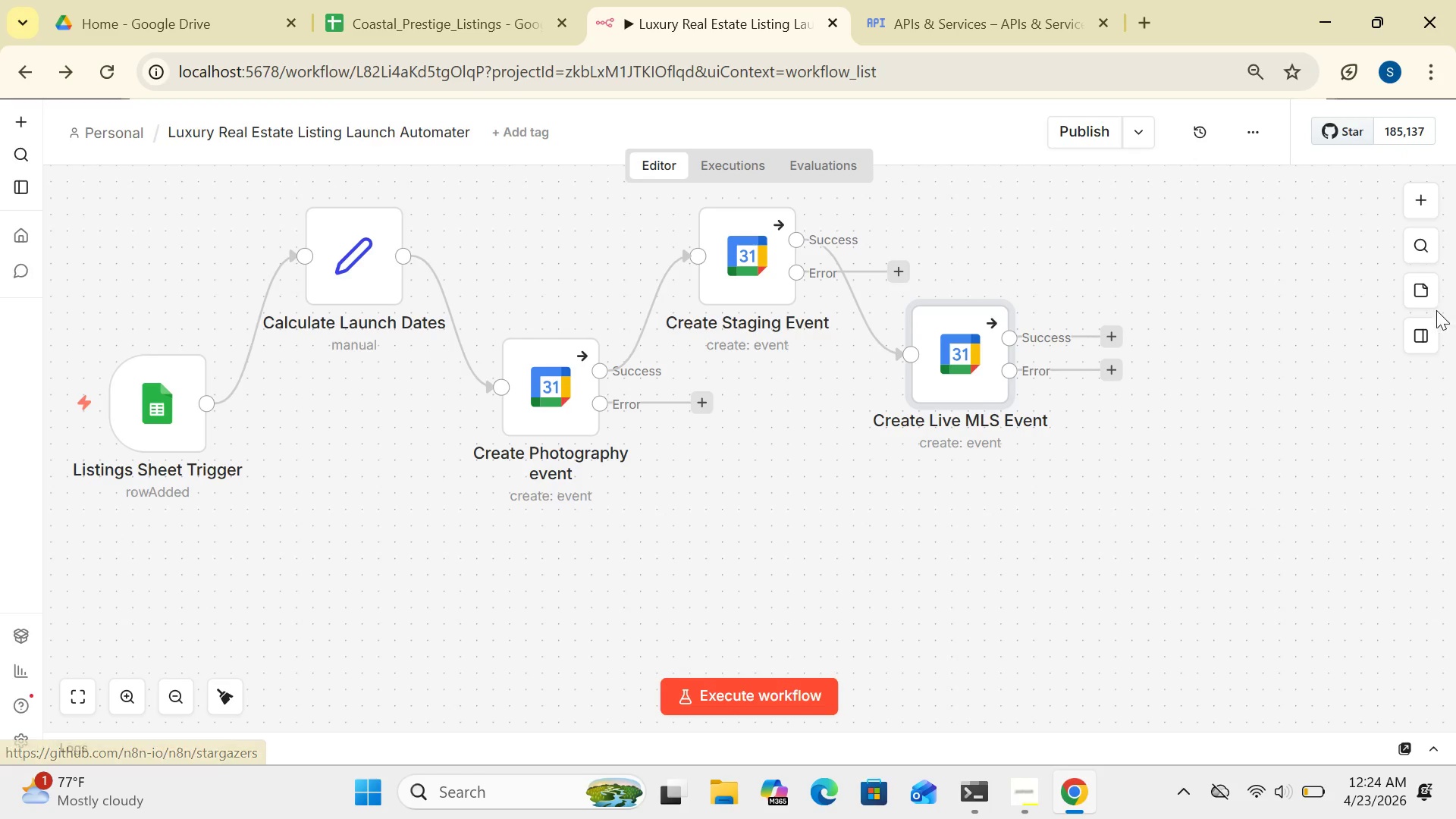 
wait(6.53)
 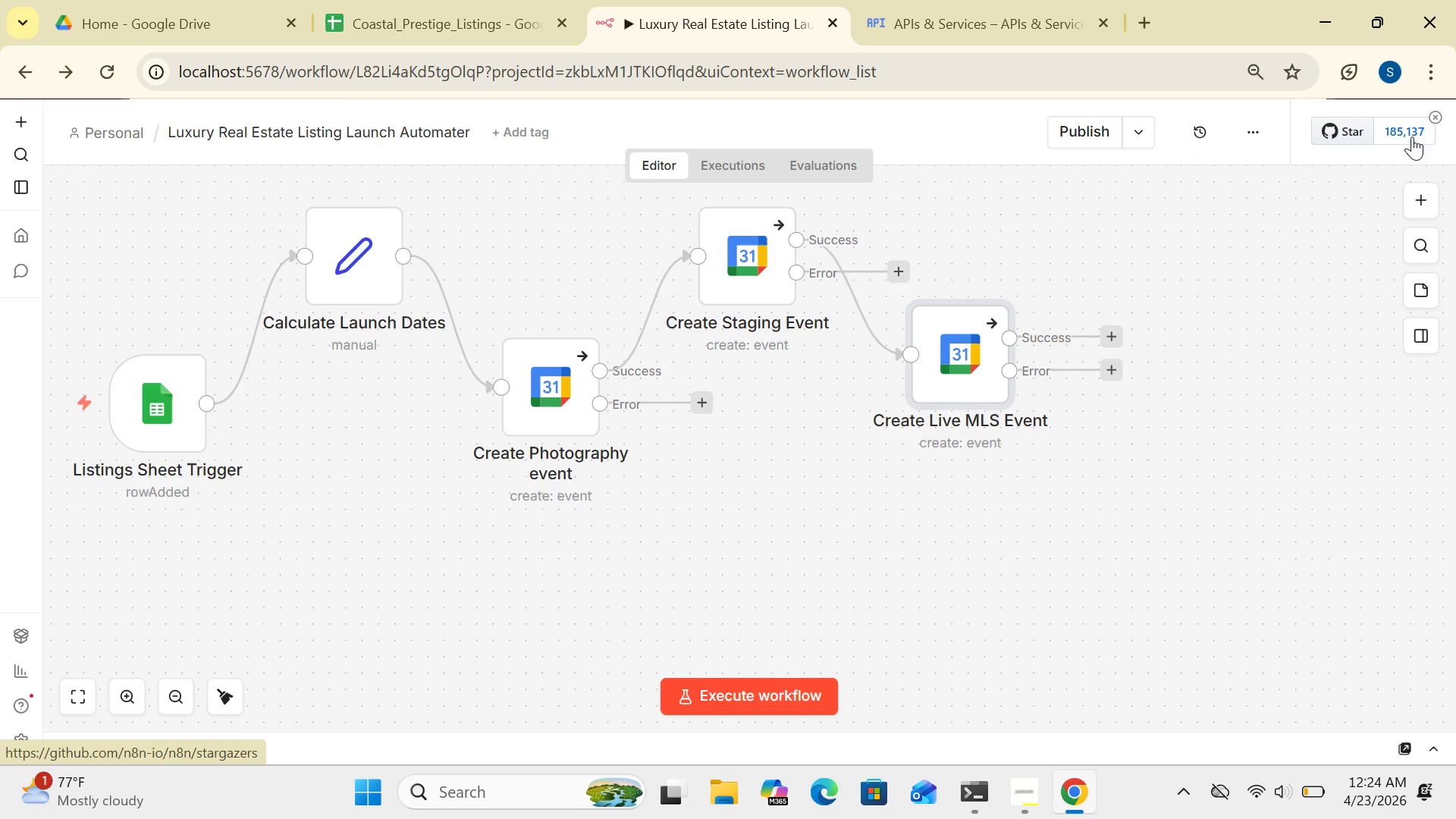 
left_click_drag(start_coordinate=[951, 386], to_coordinate=[1057, 297])
 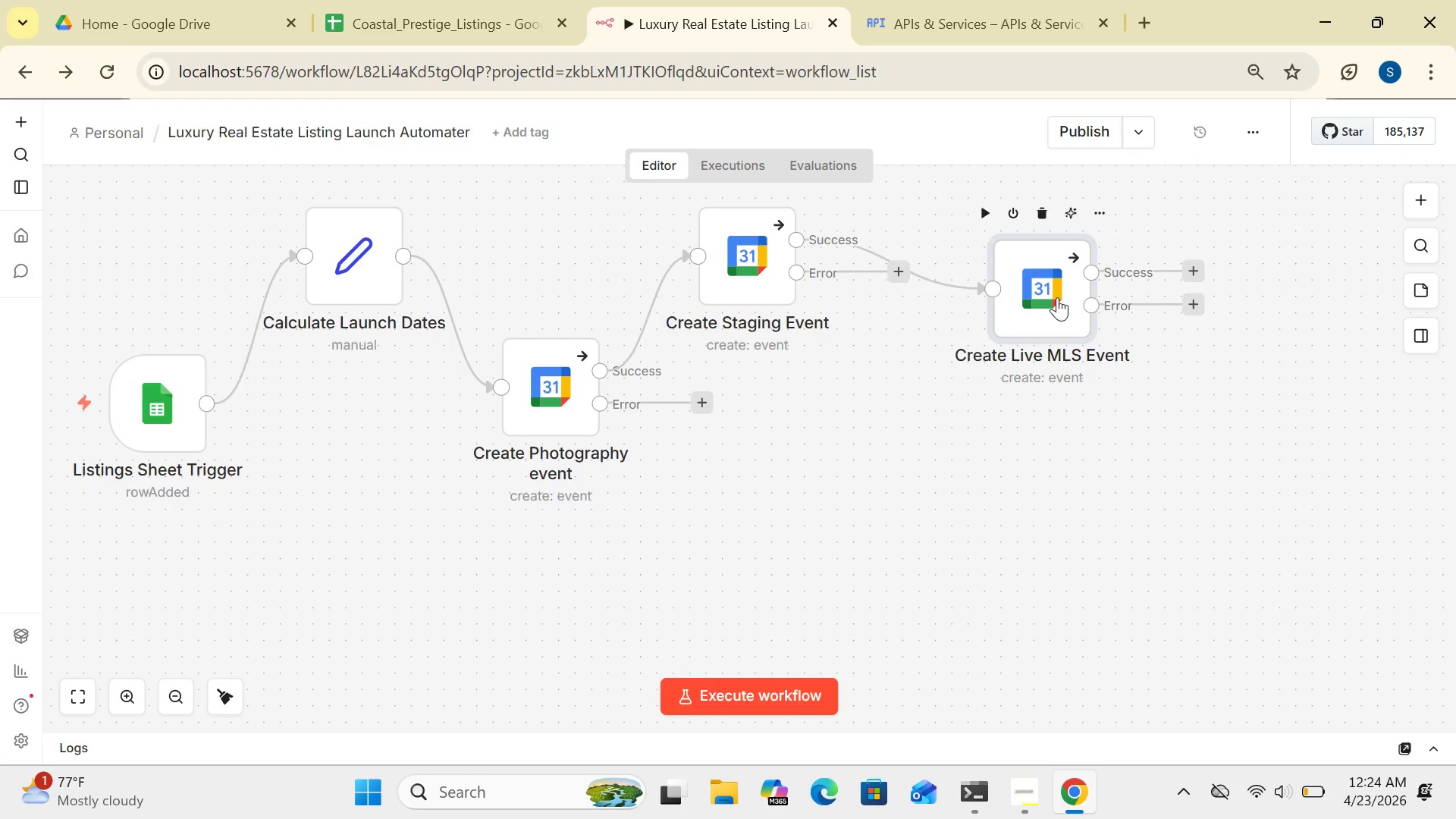 
left_click([1057, 297])
 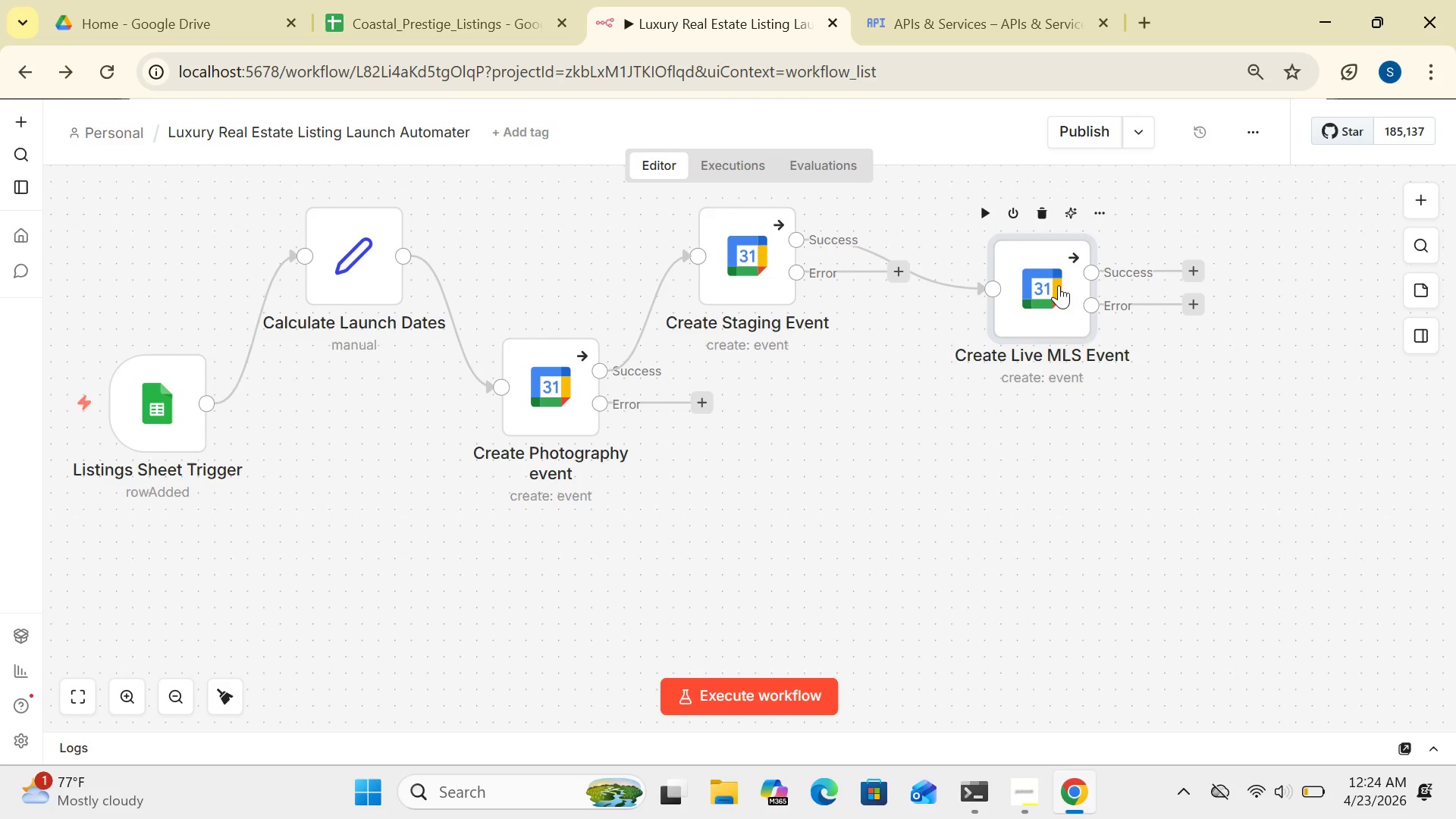 
left_click_drag(start_coordinate=[1057, 297], to_coordinate=[1066, 257])
 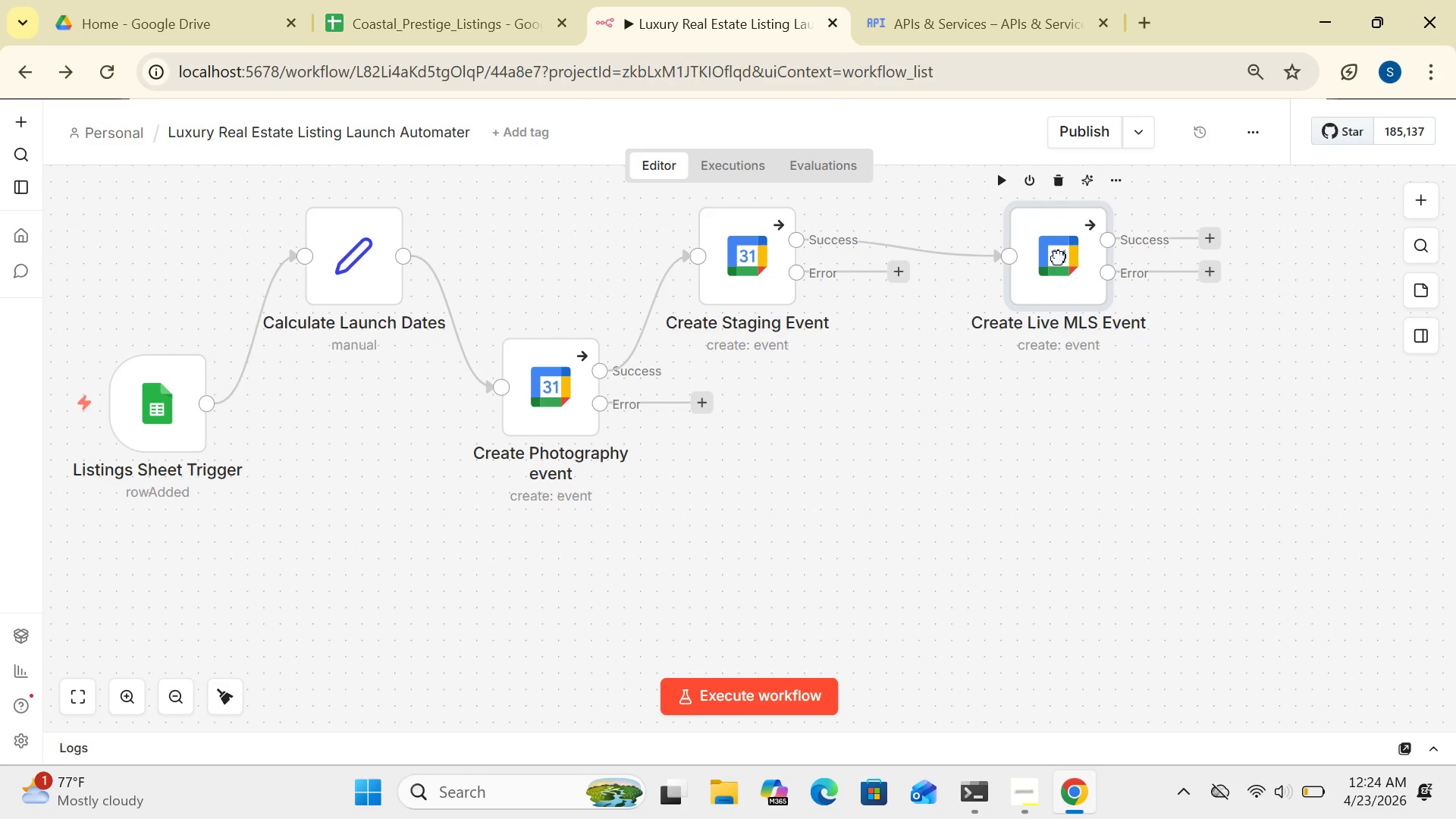 
left_click_drag(start_coordinate=[1059, 257], to_coordinate=[1190, 232])
 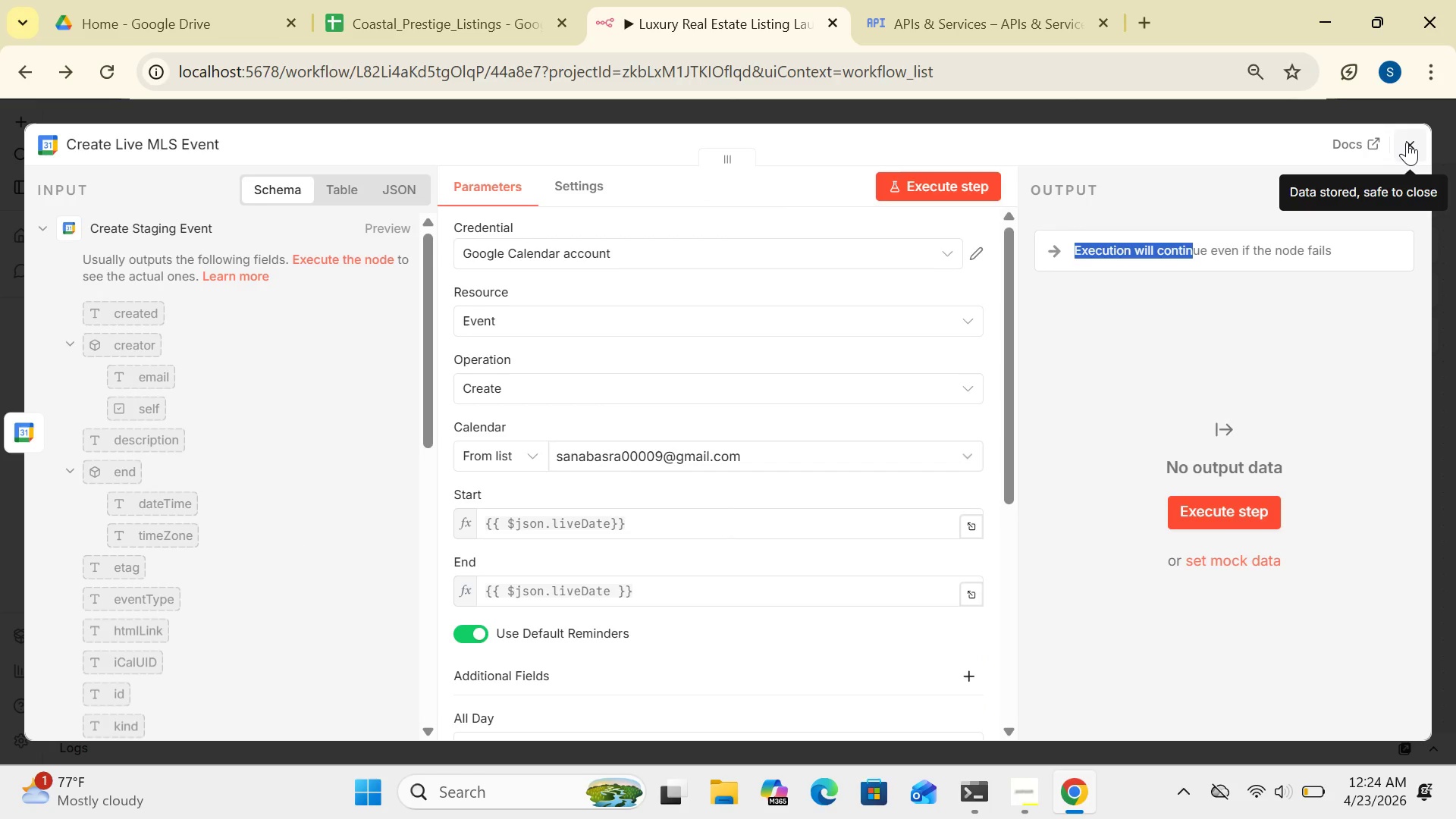 
left_click([1407, 142])
 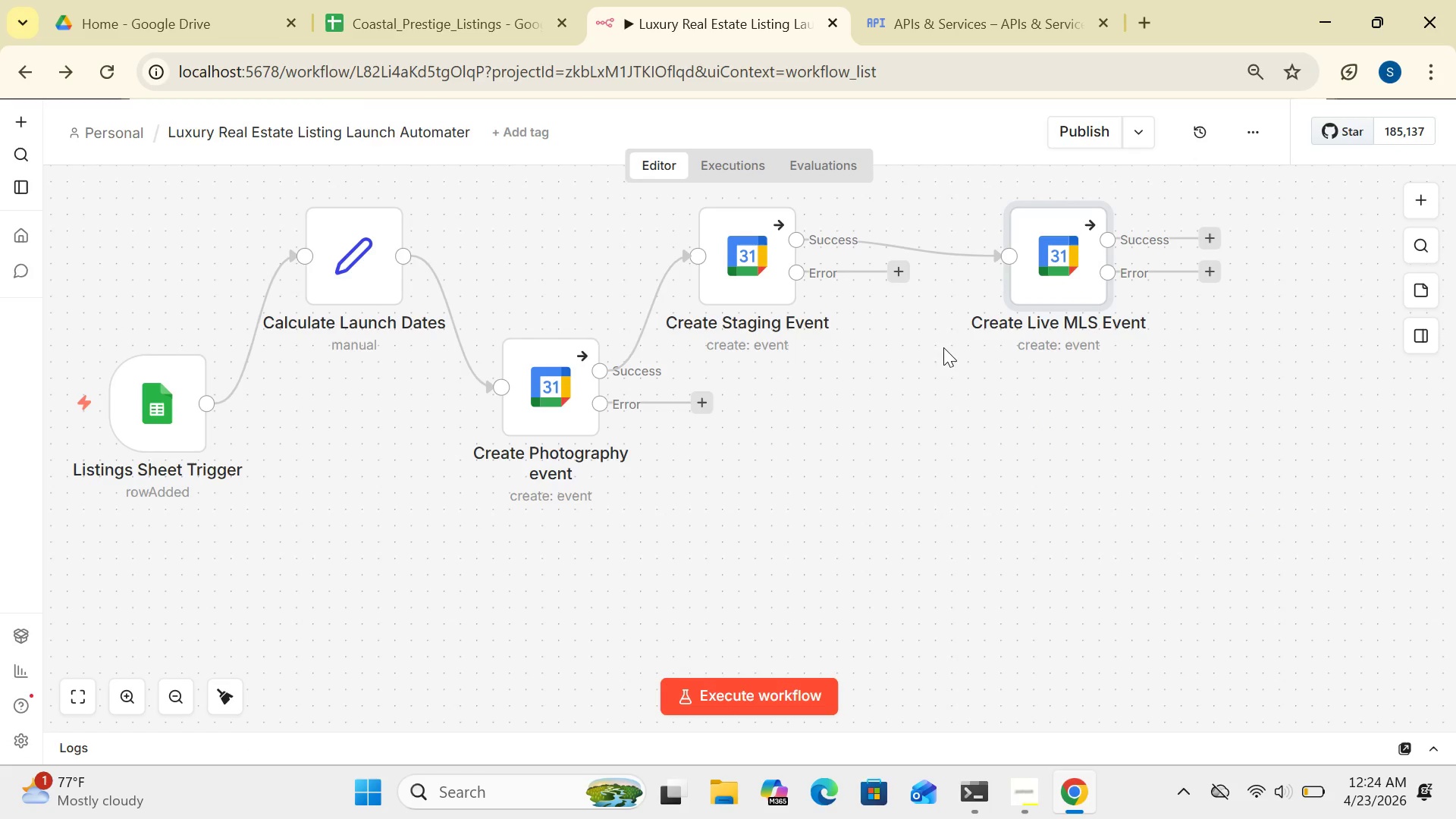 
left_click_drag(start_coordinate=[1037, 271], to_coordinate=[1066, 271])
 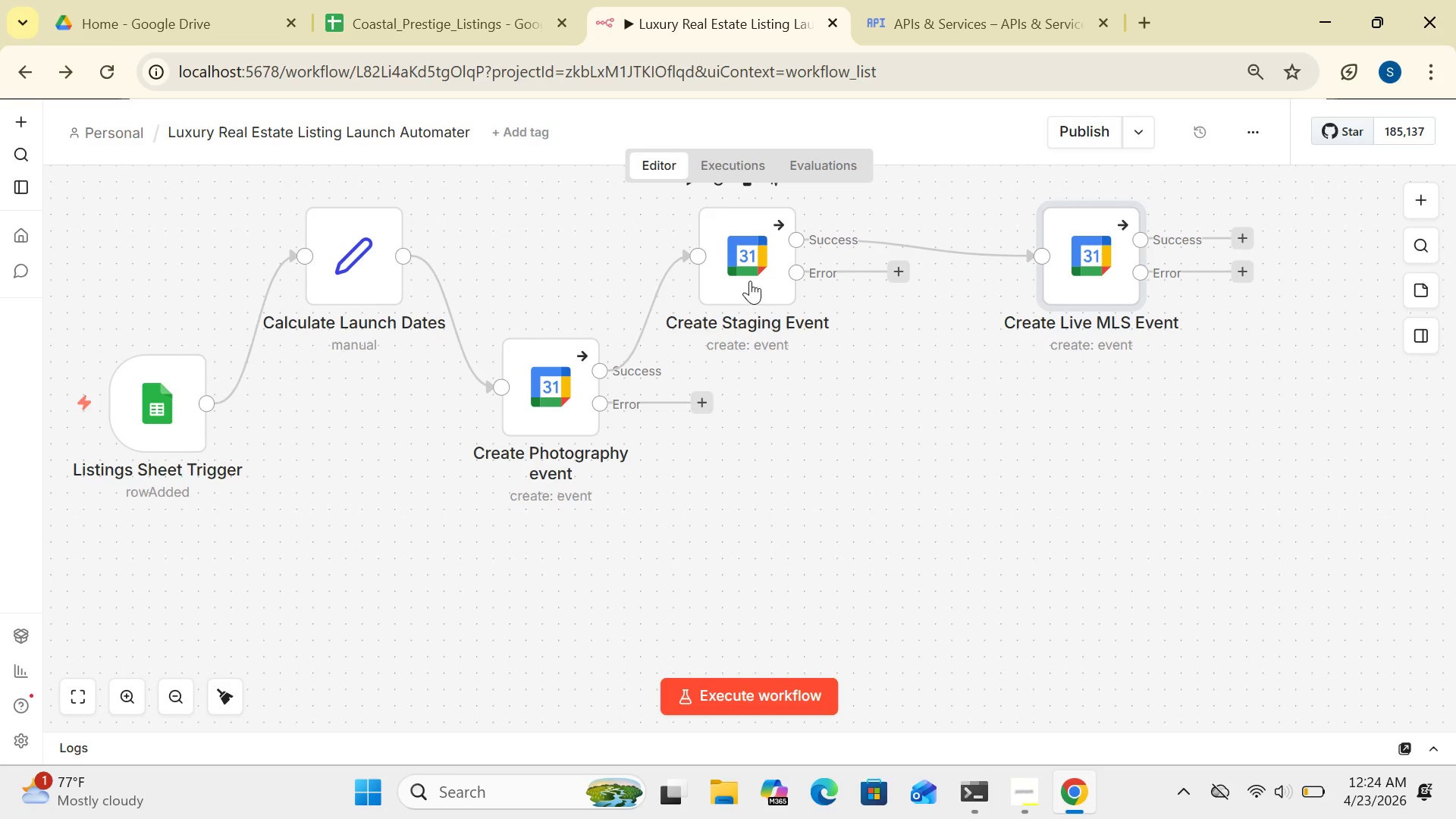 
left_click_drag(start_coordinate=[750, 280], to_coordinate=[790, 297])
 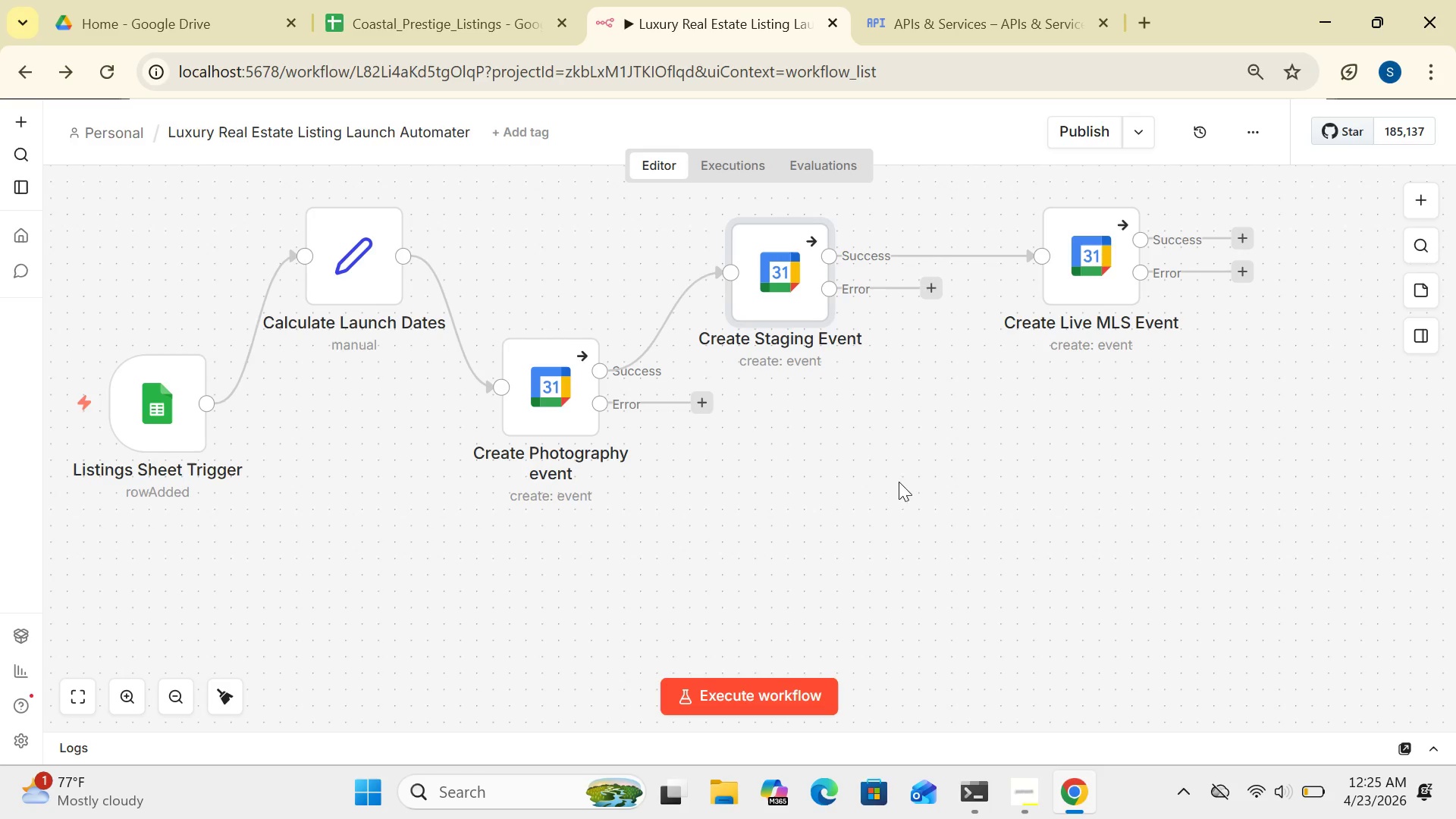 
wait(26.67)
 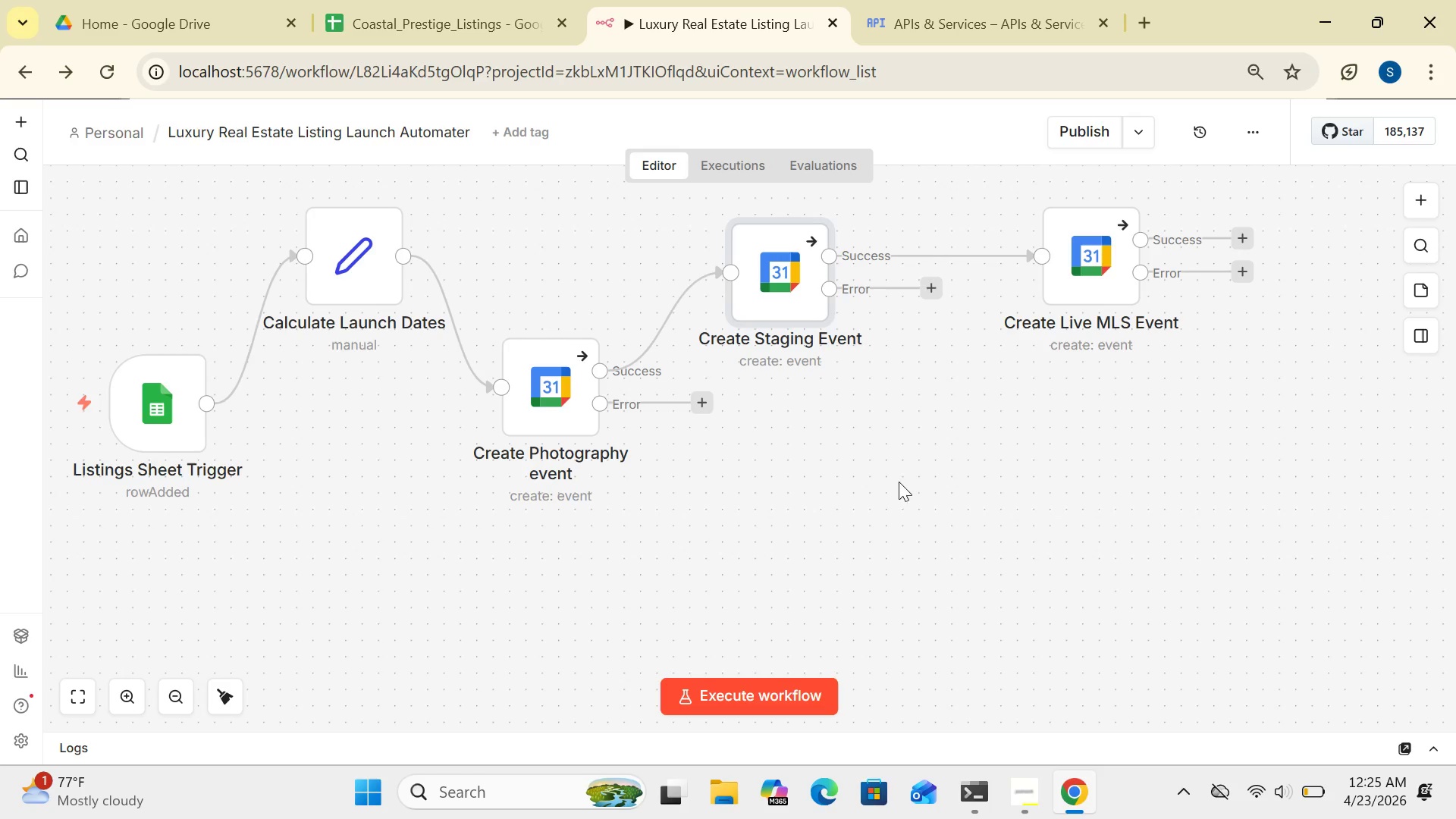 
left_click([1416, 199])
 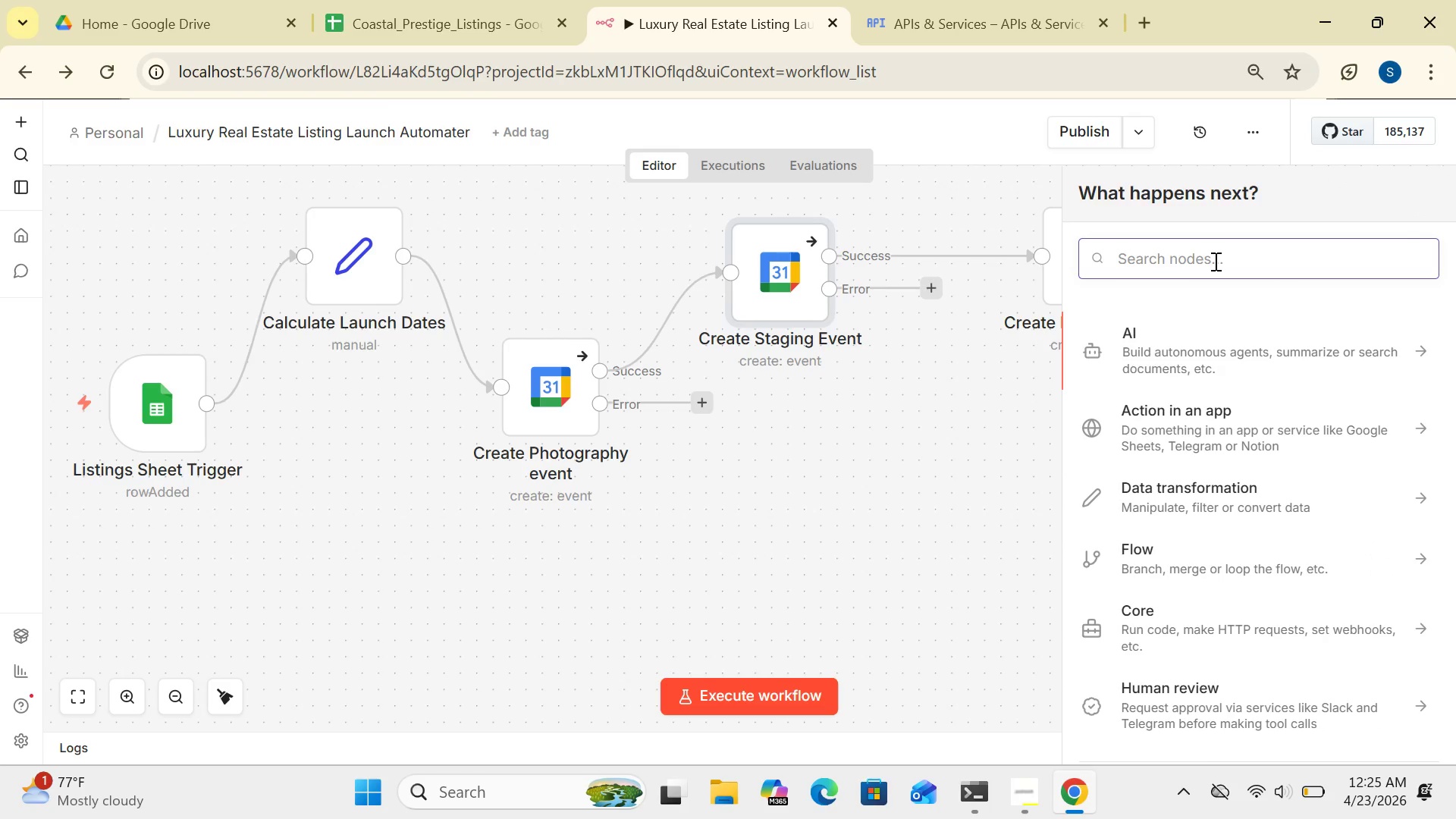 
left_click([1214, 261])
 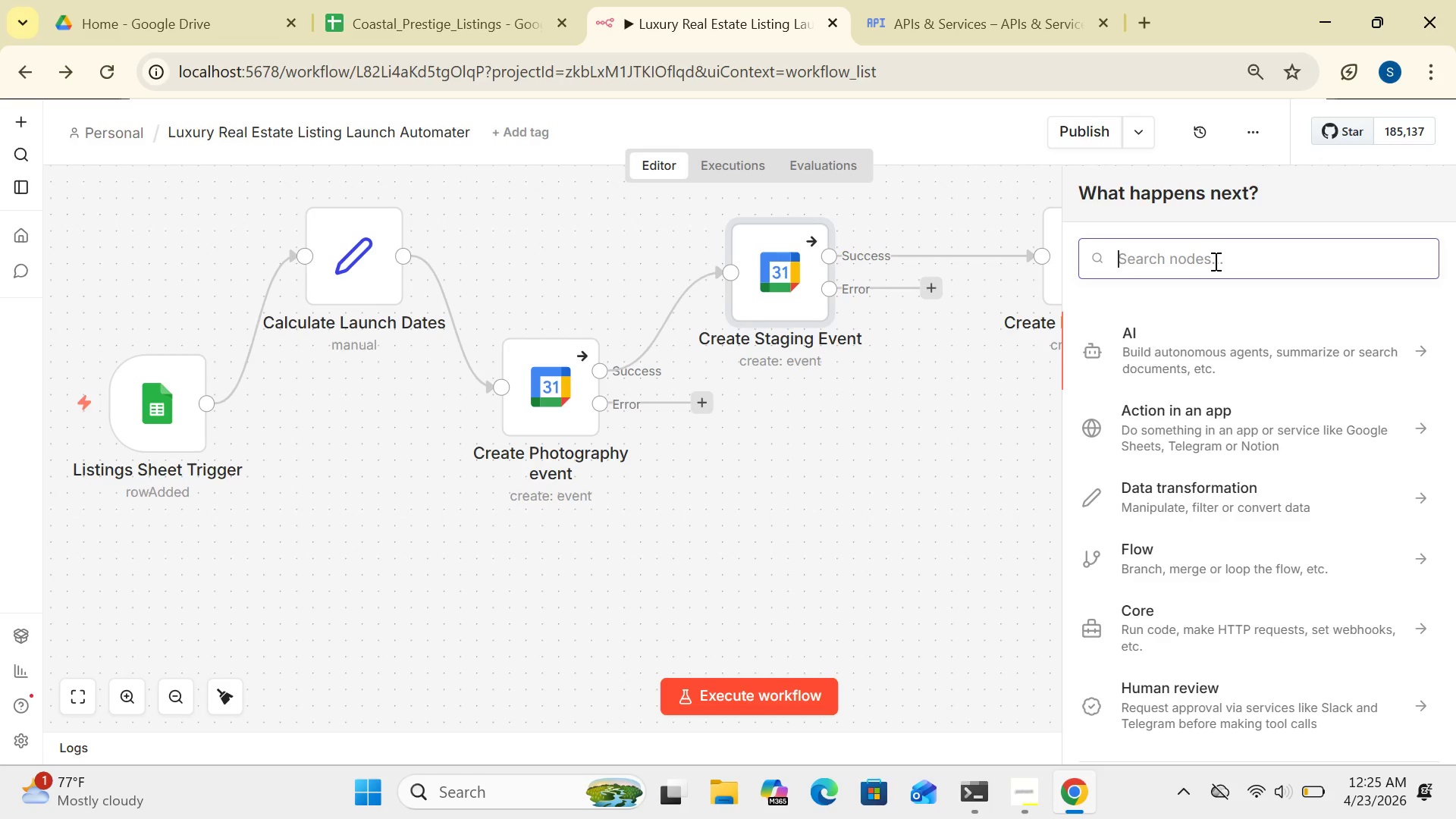 
type(error)
 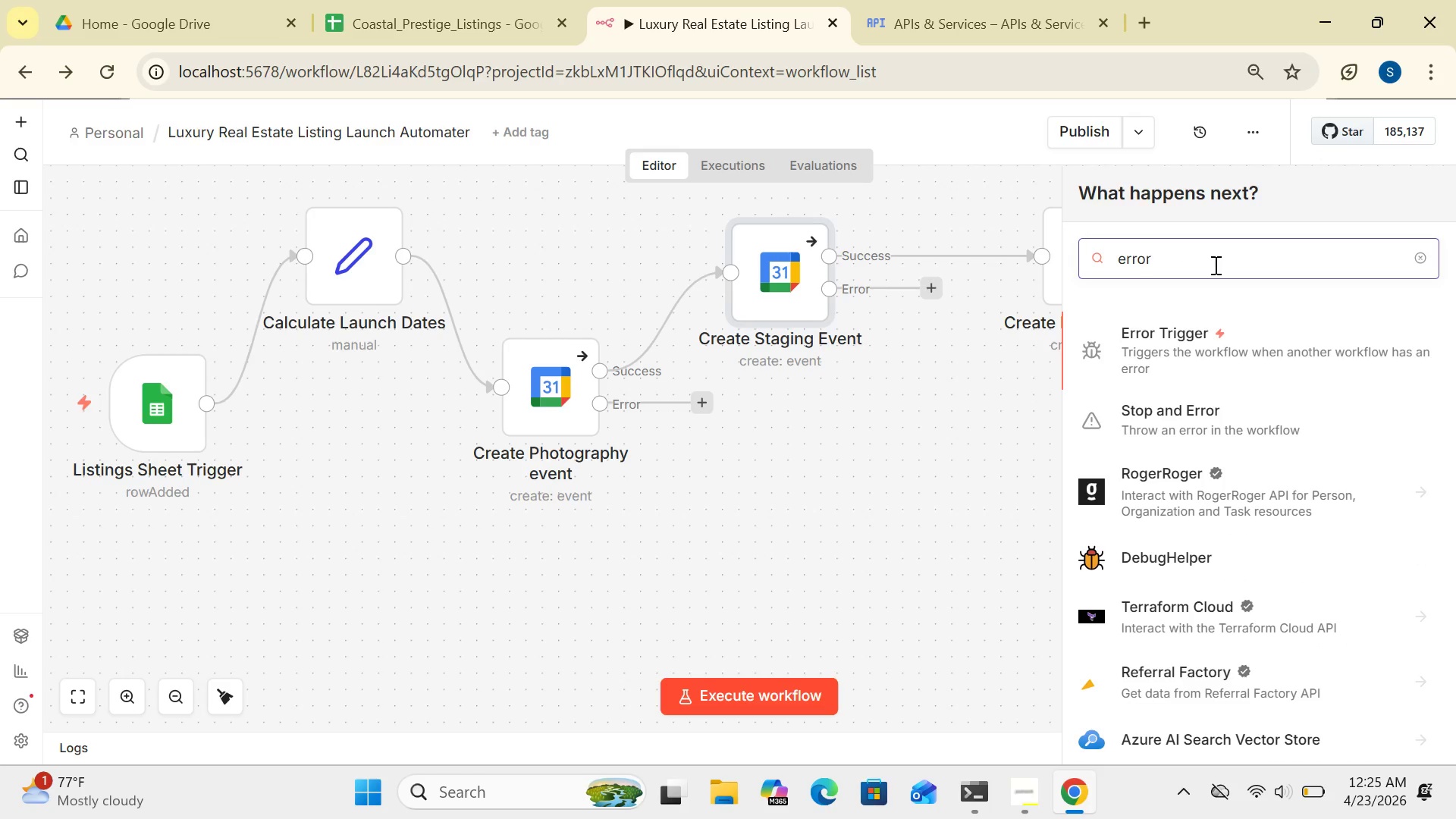 
wait(9.86)
 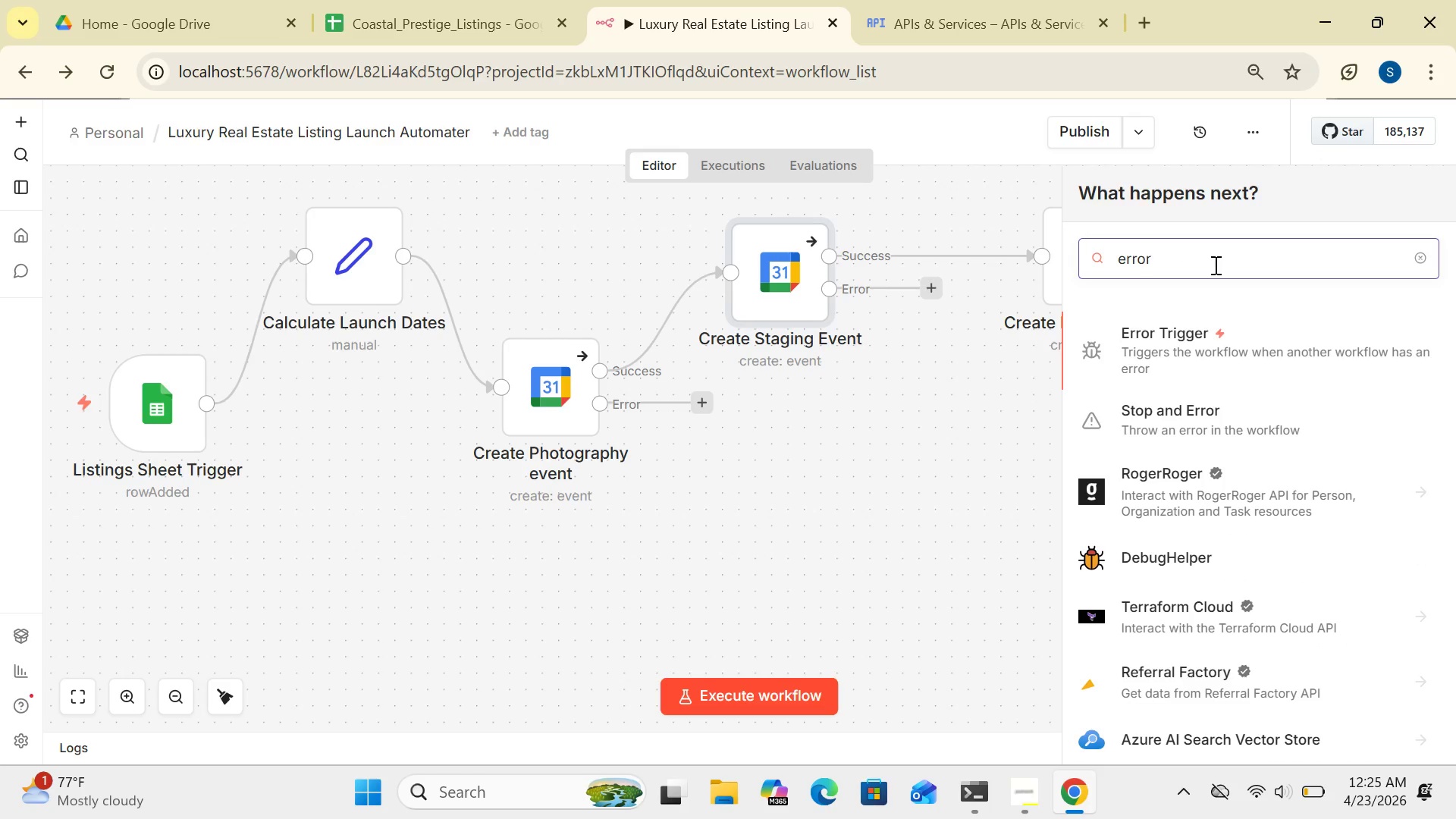 
key(Backspace)
key(Backspace)
key(Backspace)
key(Backspace)
key(Backspace)
key(Backspace)
key(Backspace)
key(Backspace)
type(gmail)
 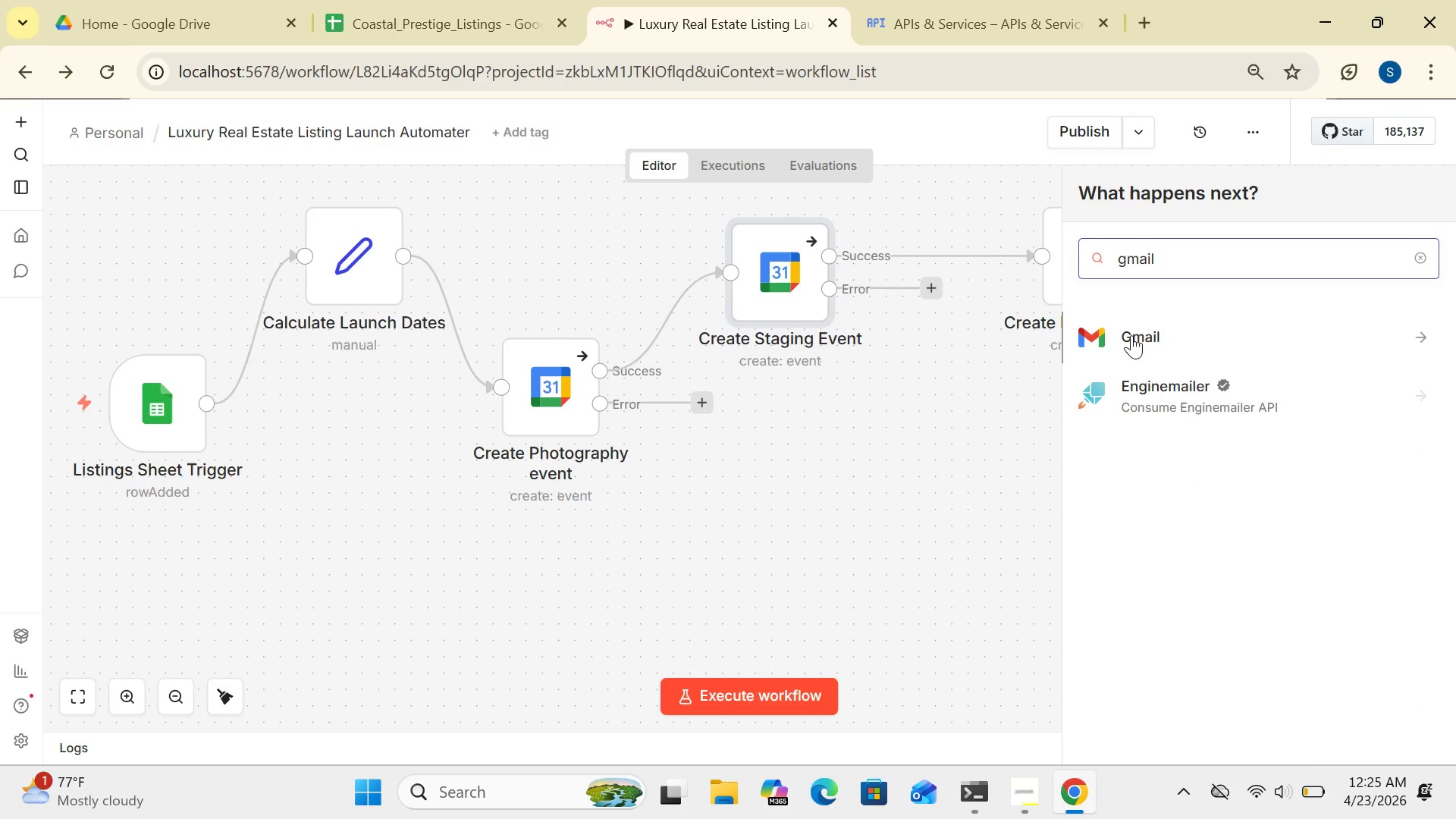 
left_click([1131, 335])
 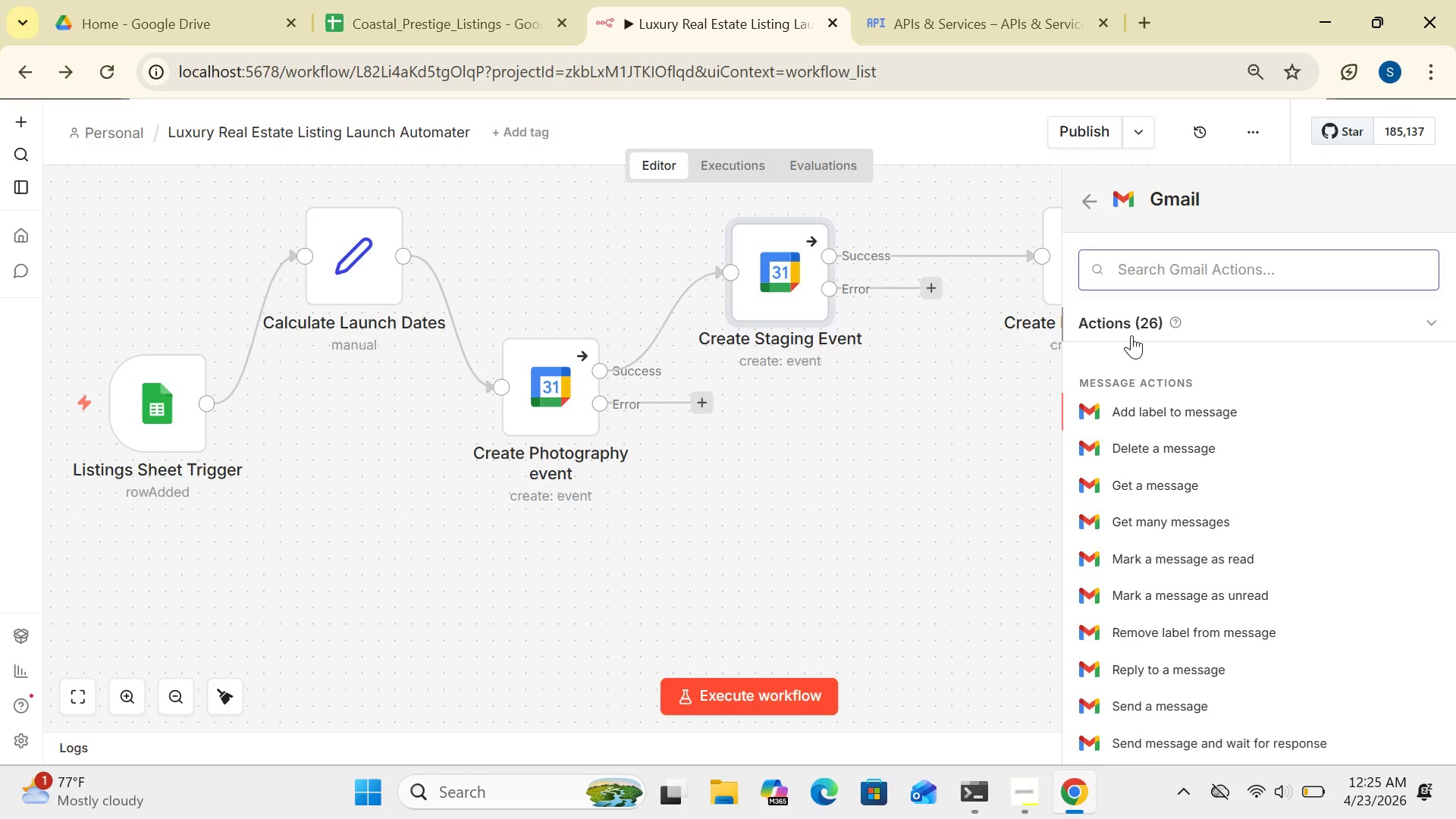 
wait(8.01)
 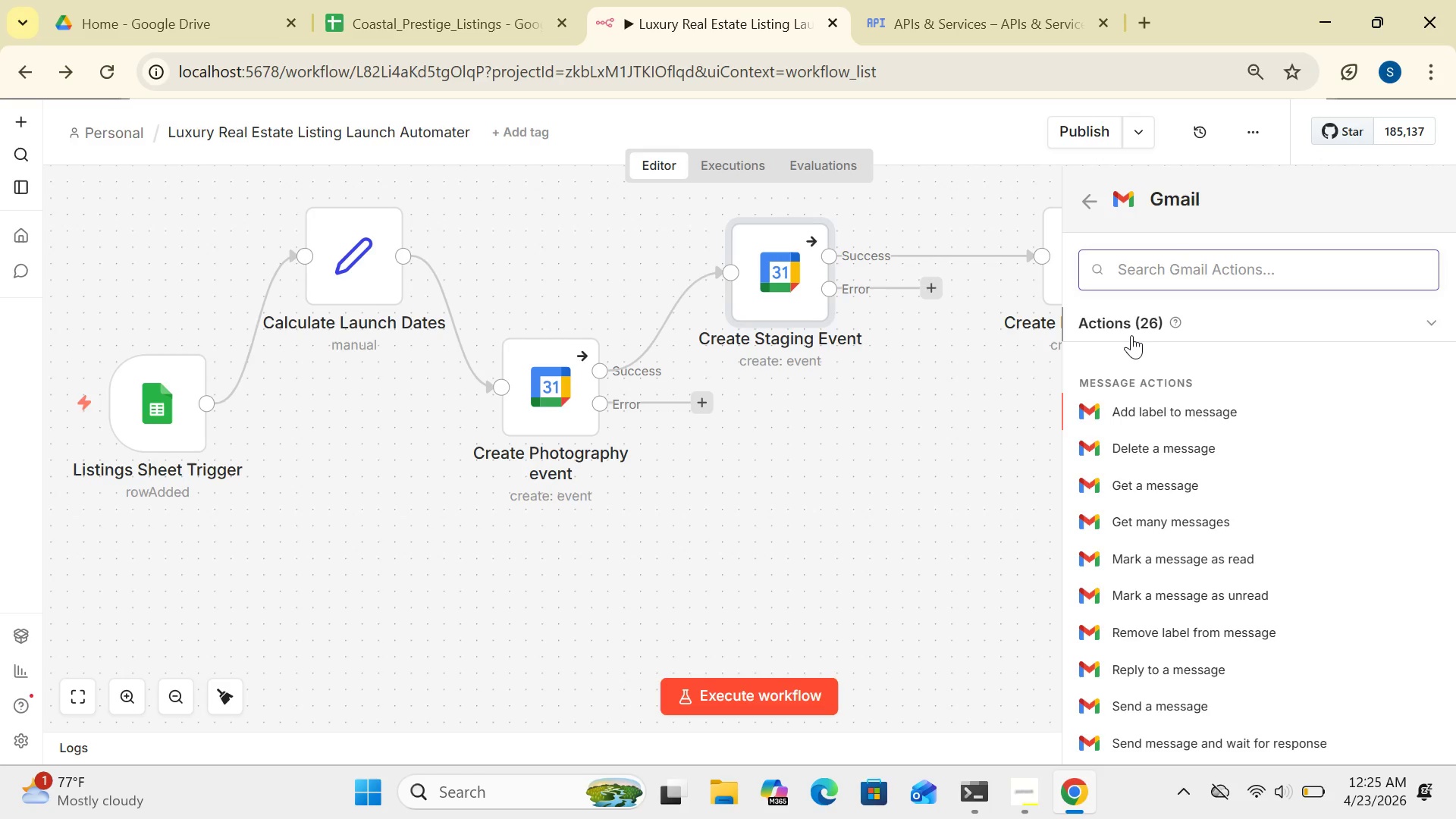 
left_click([1136, 706])
 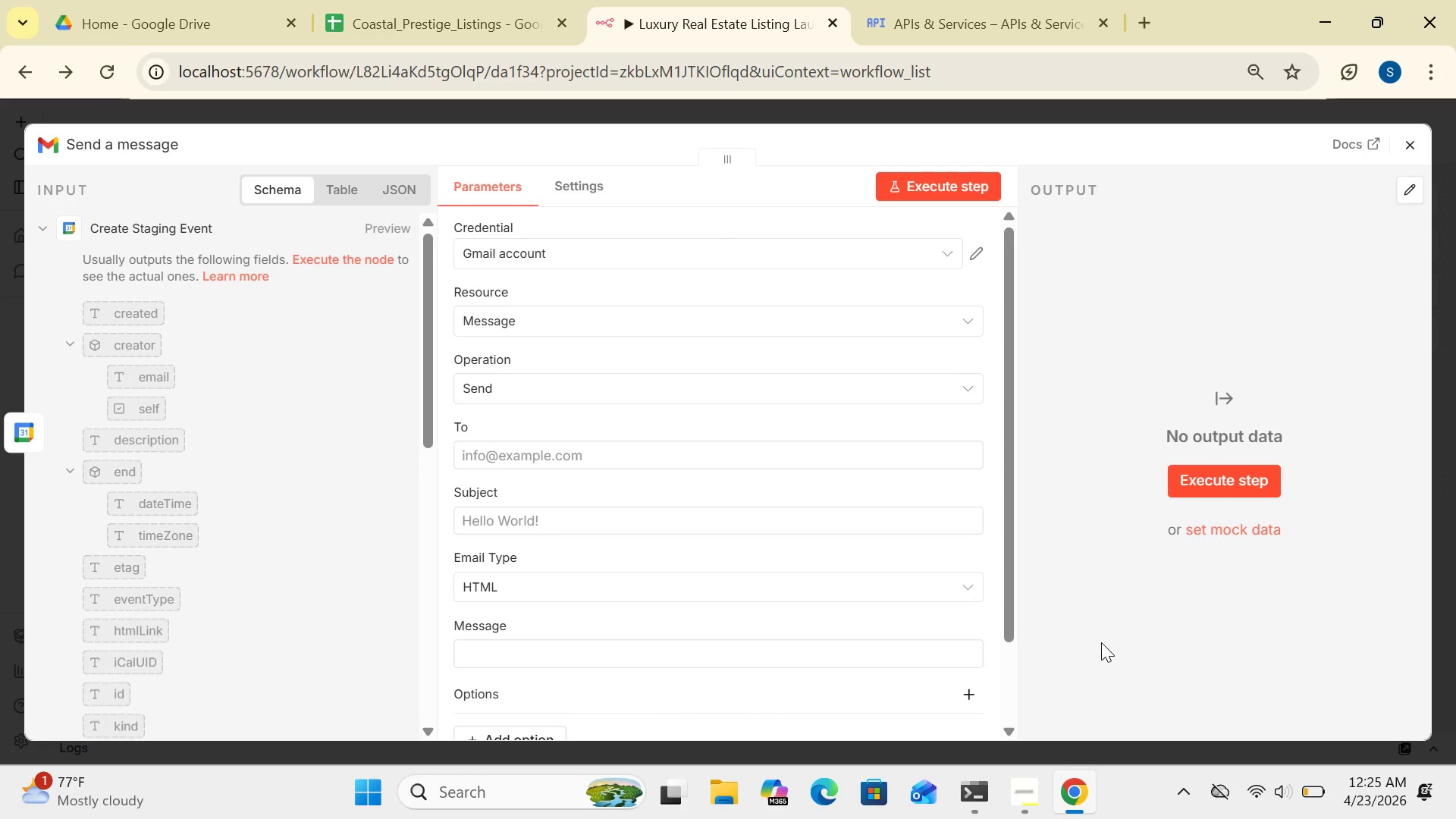 
wait(12.86)
 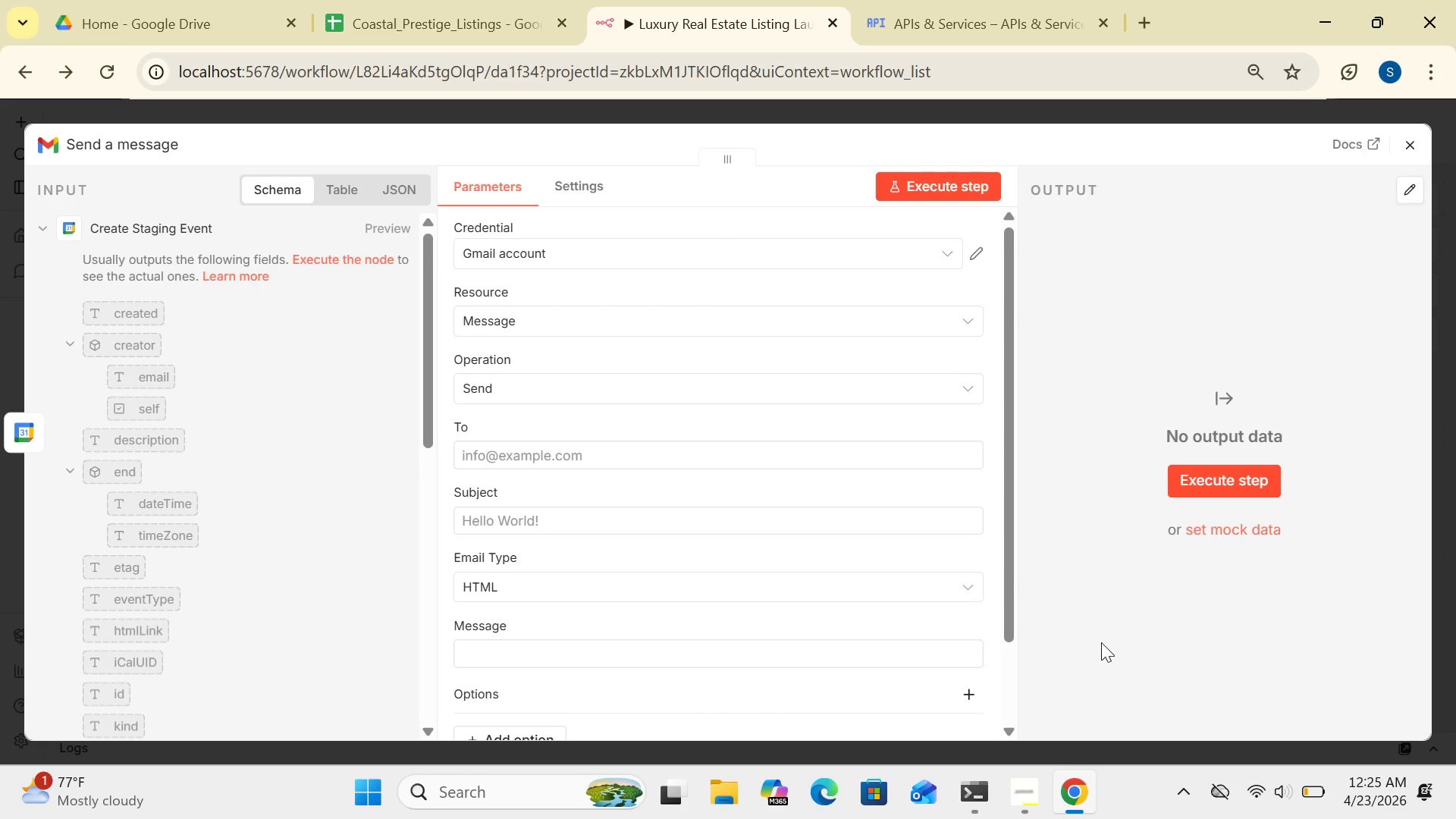 
left_click_drag(start_coordinate=[1014, 535], to_coordinate=[1016, 562])
 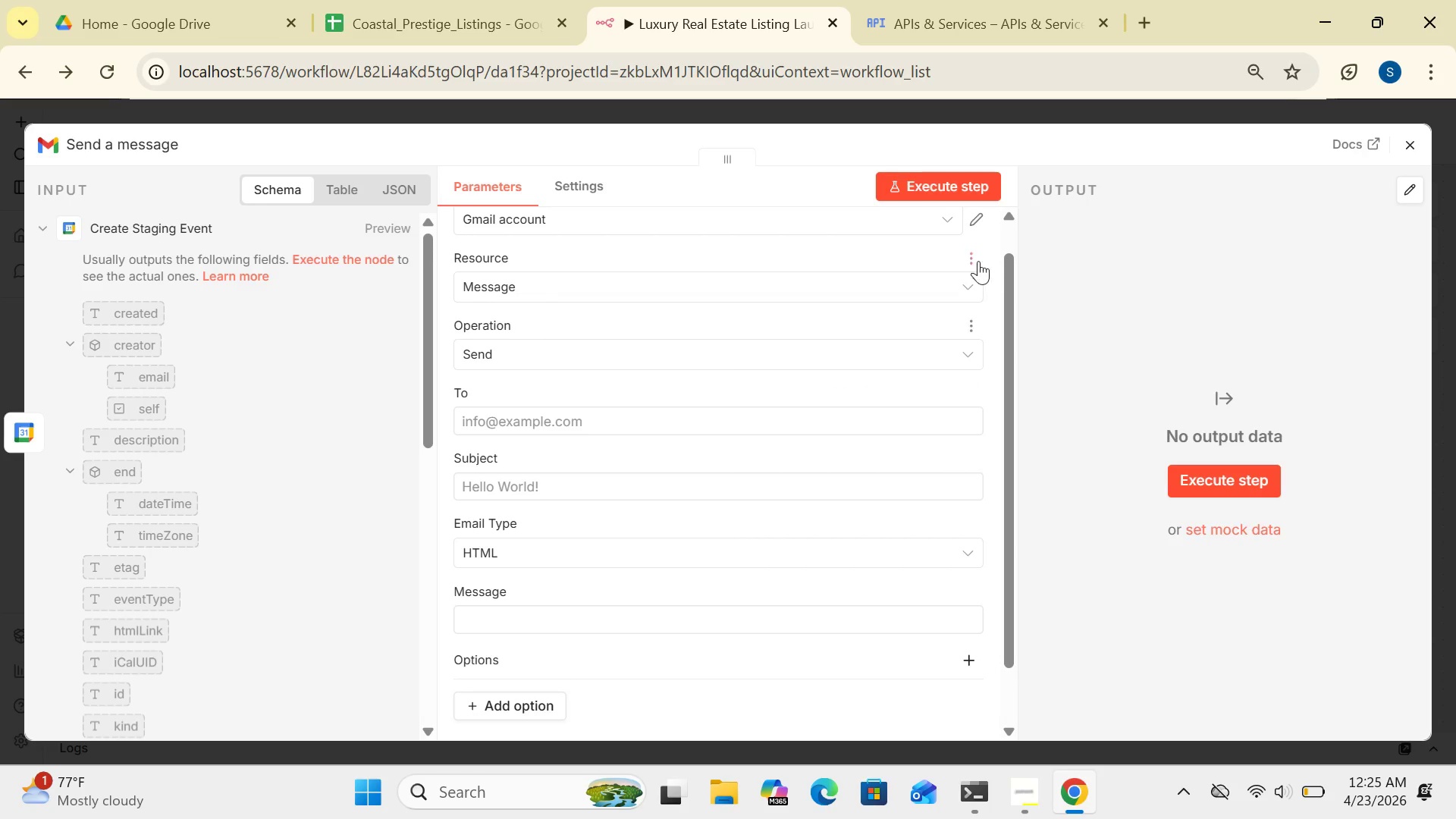 
left_click([977, 212])
 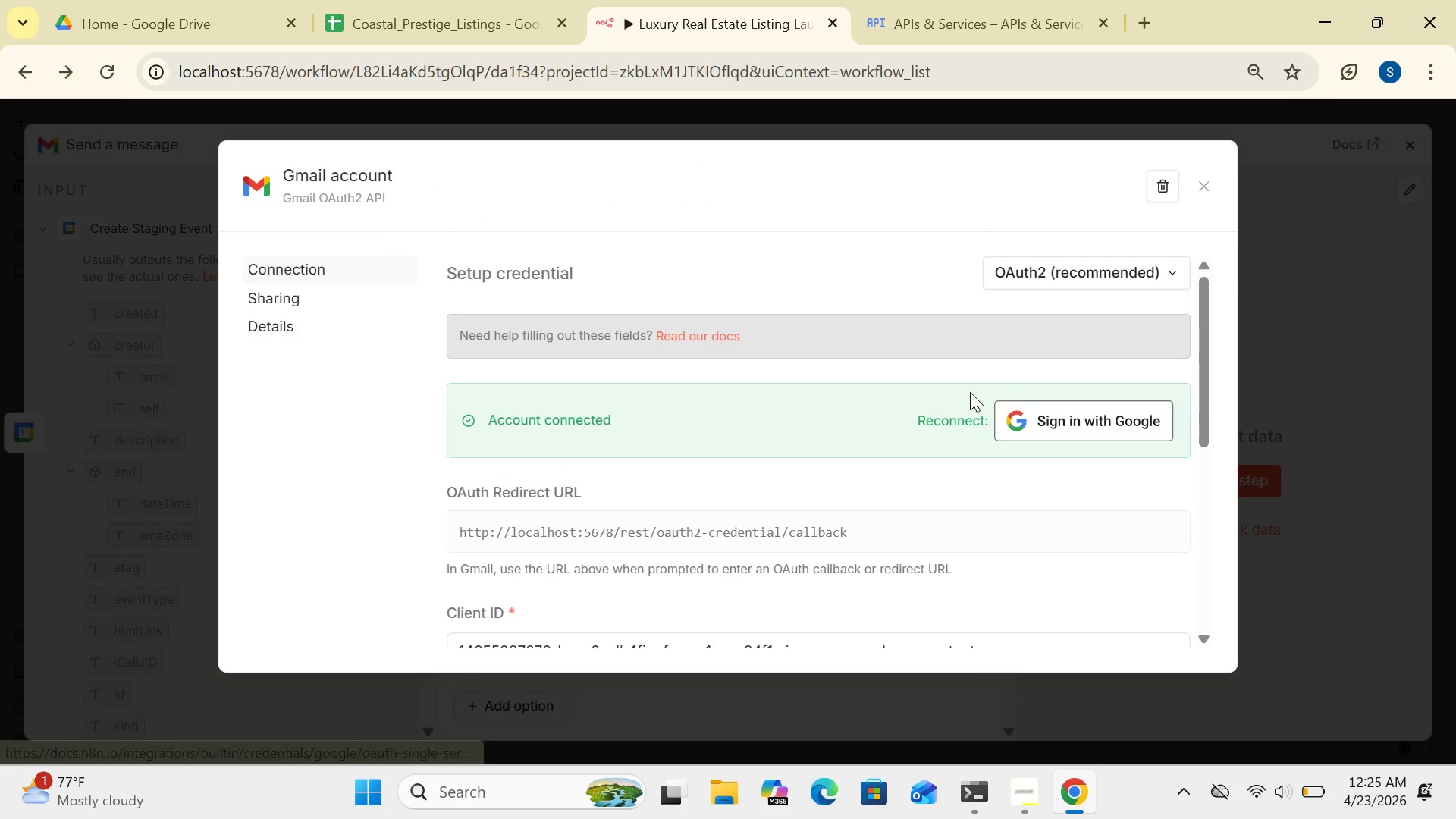 
left_click([1060, 422])
 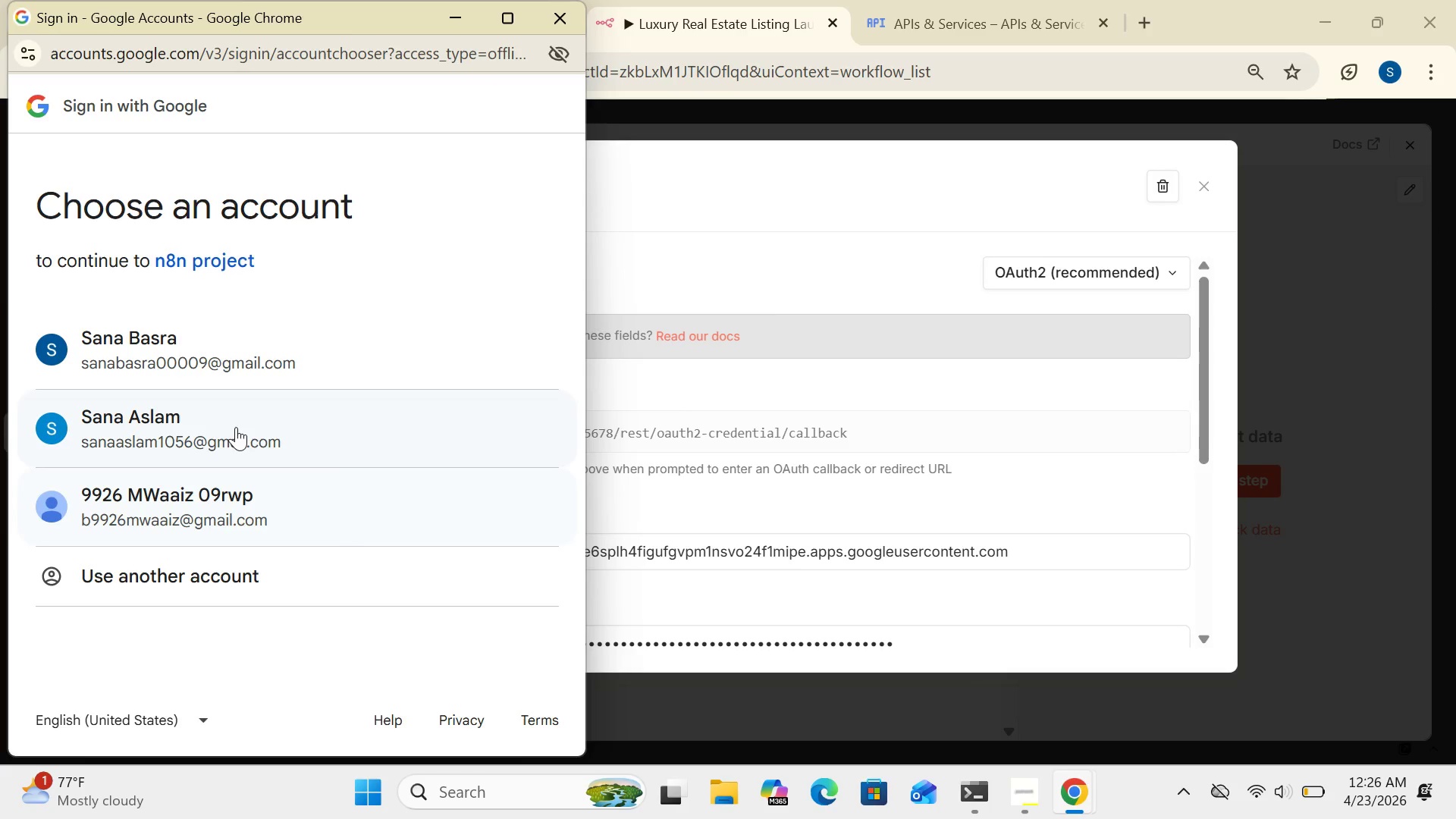 
double_click([223, 363])
 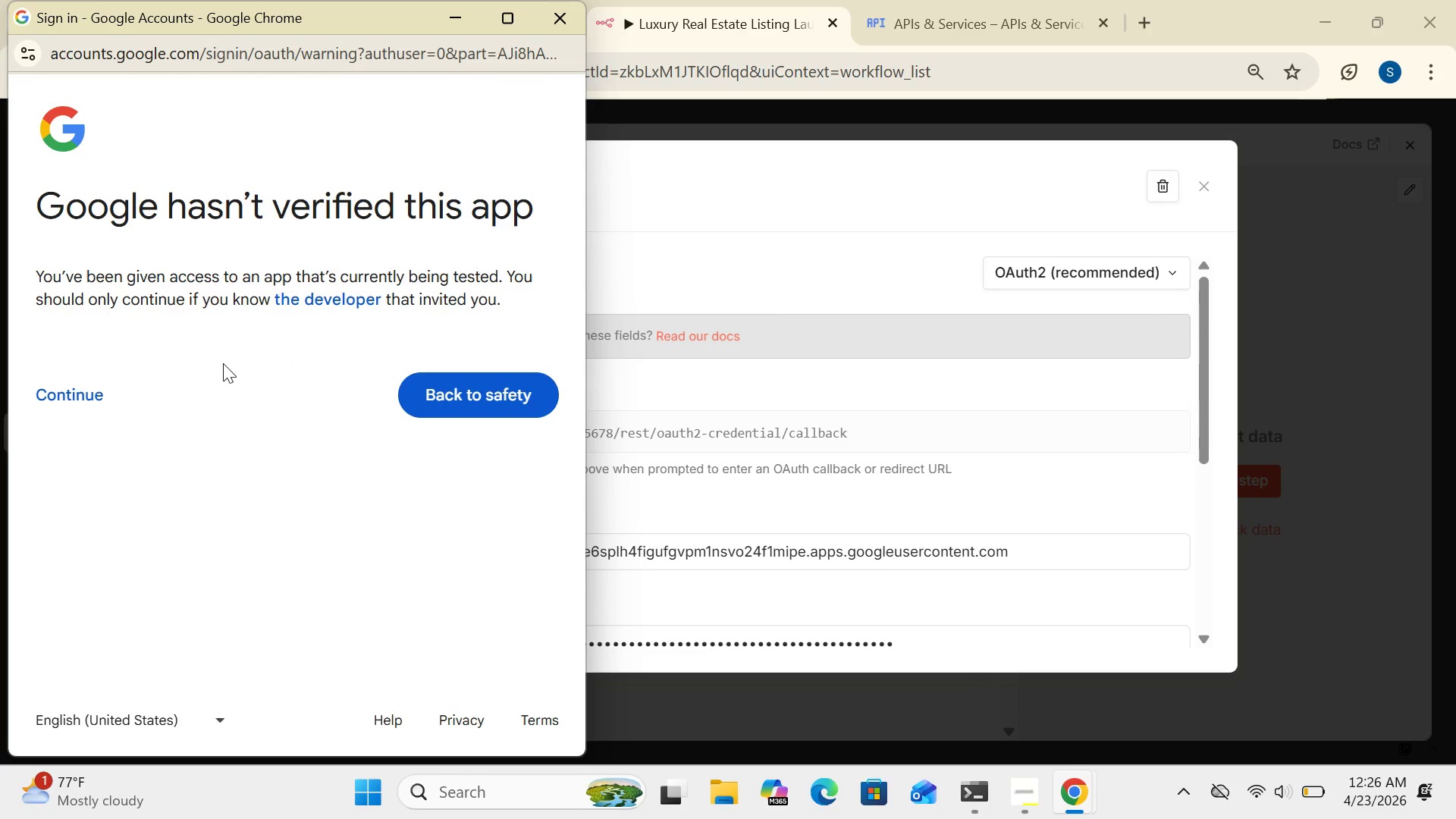 
wait(5.08)
 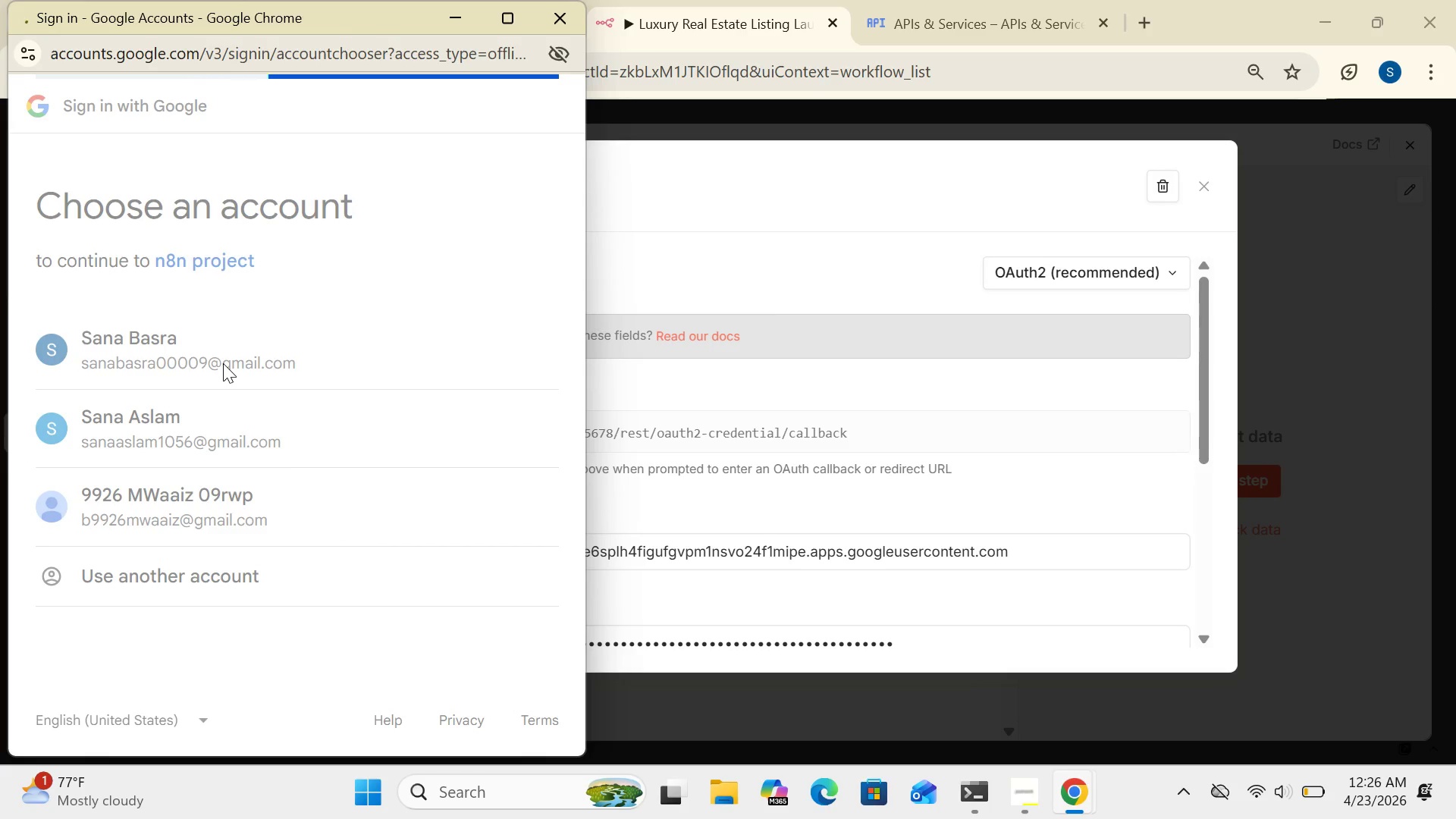 
left_click([83, 395])
 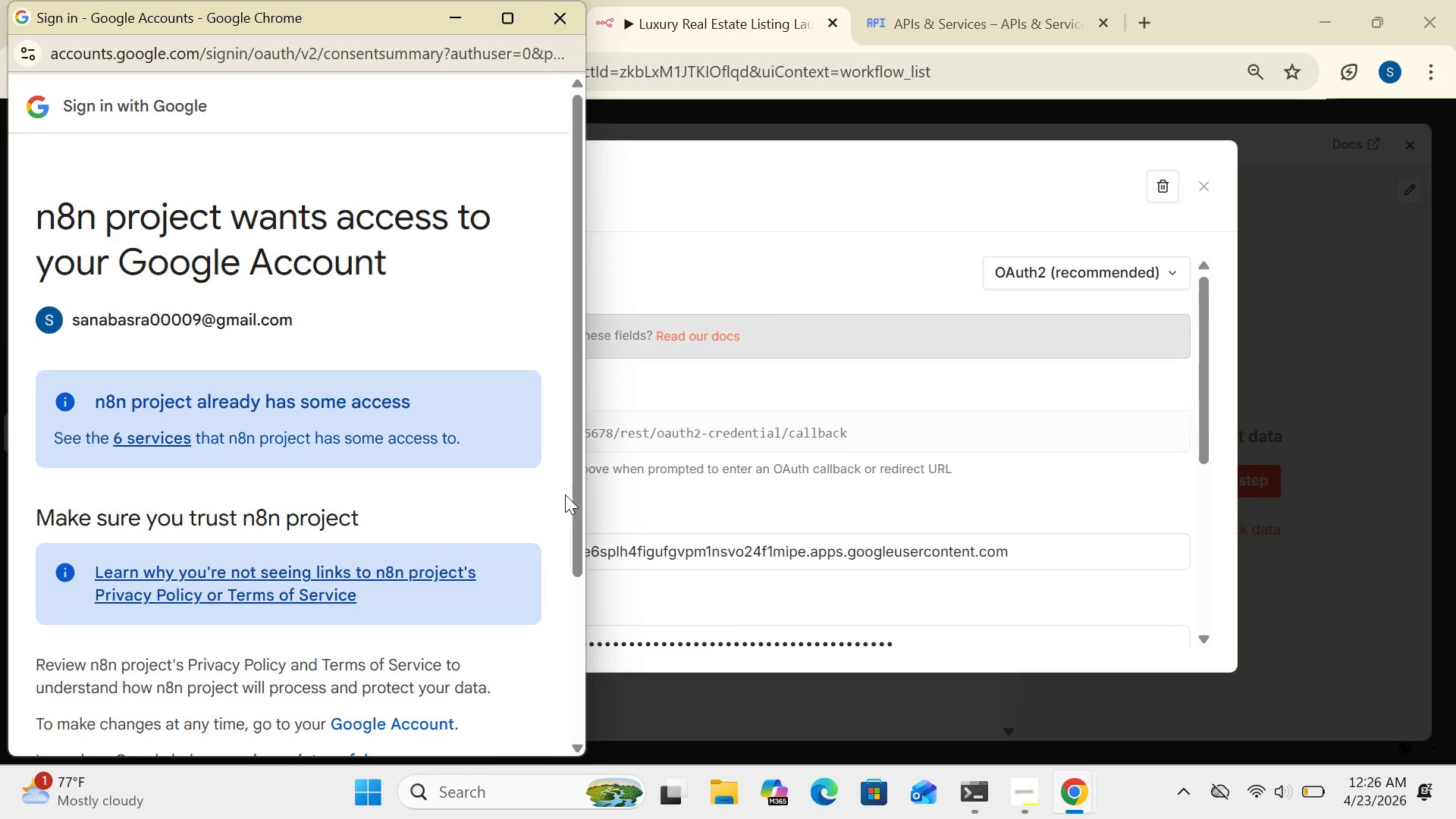 
left_click_drag(start_coordinate=[576, 510], to_coordinate=[557, 682])
 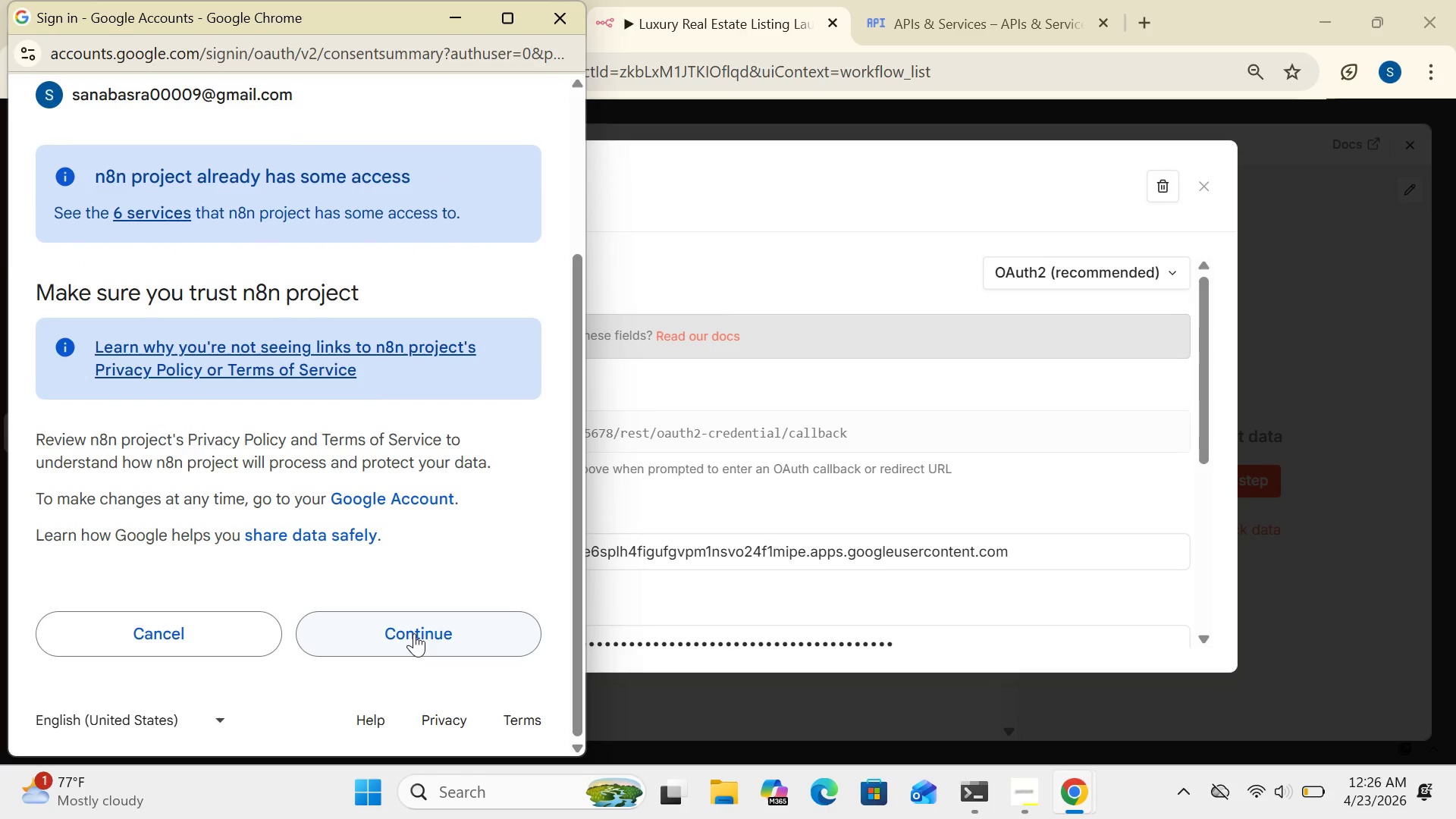 
wait(5.02)
 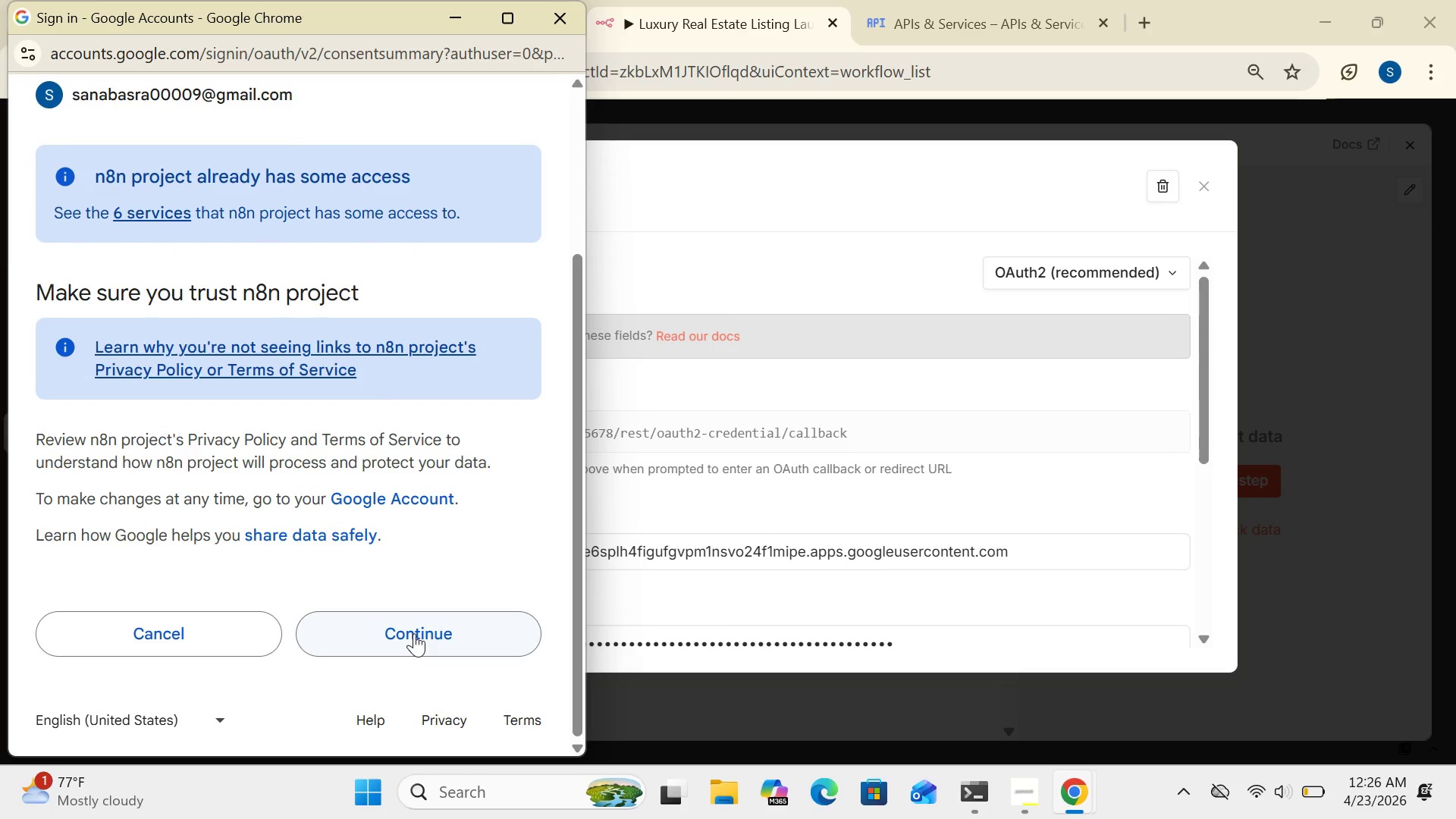 
left_click([414, 633])
 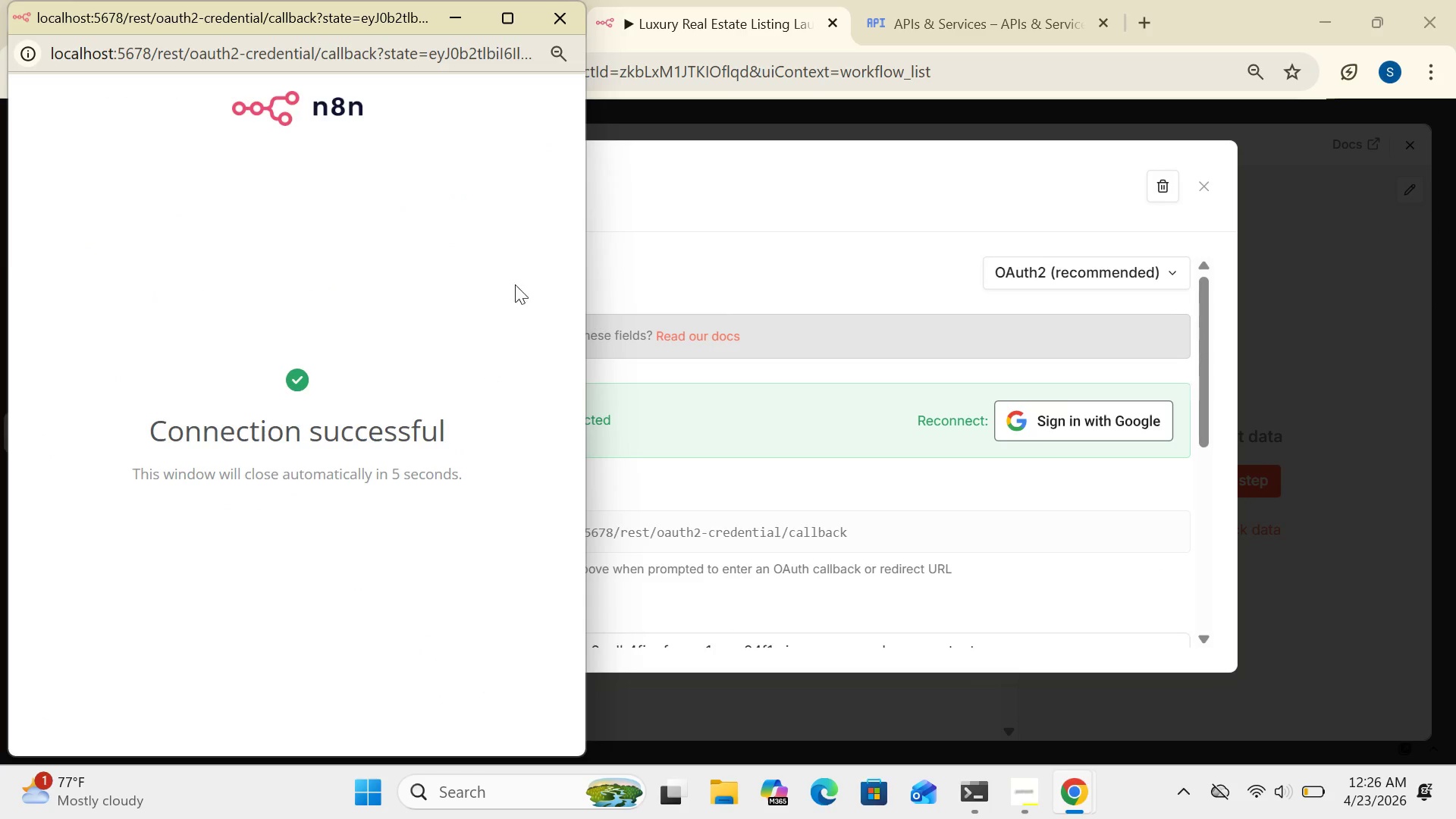 
wait(6.28)
 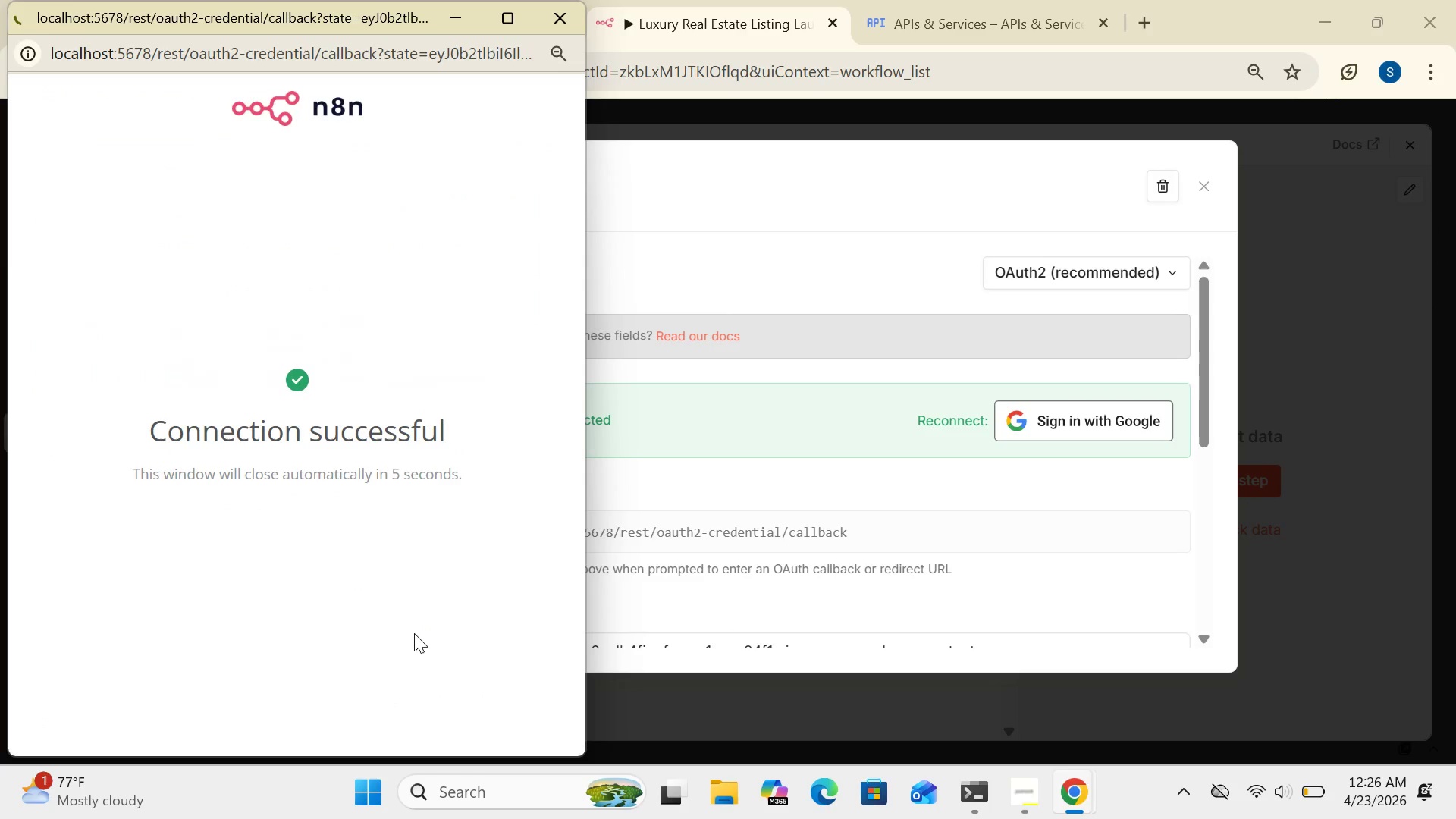 
left_click([563, 2])
 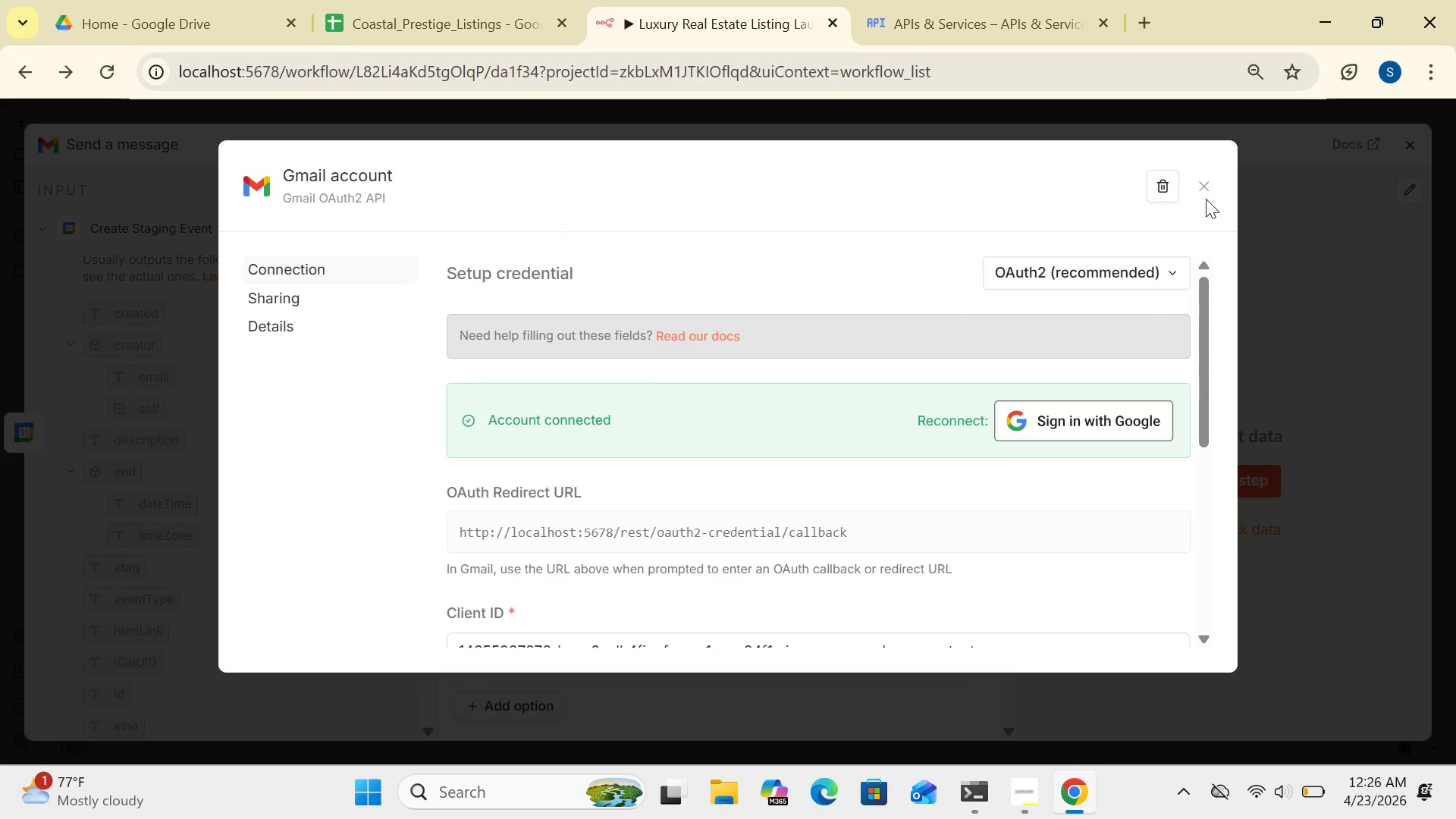 
left_click([1201, 192])
 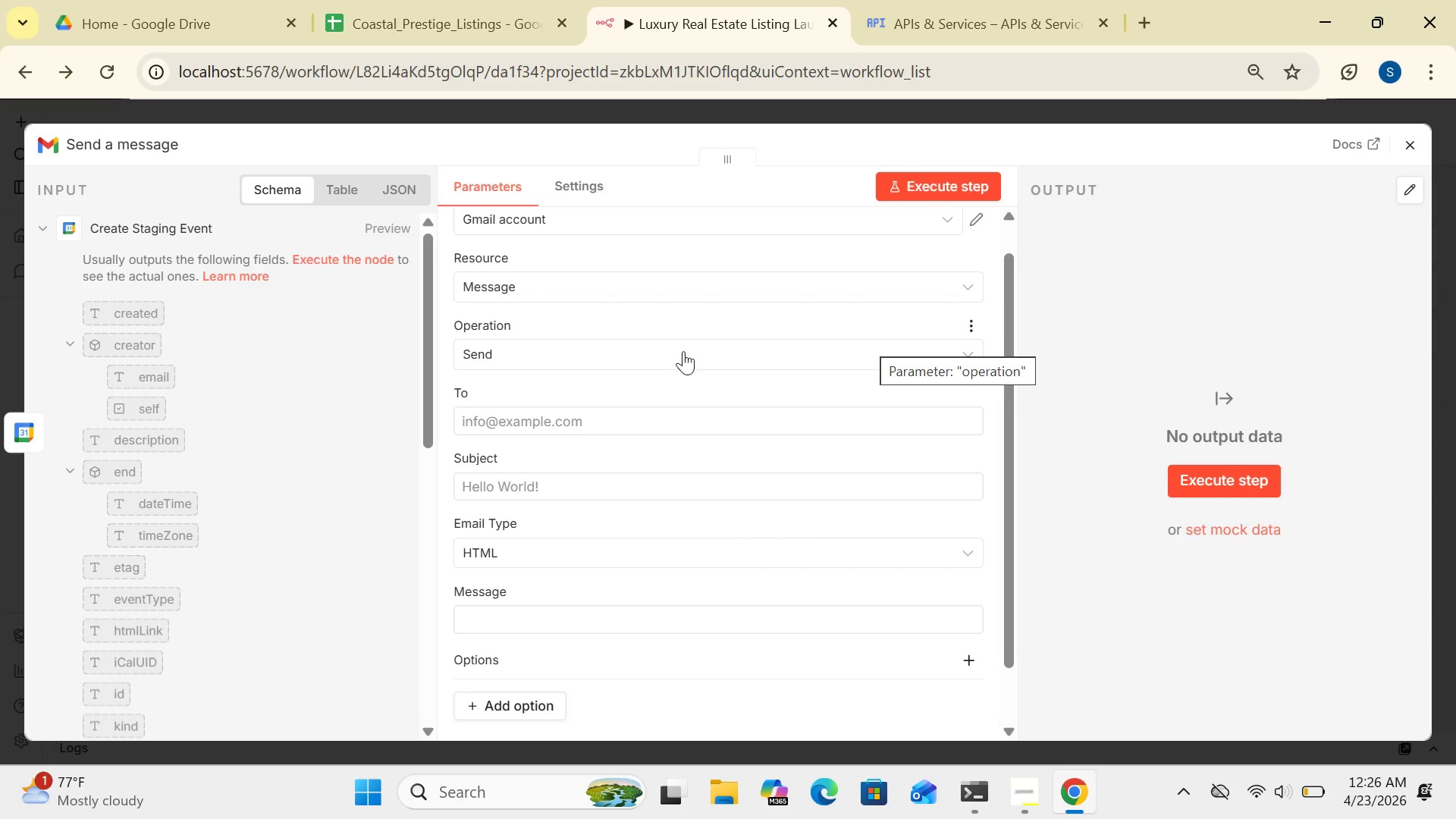 
left_click([588, 424])
 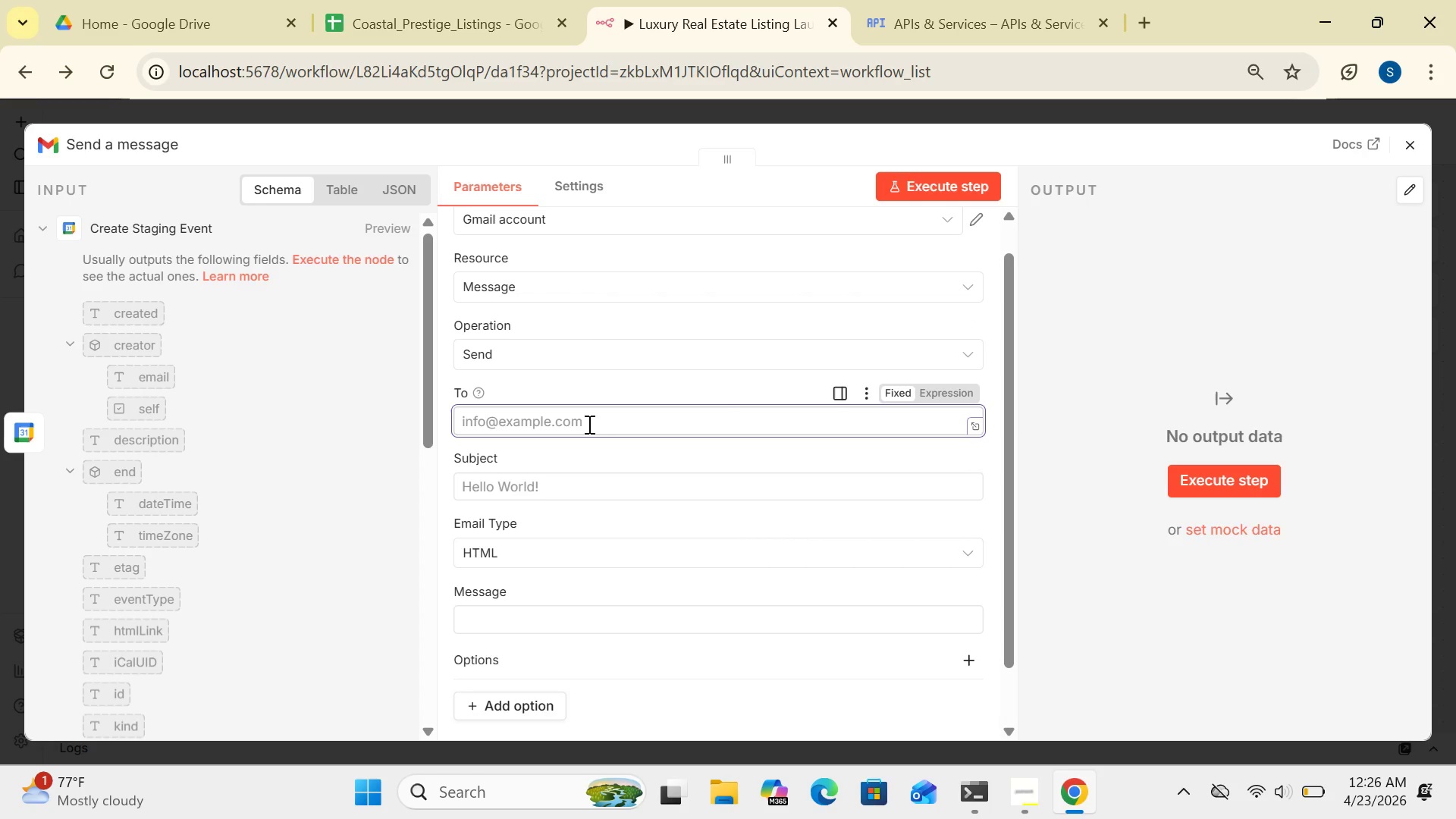 
type(sanabasra00009@gmail.com)
 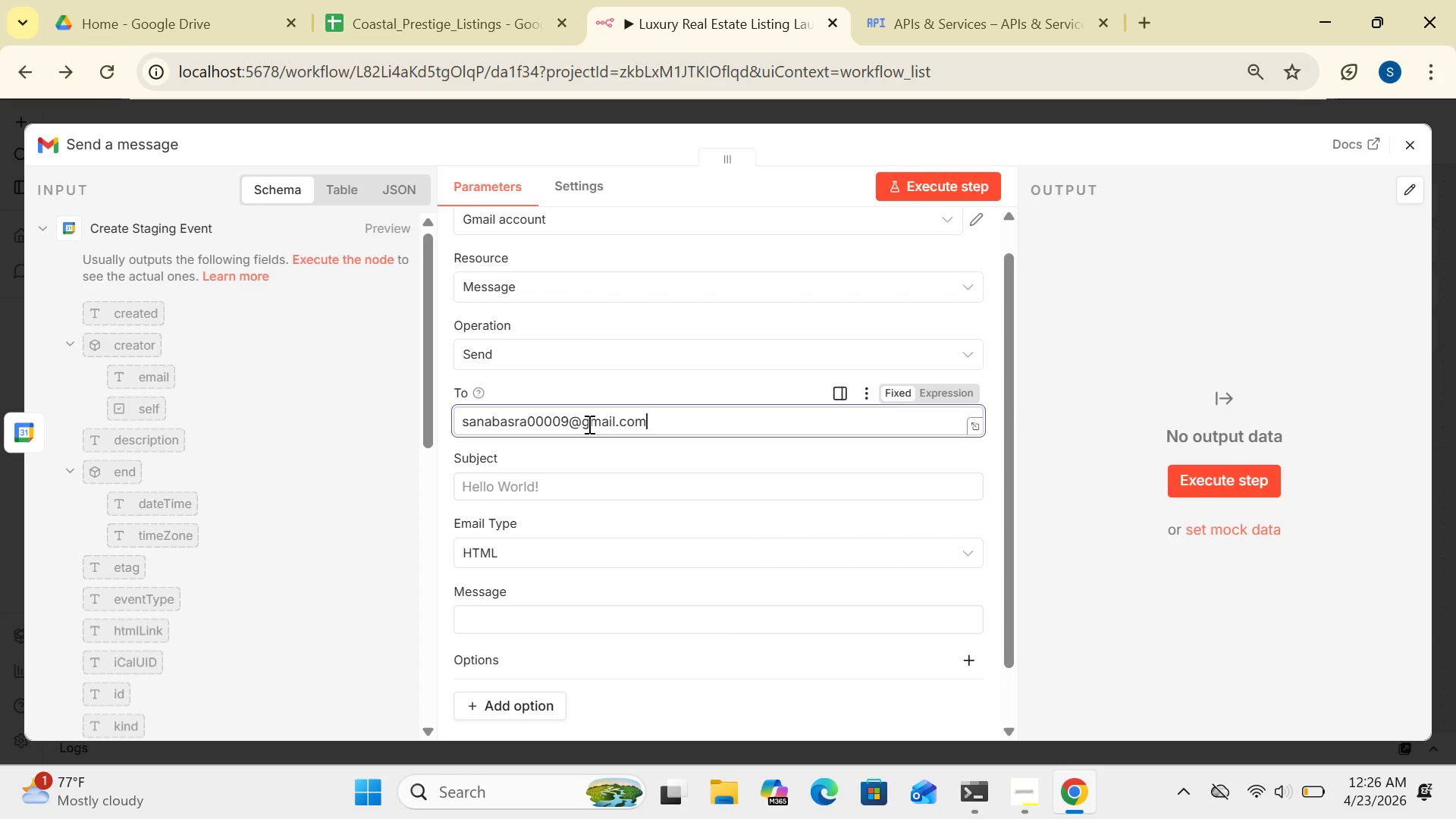 
mouse_move([579, 492])
 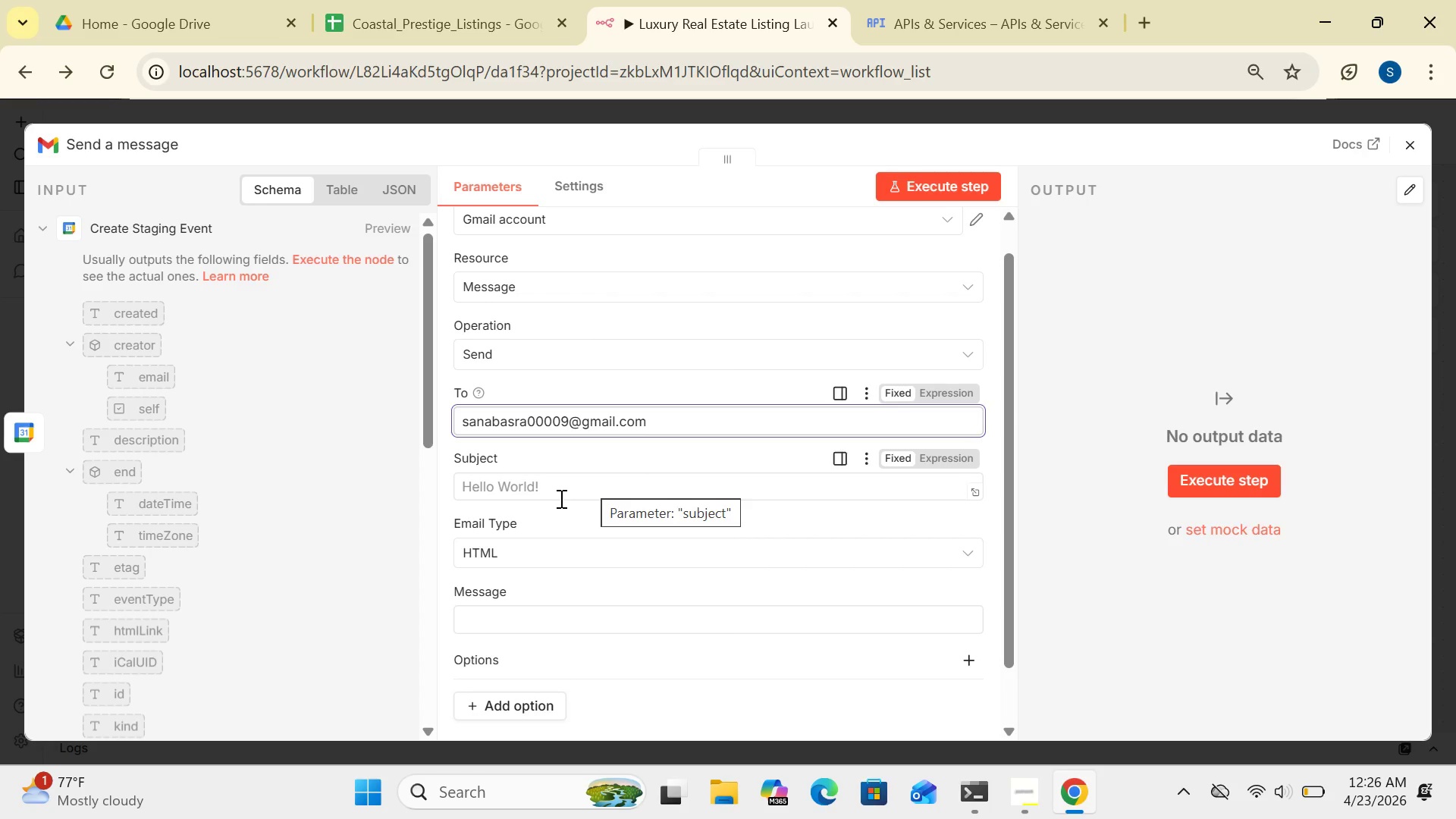 
left_click([560, 498])
 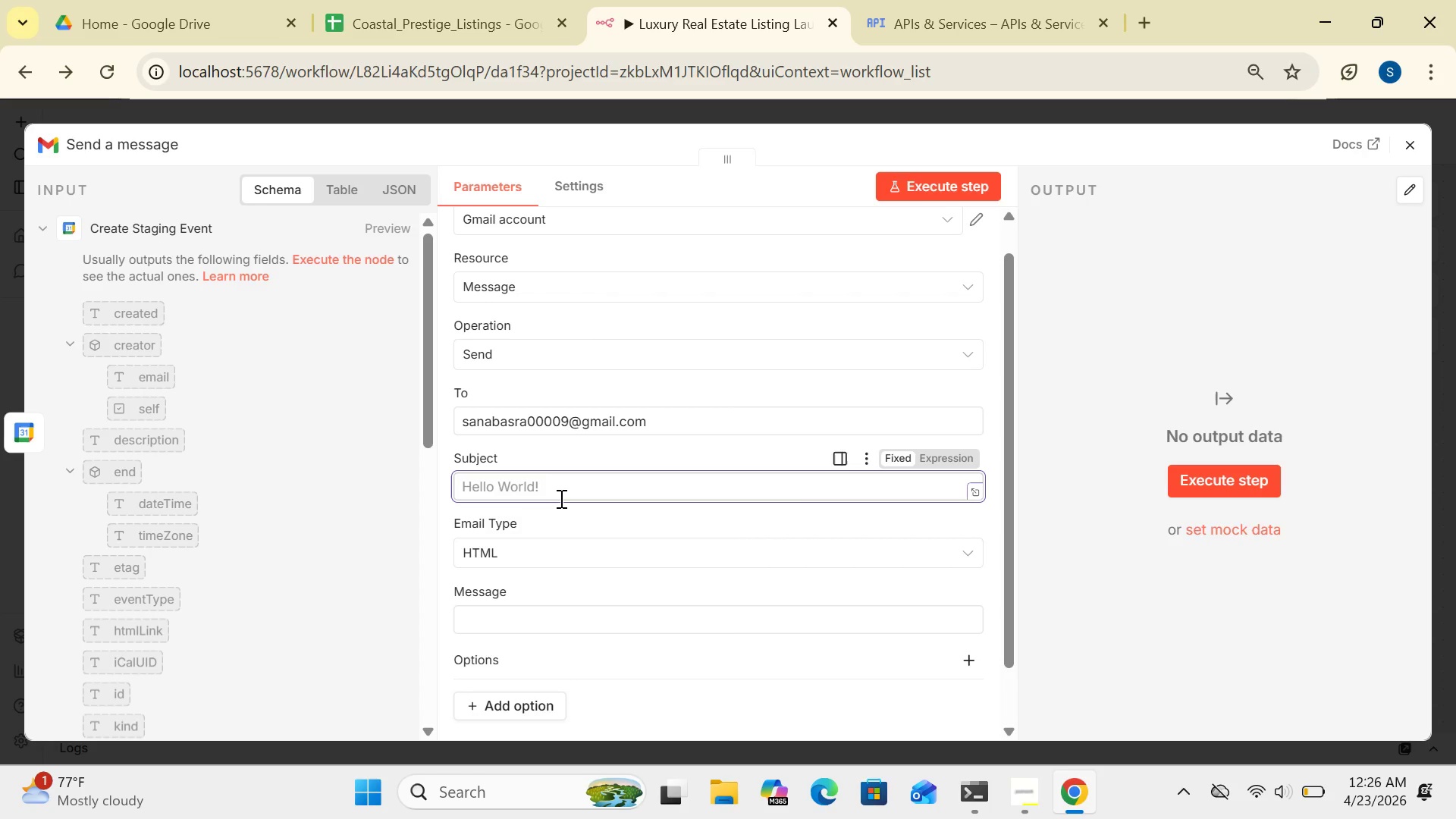 
type(Calender)
 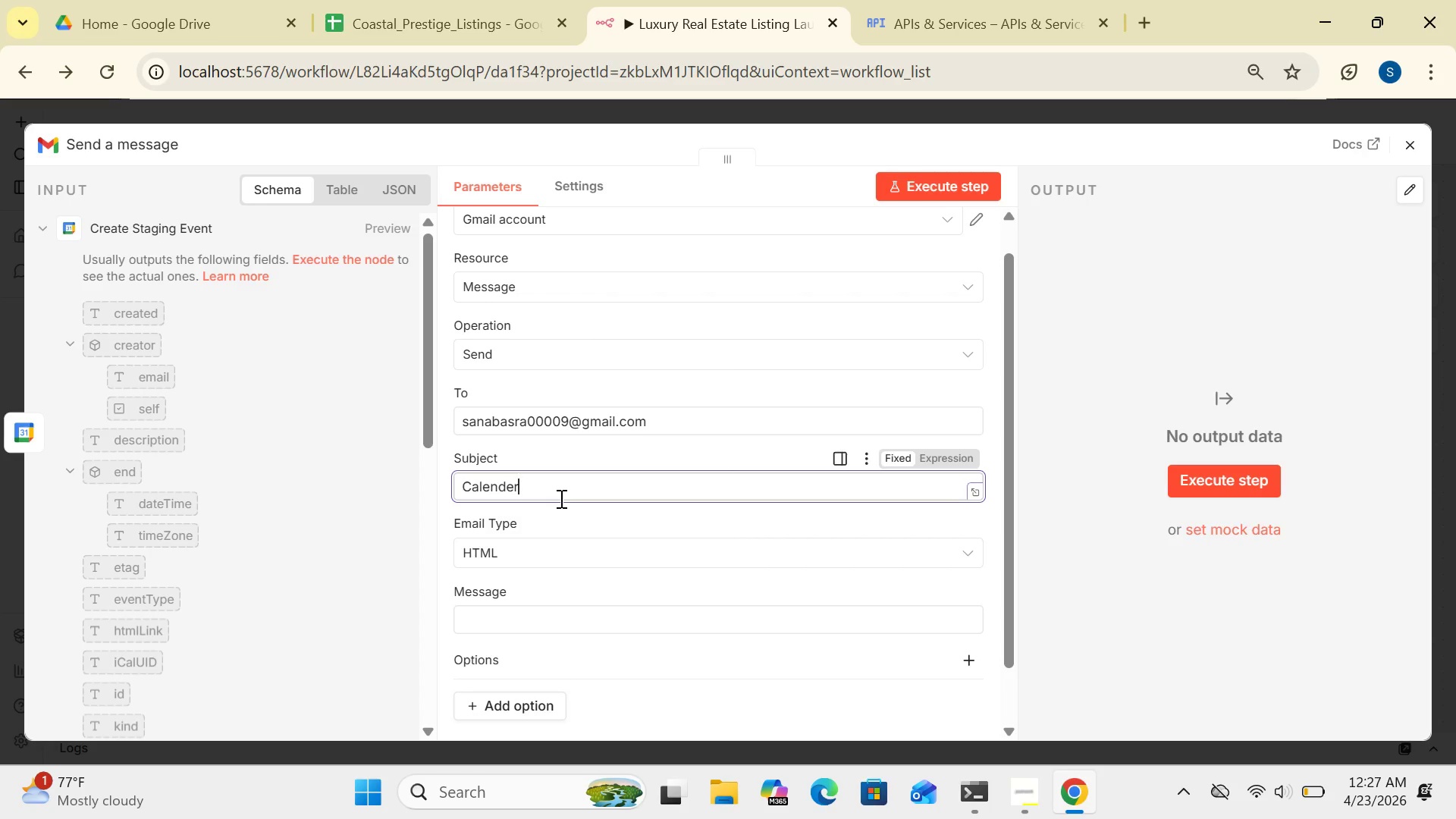 
type( Error: {{$json.address)
 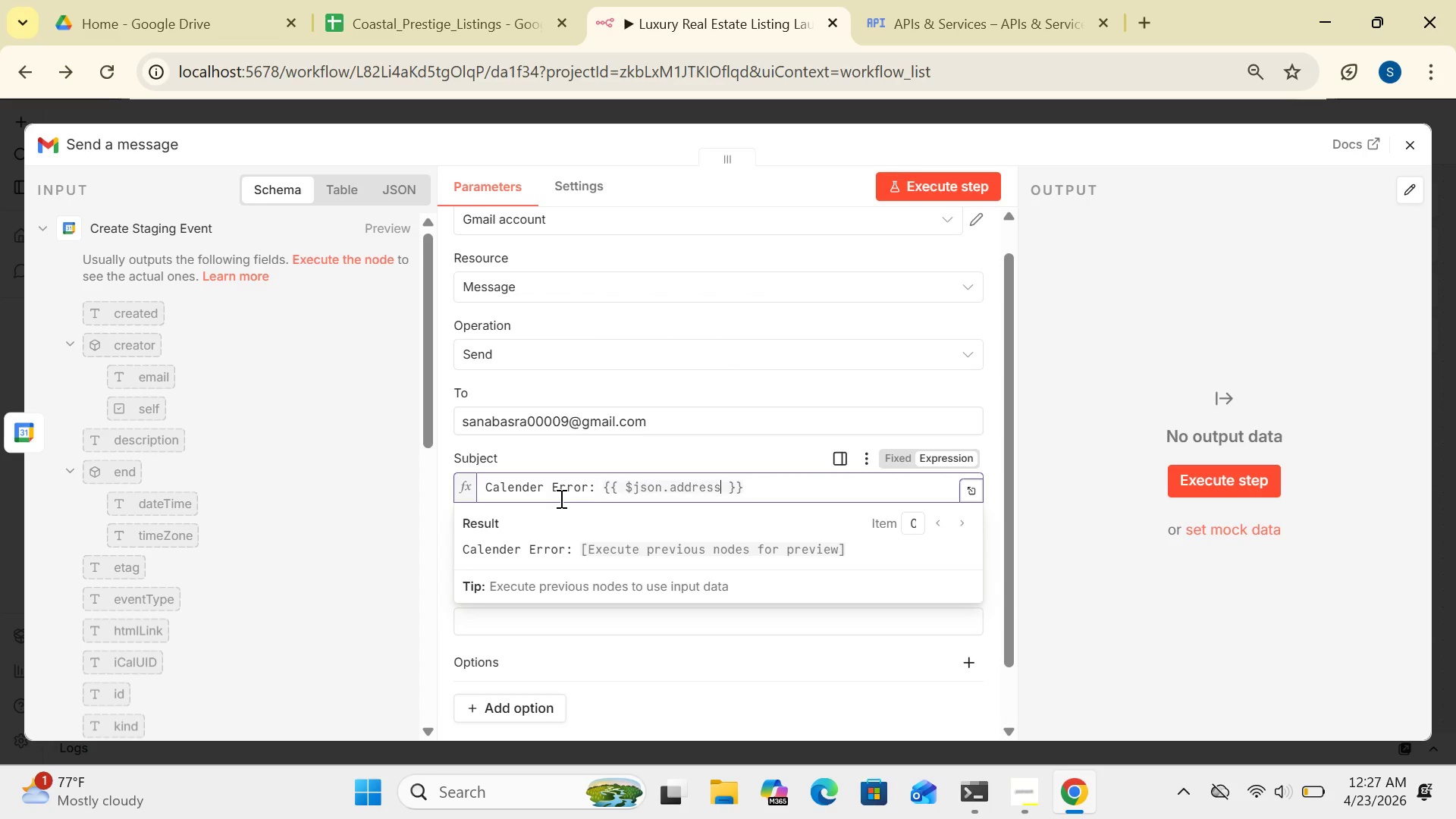 
left_click([360, 532])
 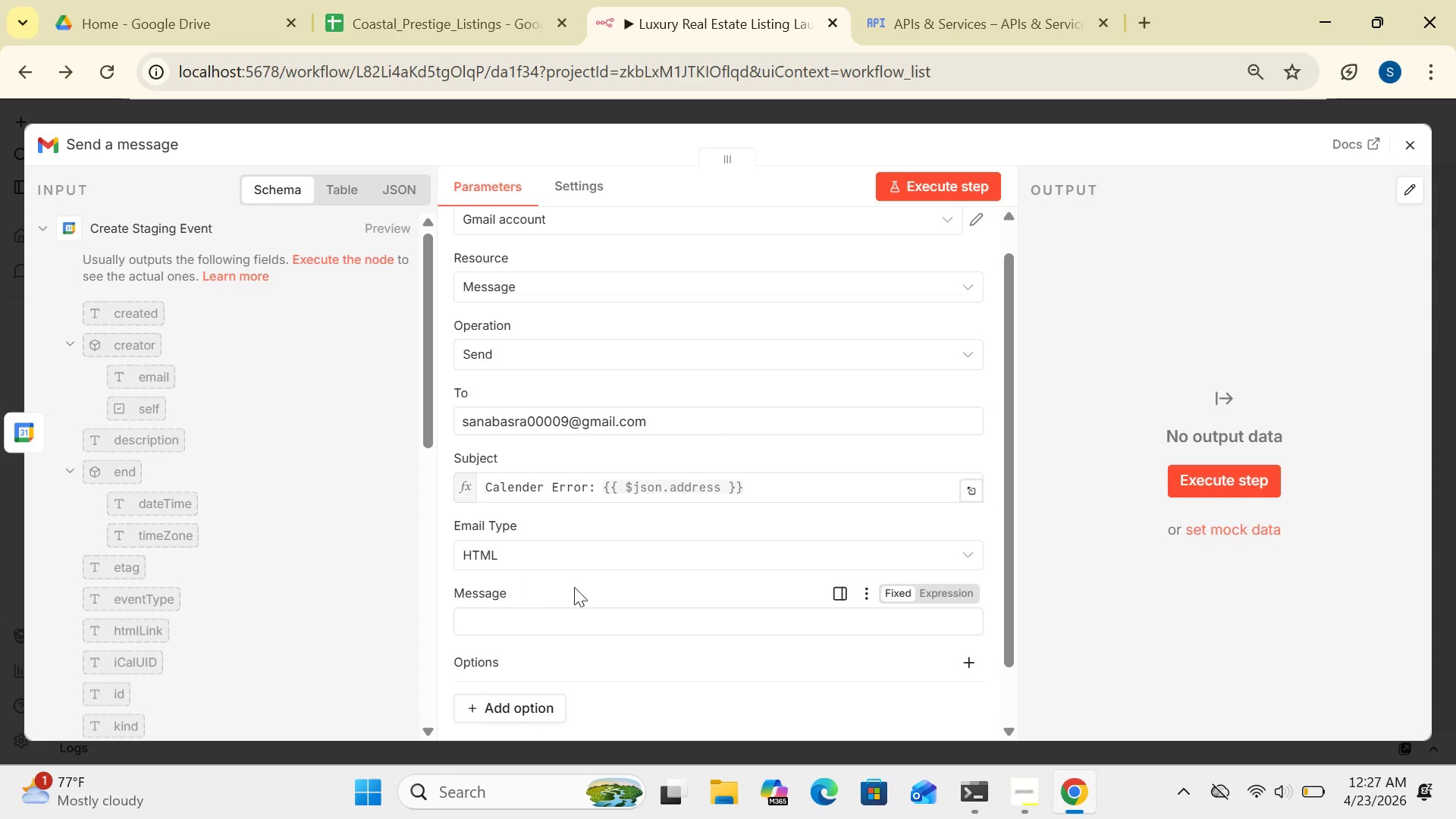 
wait(7.56)
 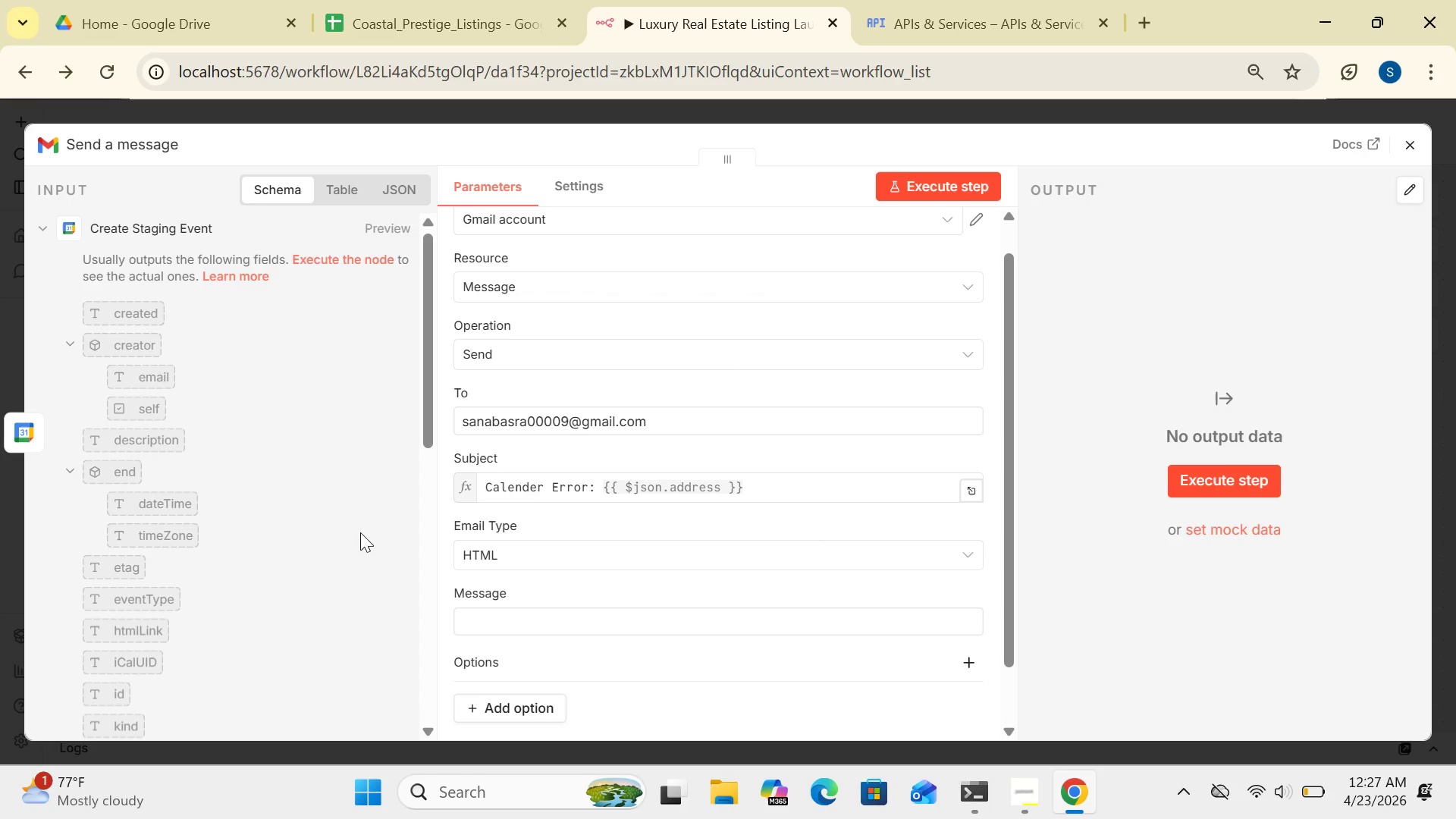 
left_click([594, 620])
 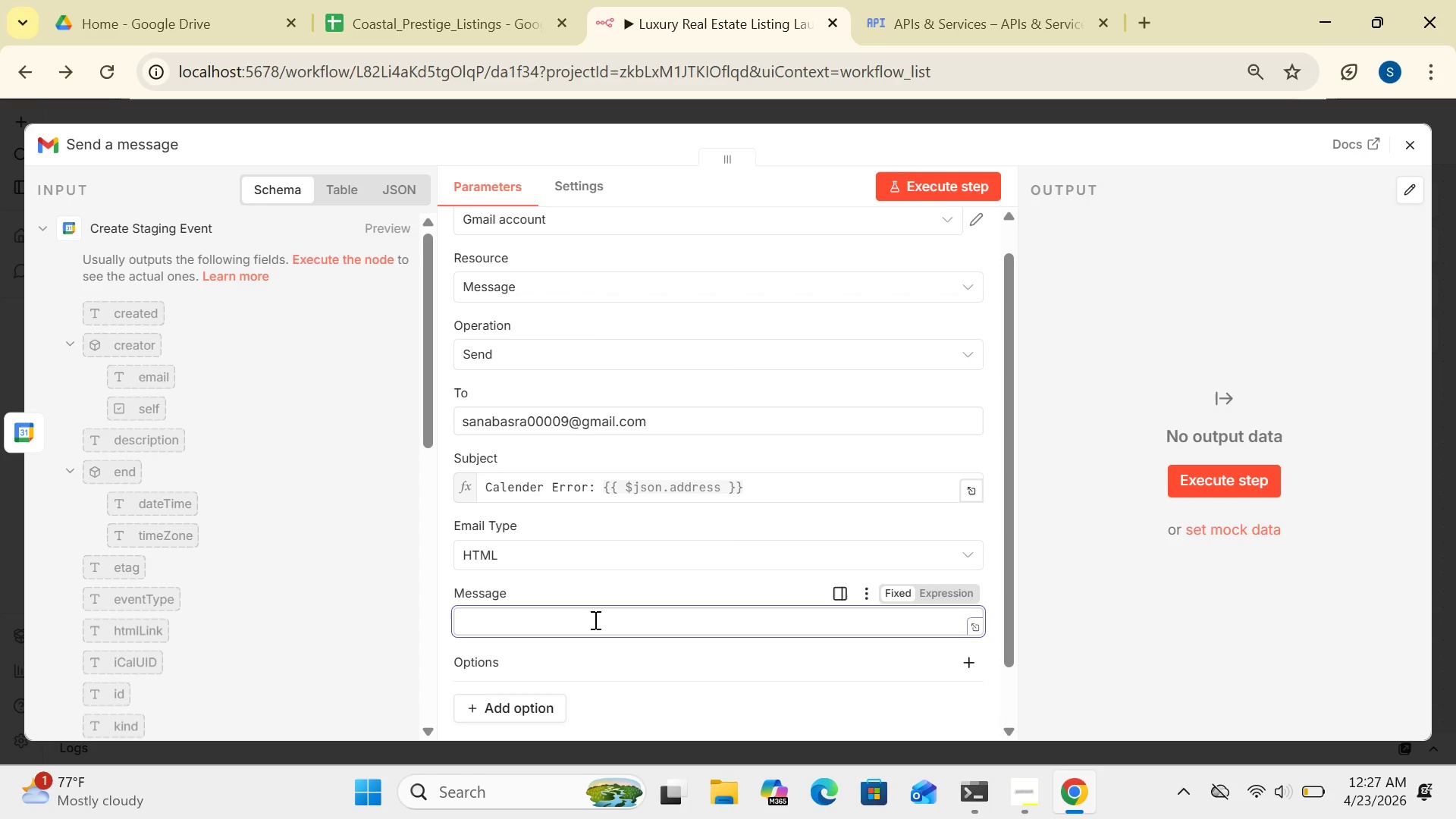 
type(Failed to create calender event.Error: {{ $)
 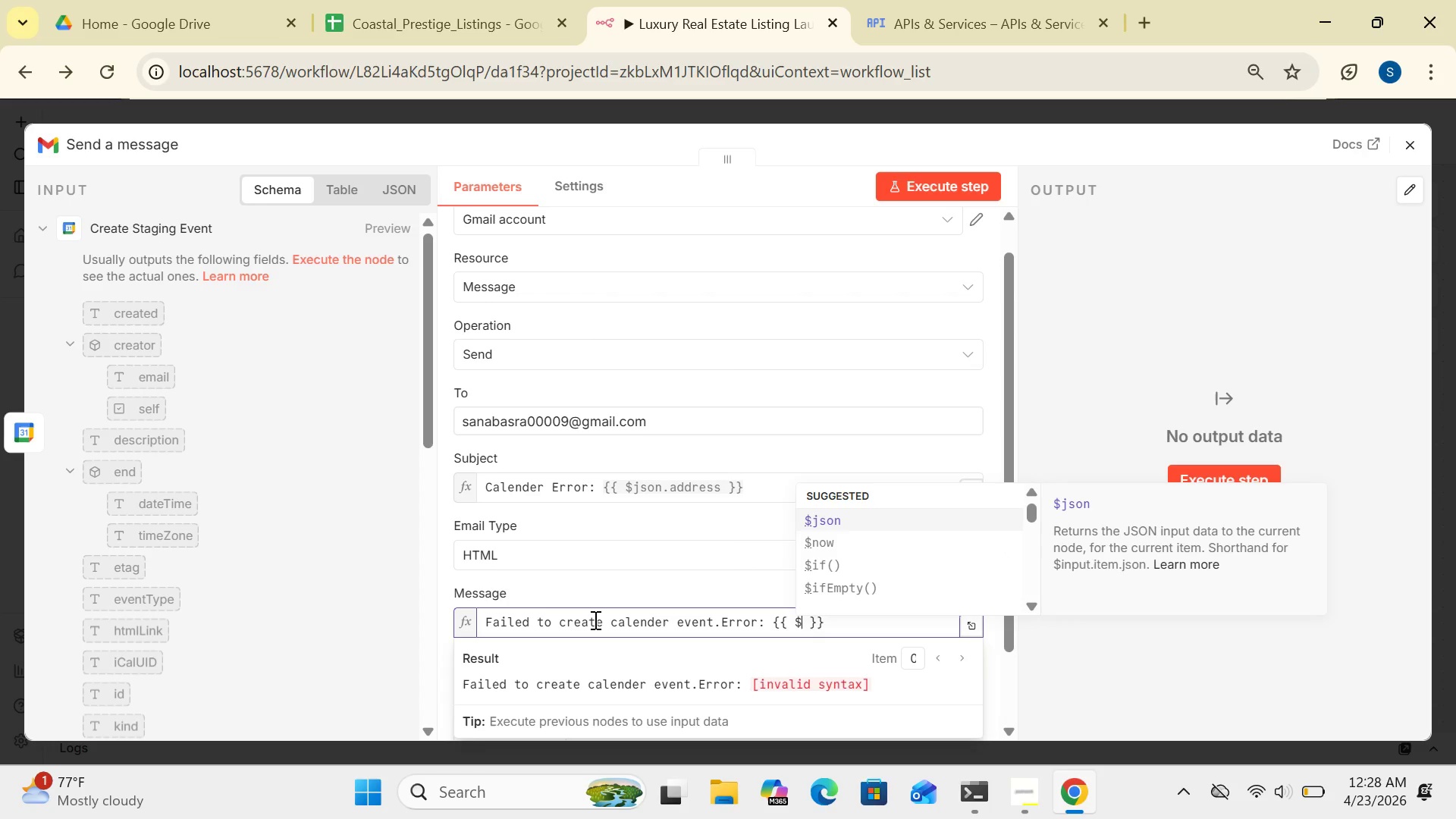 
left_click([842, 511])
 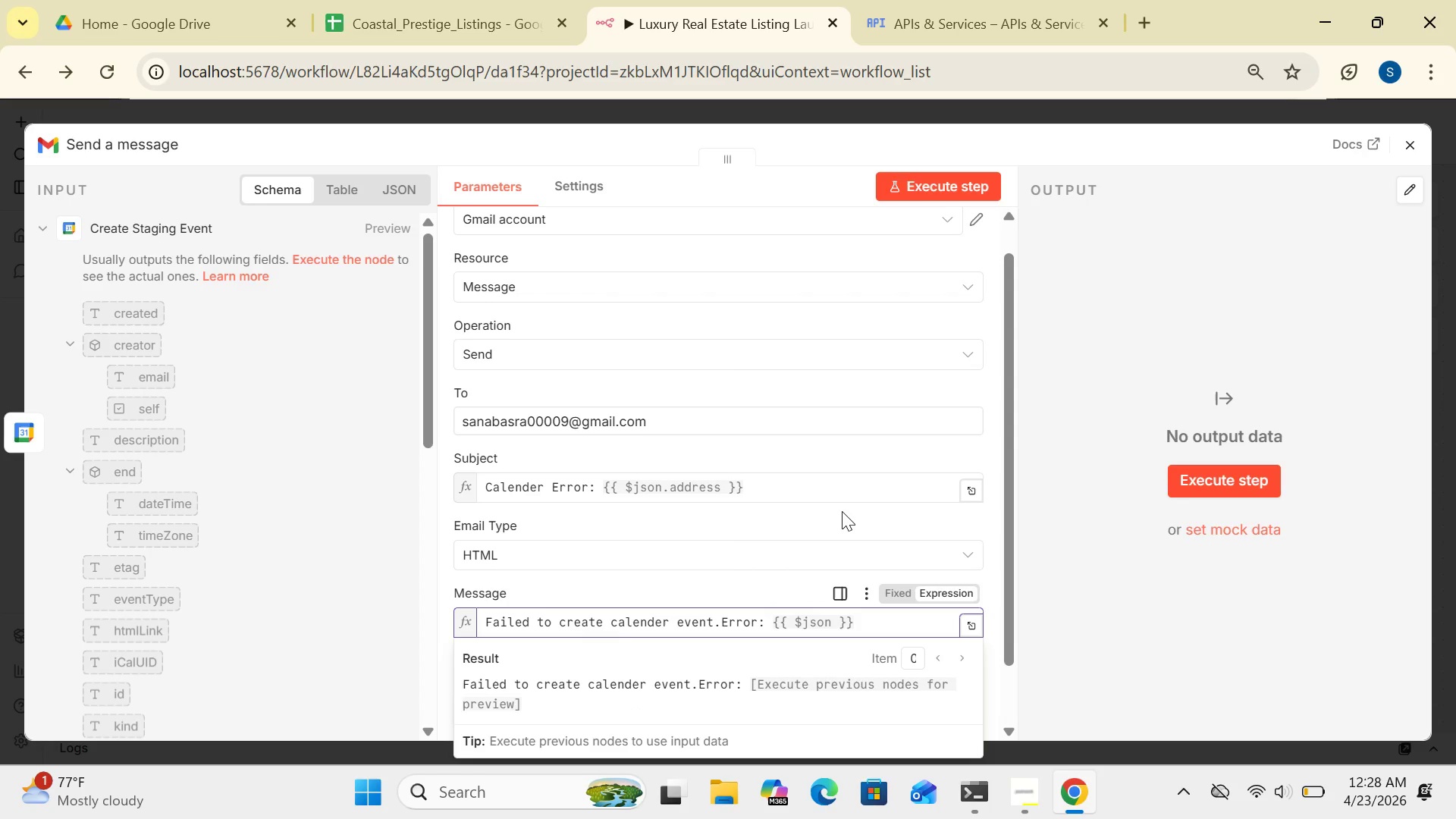 
type(.message)
 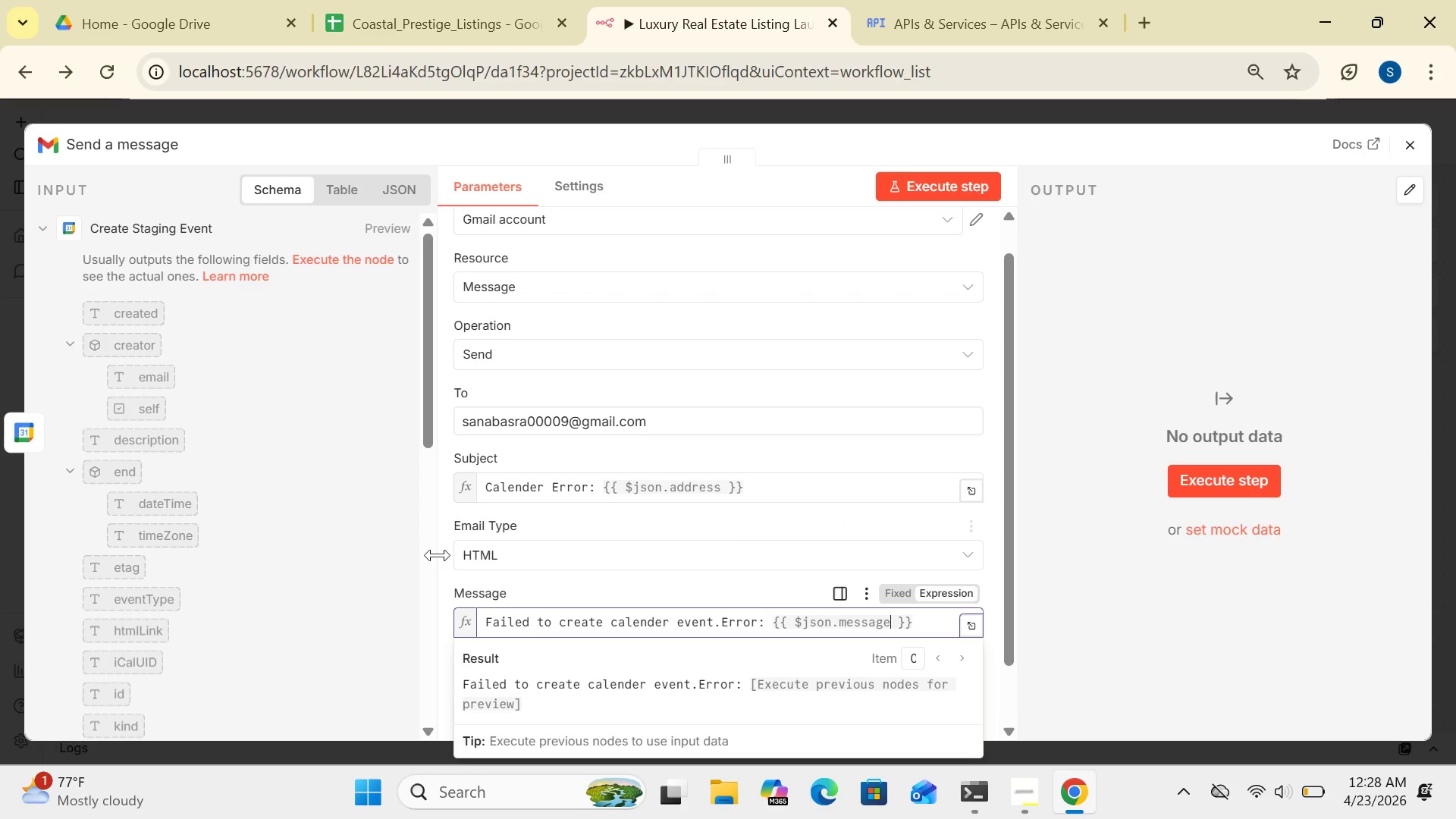 
left_click([350, 566])
 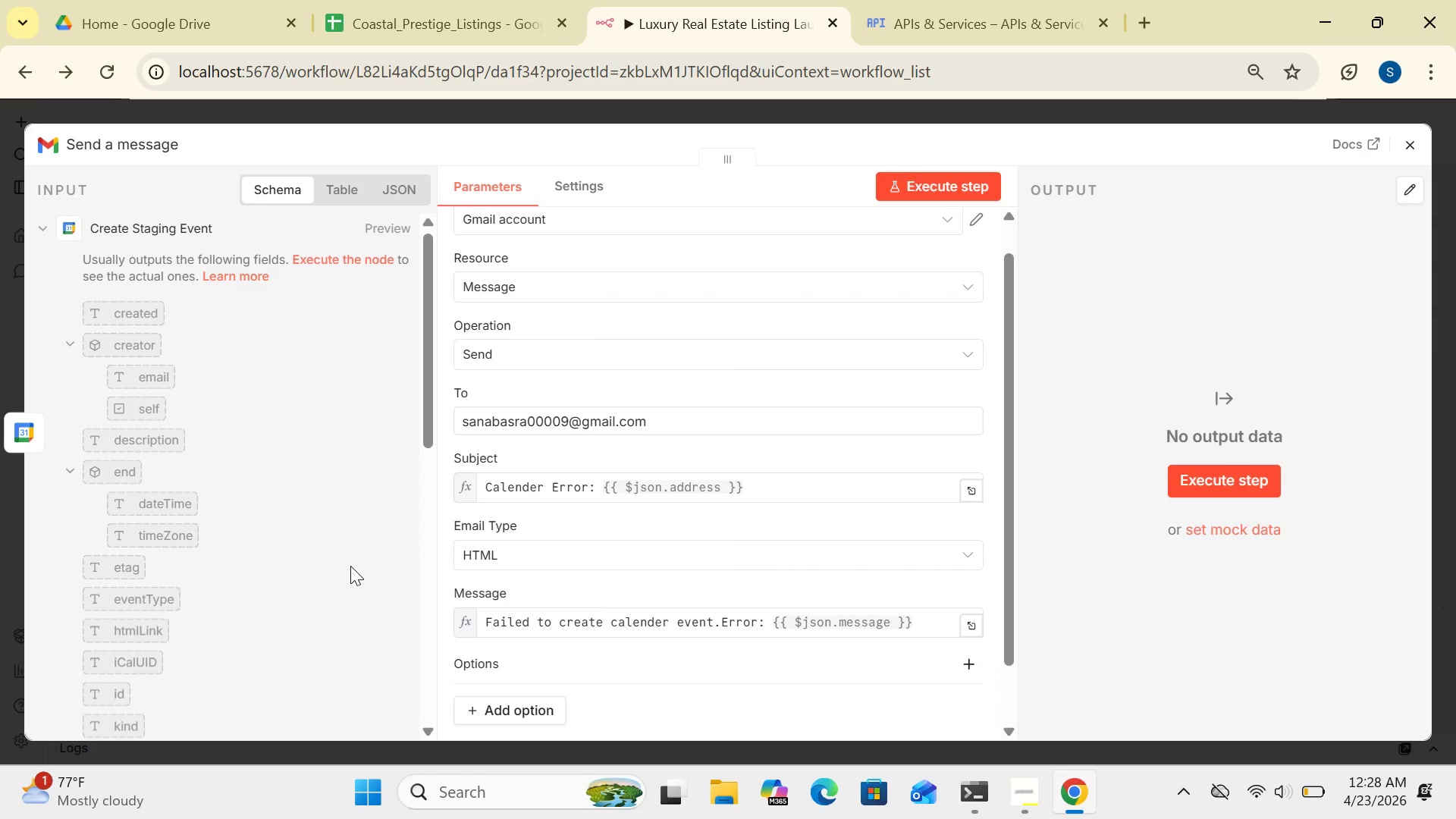 
wait(9.47)
 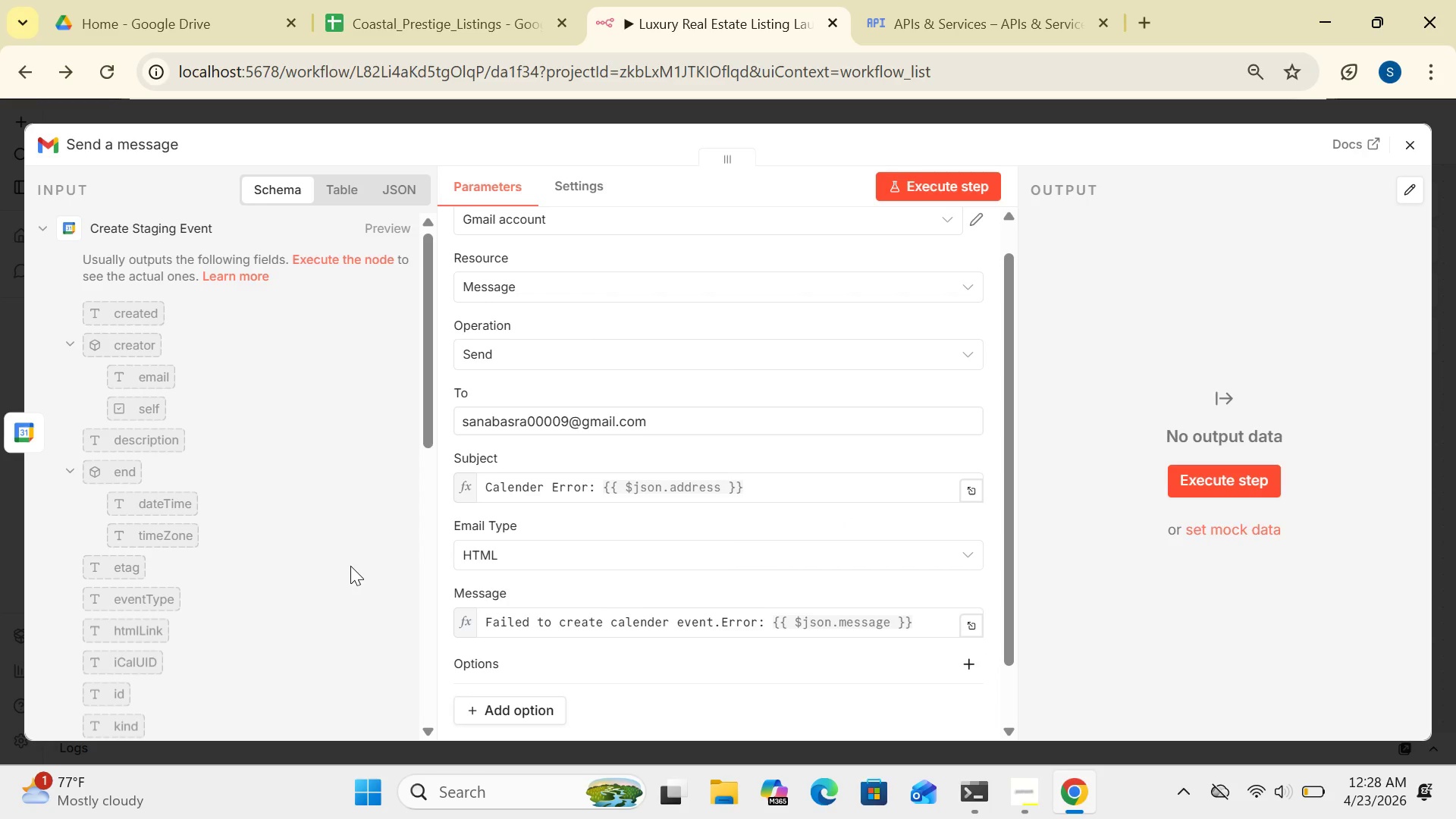 
left_click_drag(start_coordinate=[1007, 520], to_coordinate=[1006, 575])
 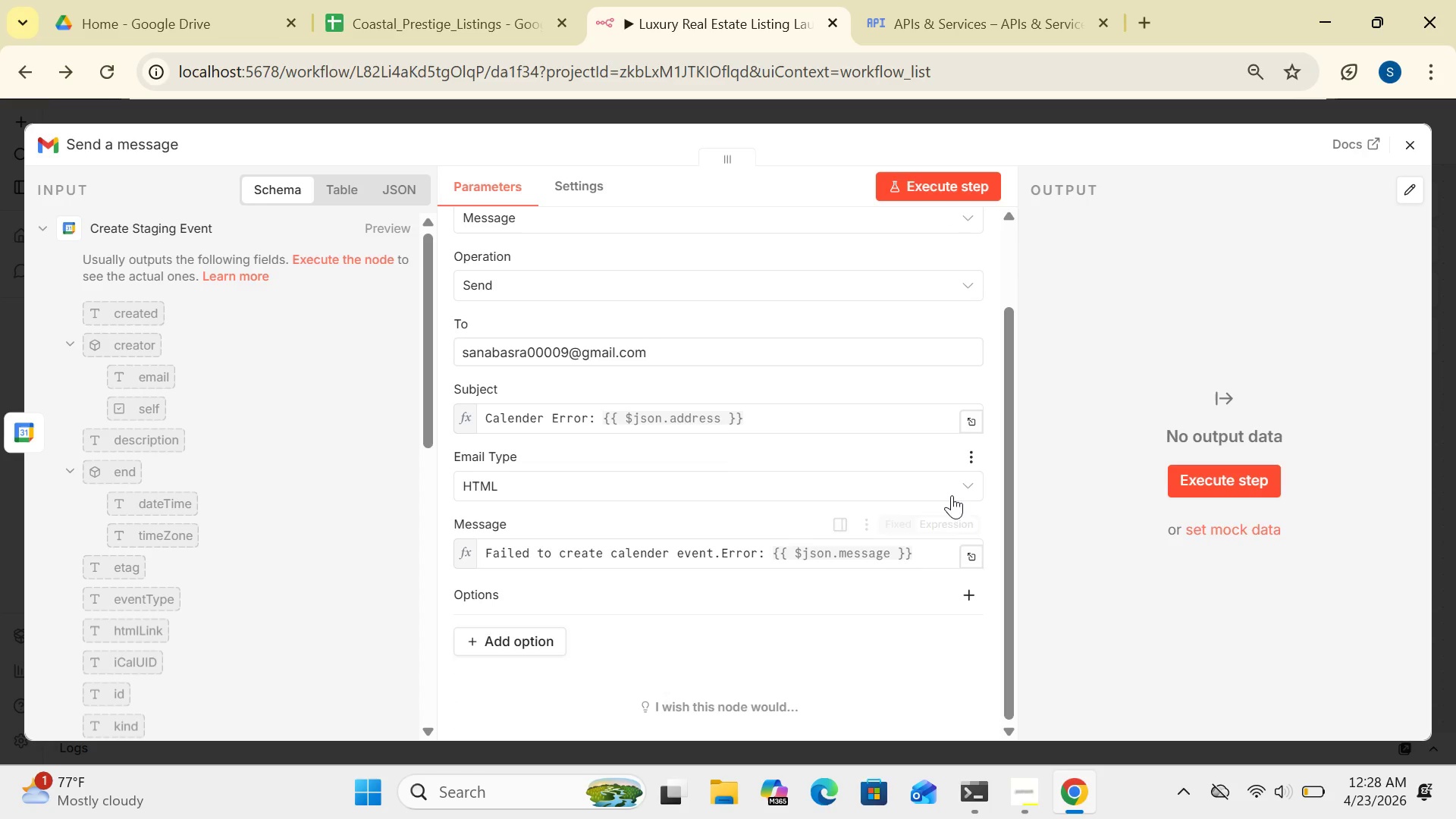 
left_click([952, 491])
 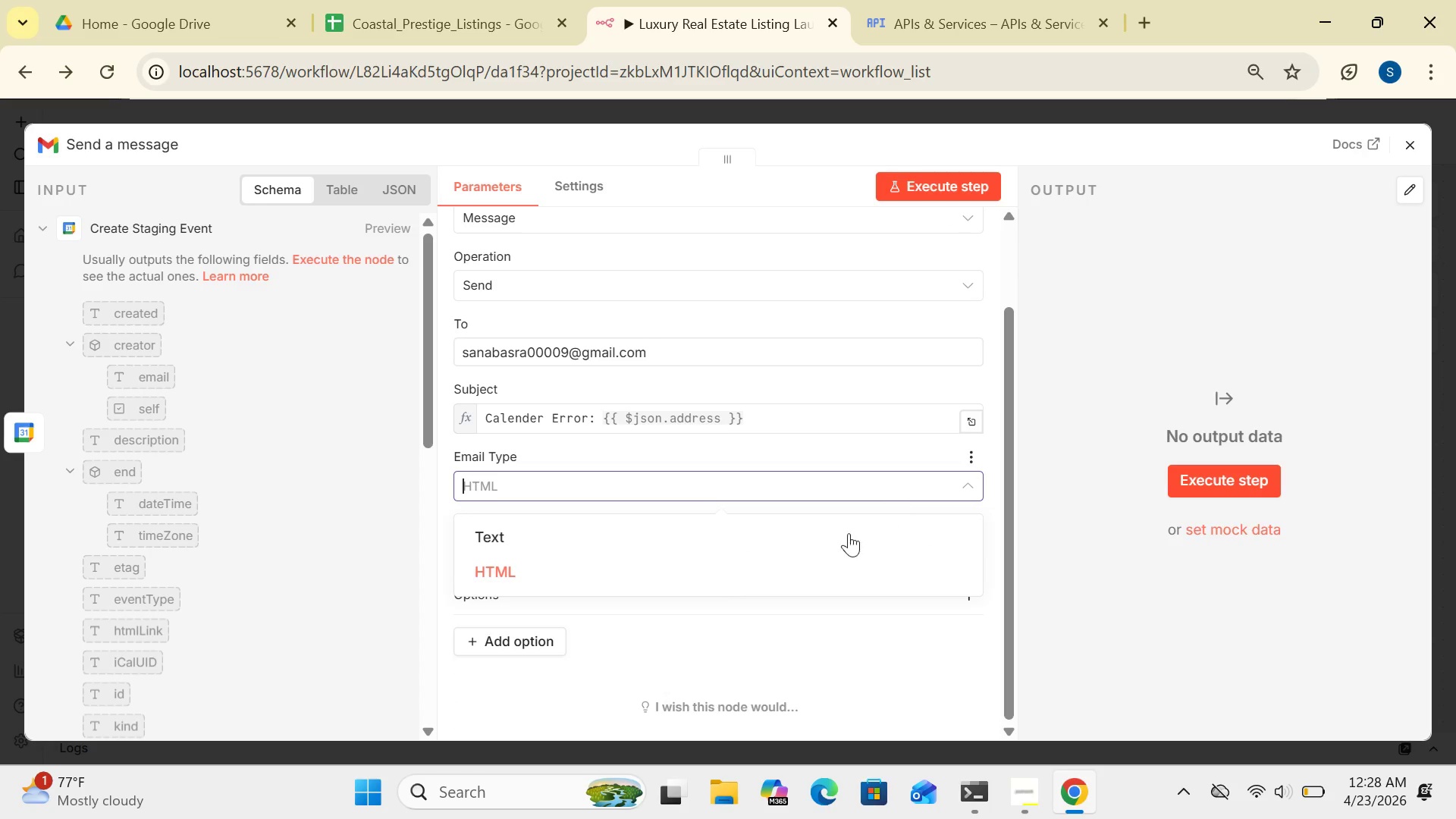 
left_click([812, 536])
 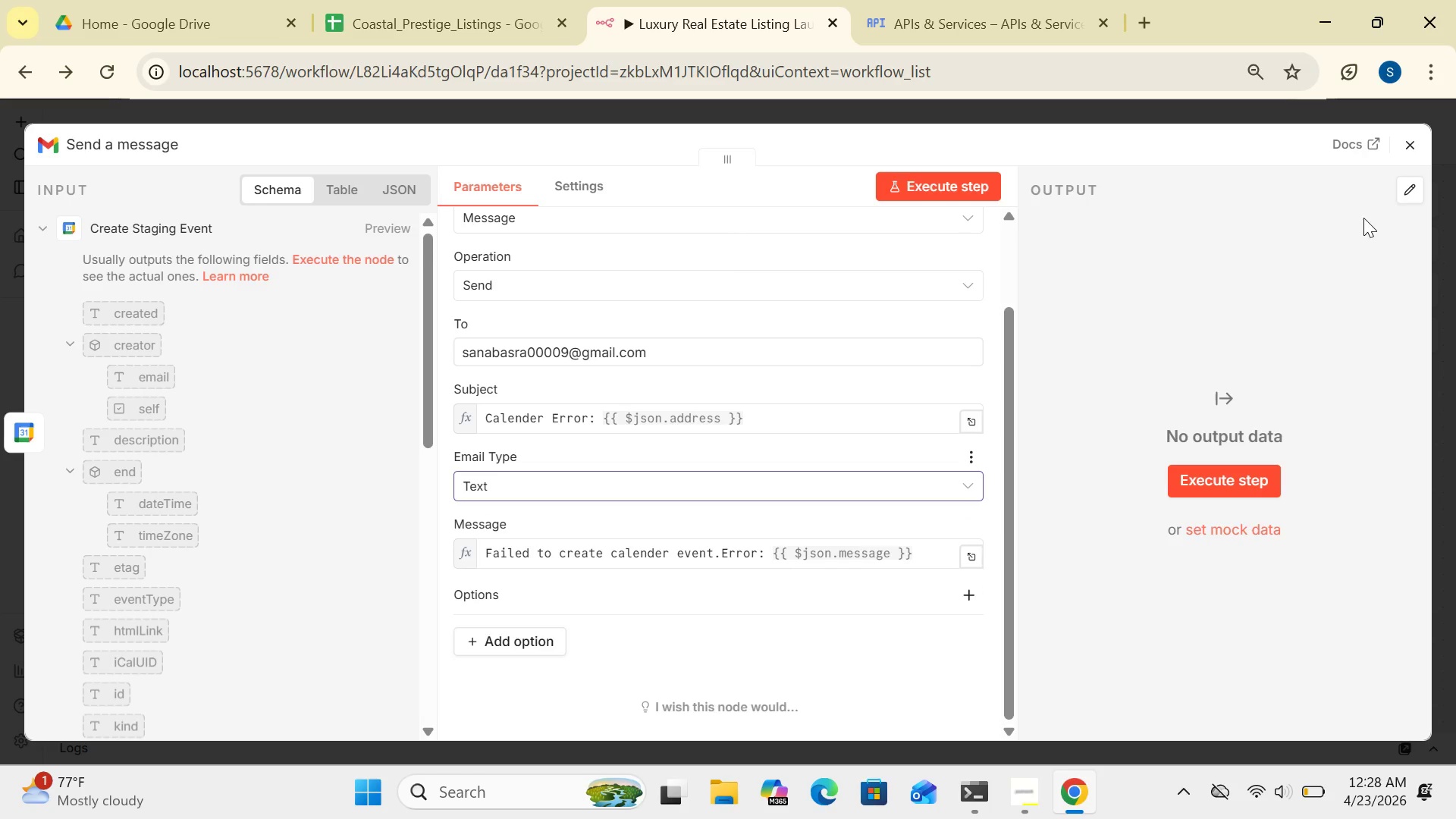 
left_click([1410, 149])
 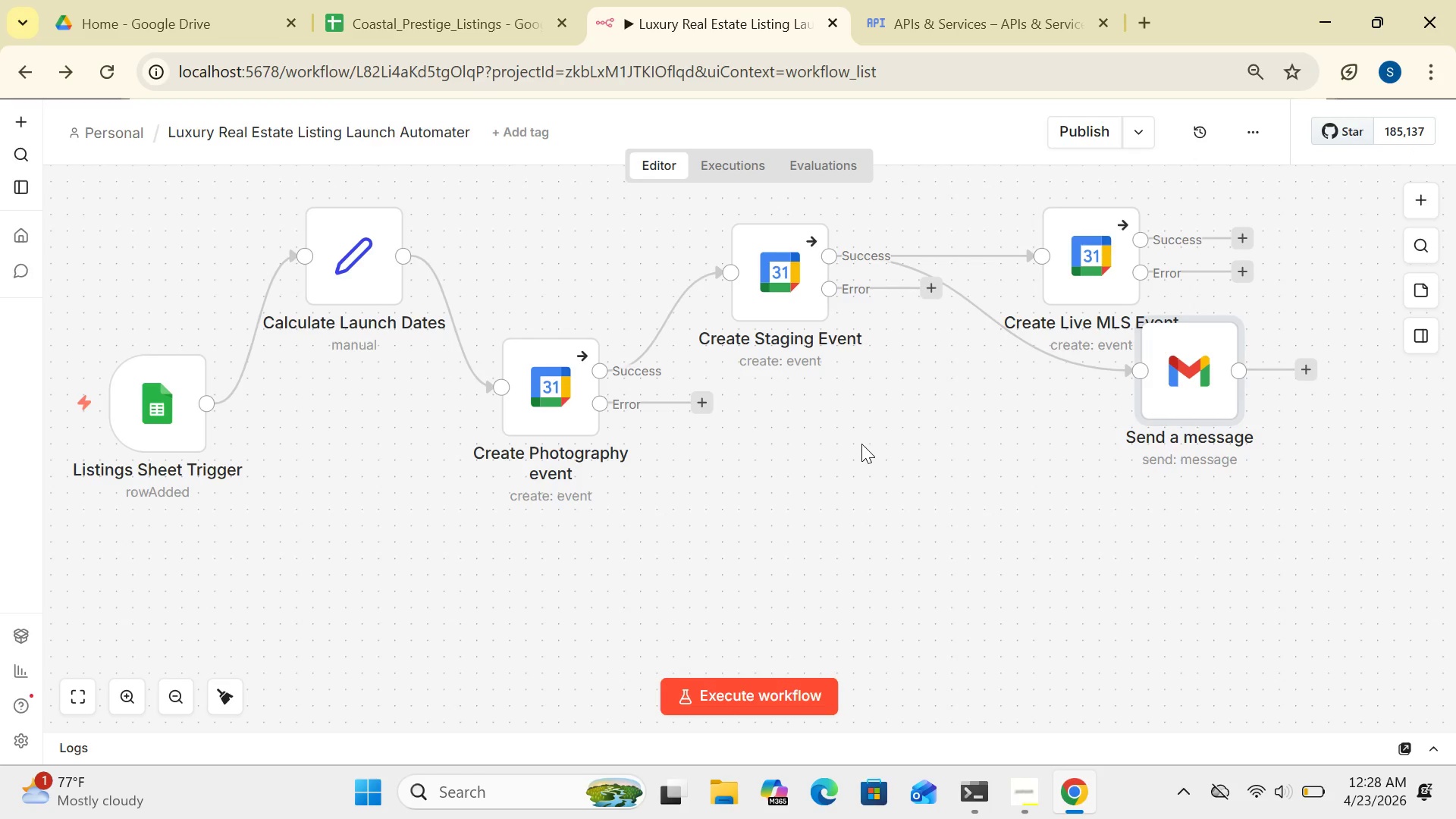 
wait(8.64)
 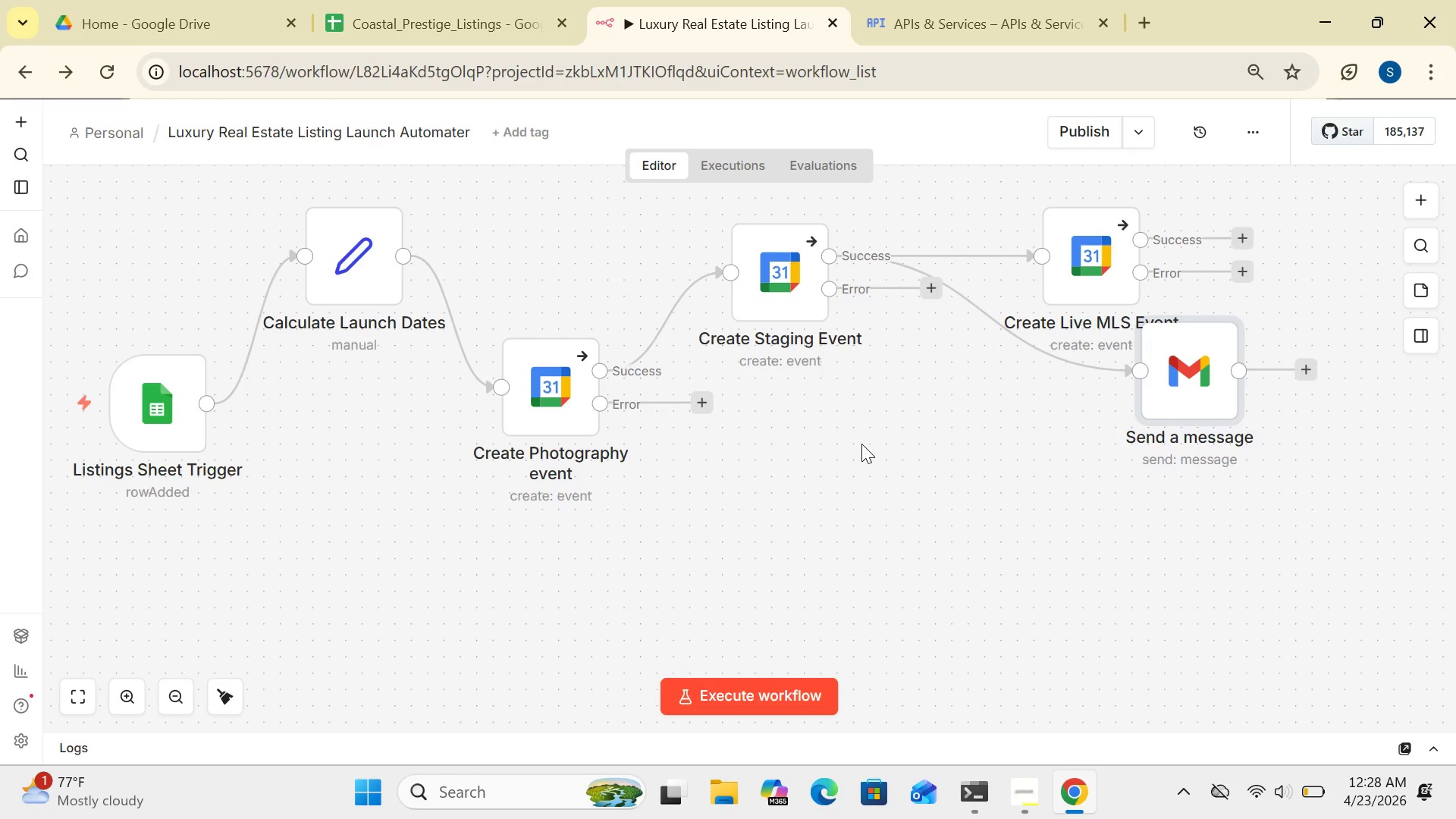 
left_click_drag(start_coordinate=[1194, 368], to_coordinate=[1158, 474])
 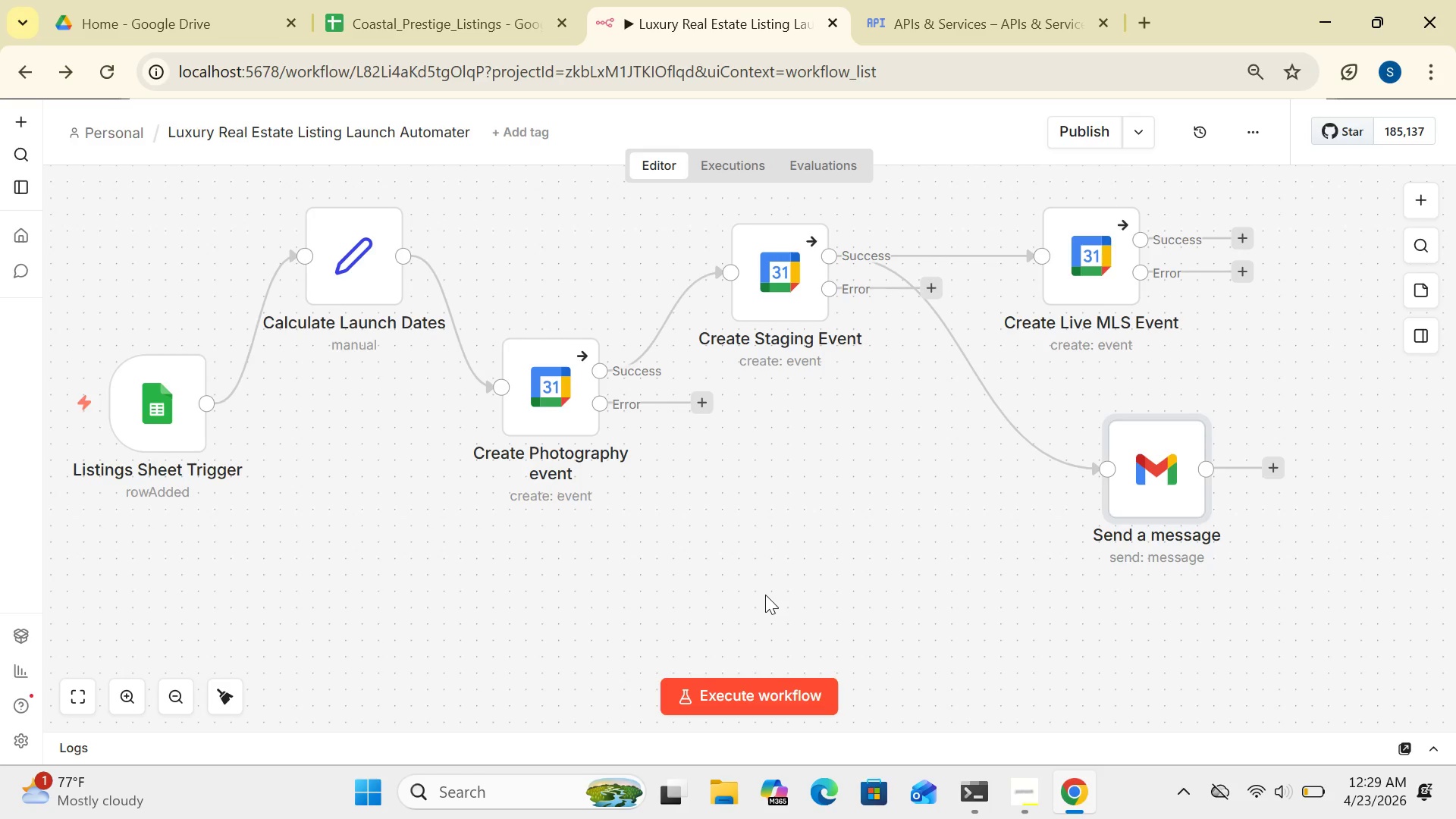 
wait(51.56)
 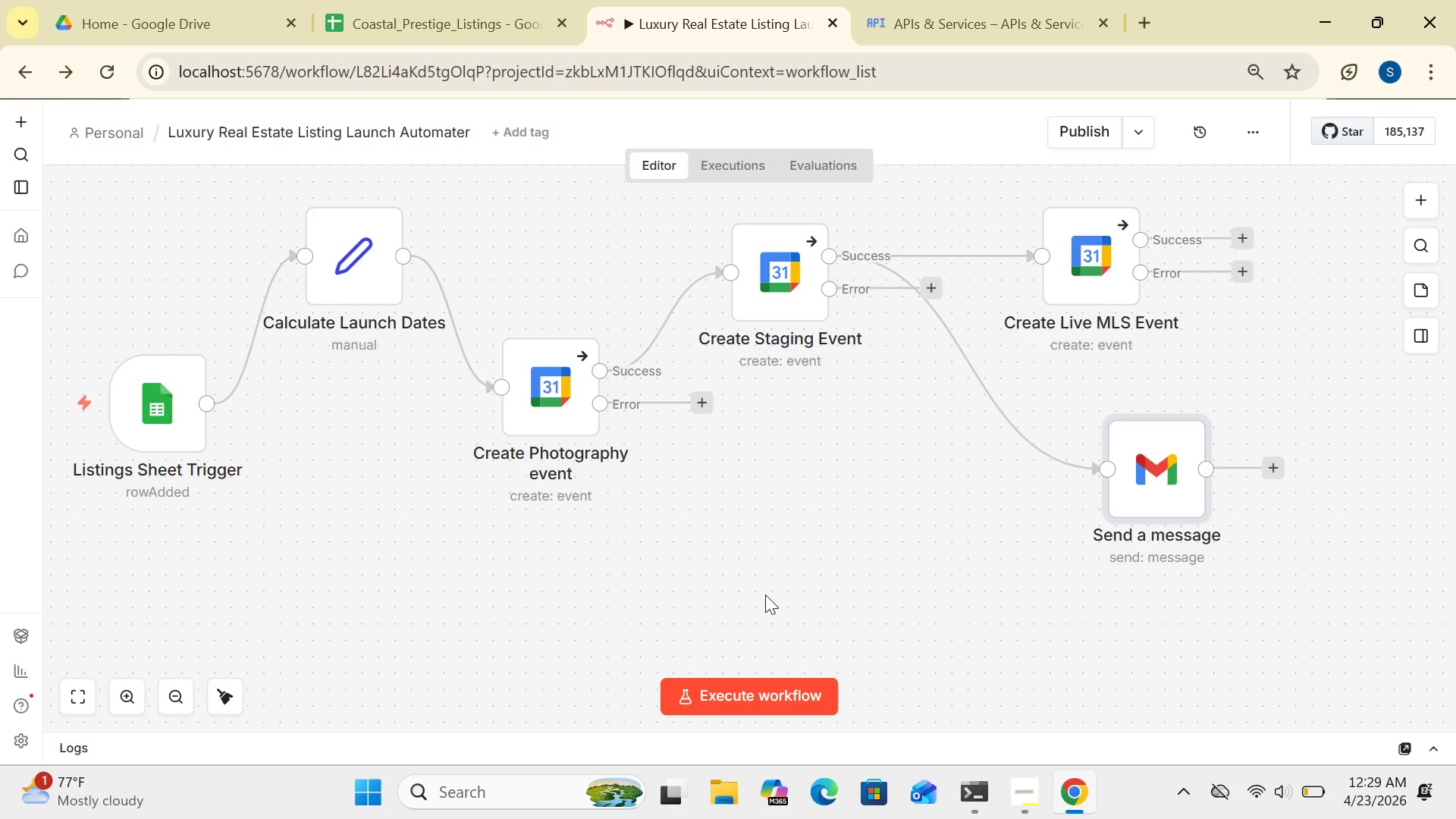 
left_click([983, 363])
 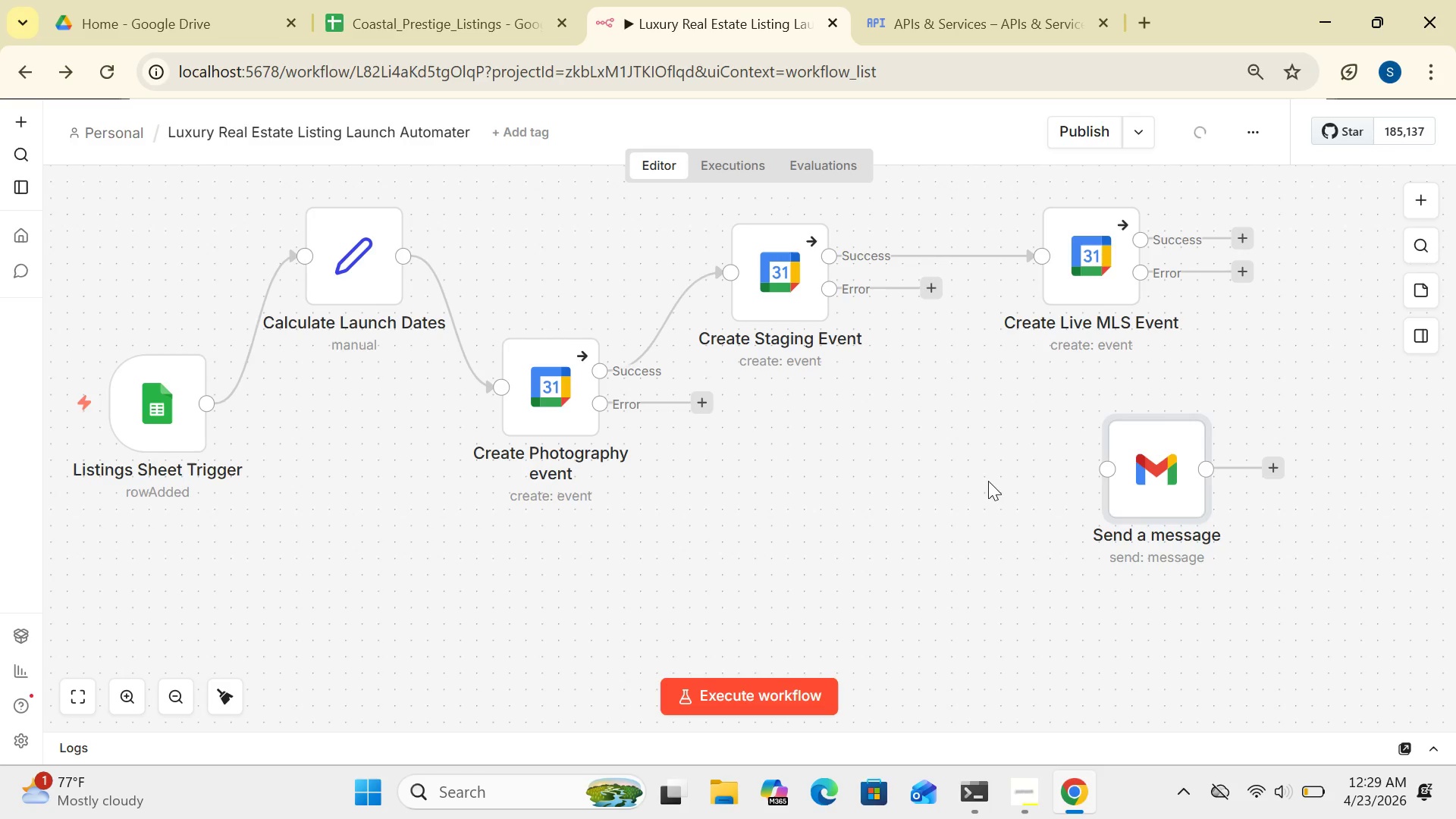 
left_click_drag(start_coordinate=[1172, 507], to_coordinate=[930, 608])
 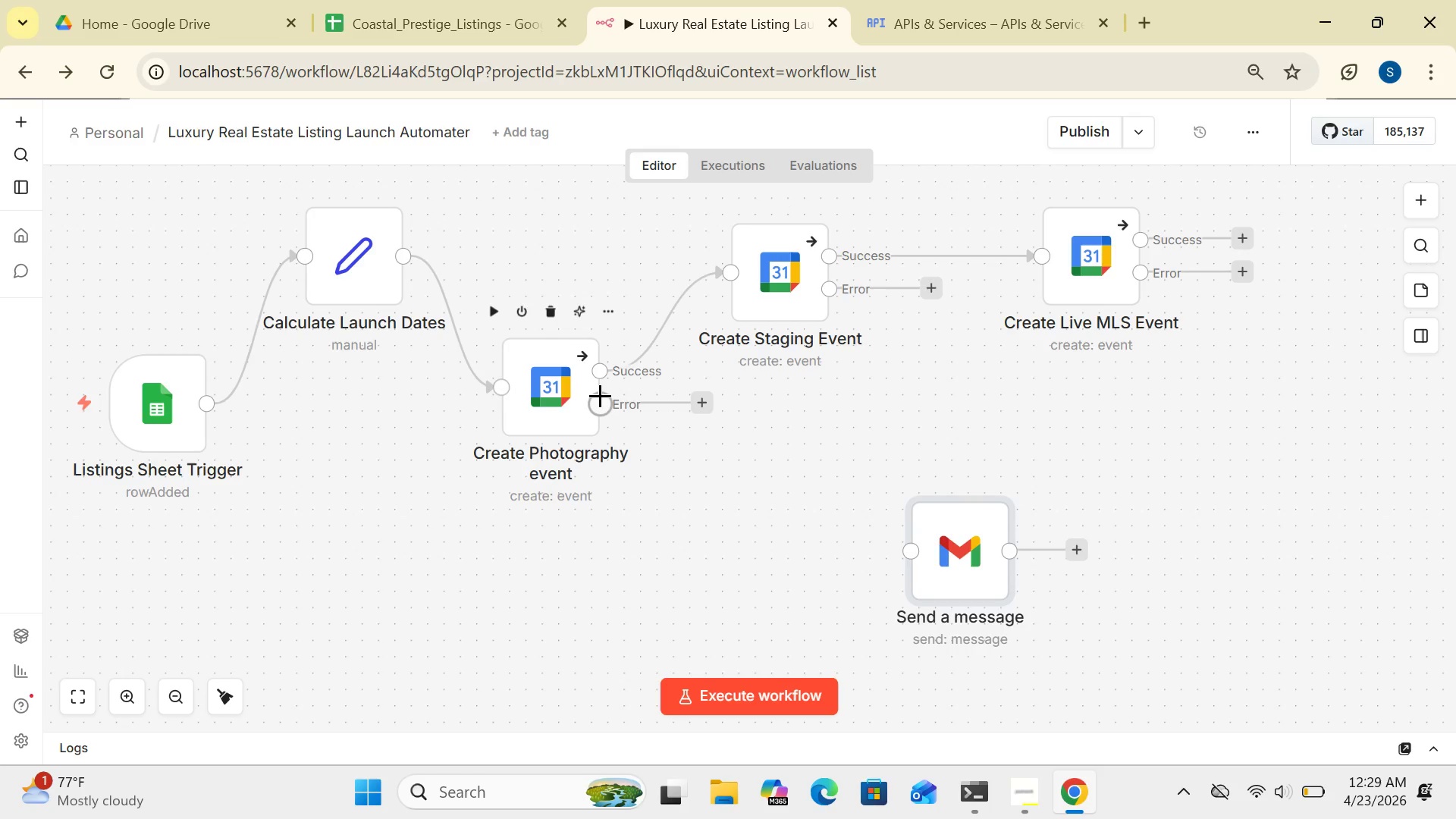 
left_click_drag(start_coordinate=[600, 395], to_coordinate=[878, 536])
 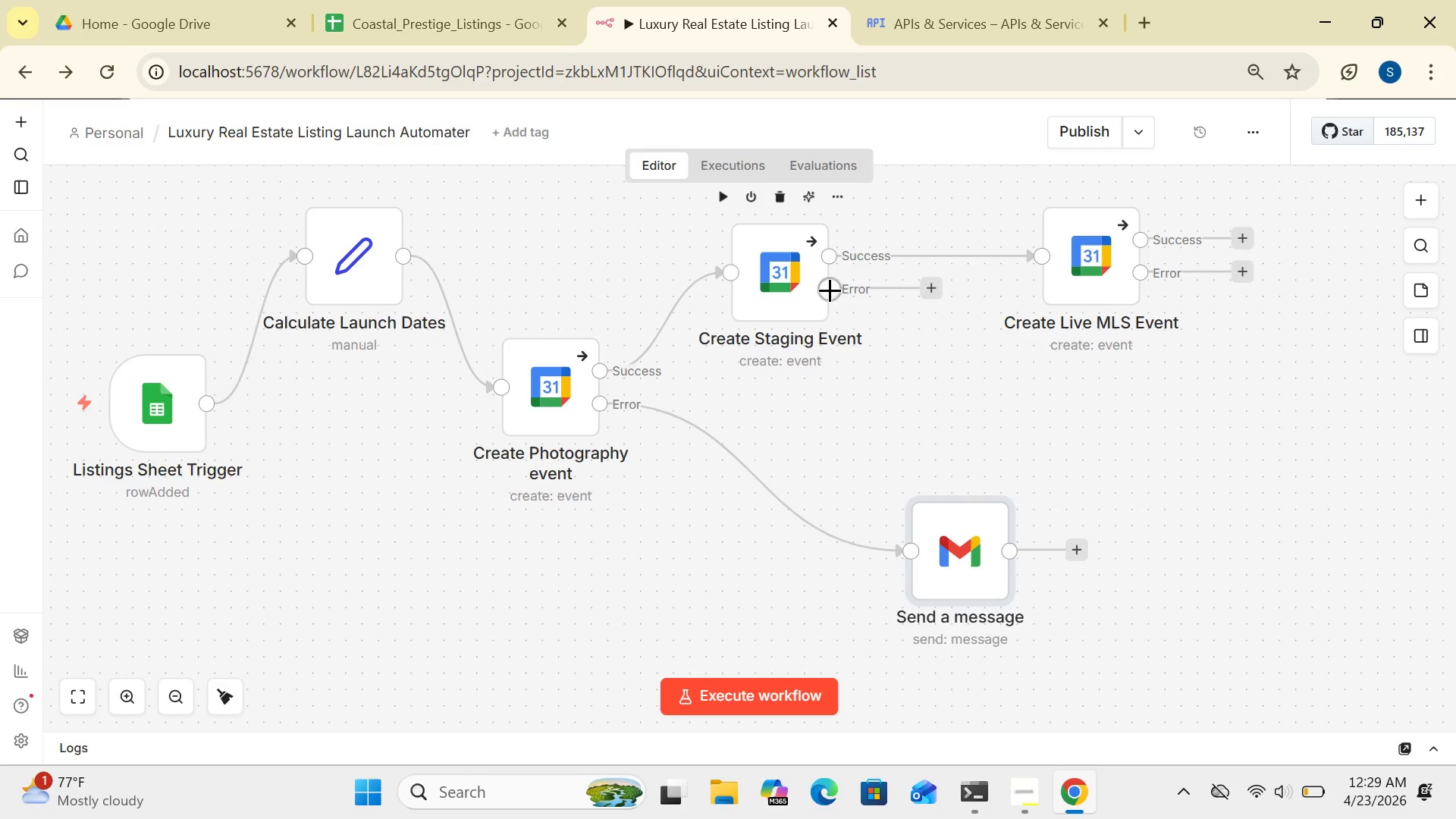 
left_click_drag(start_coordinate=[829, 288], to_coordinate=[886, 540])
 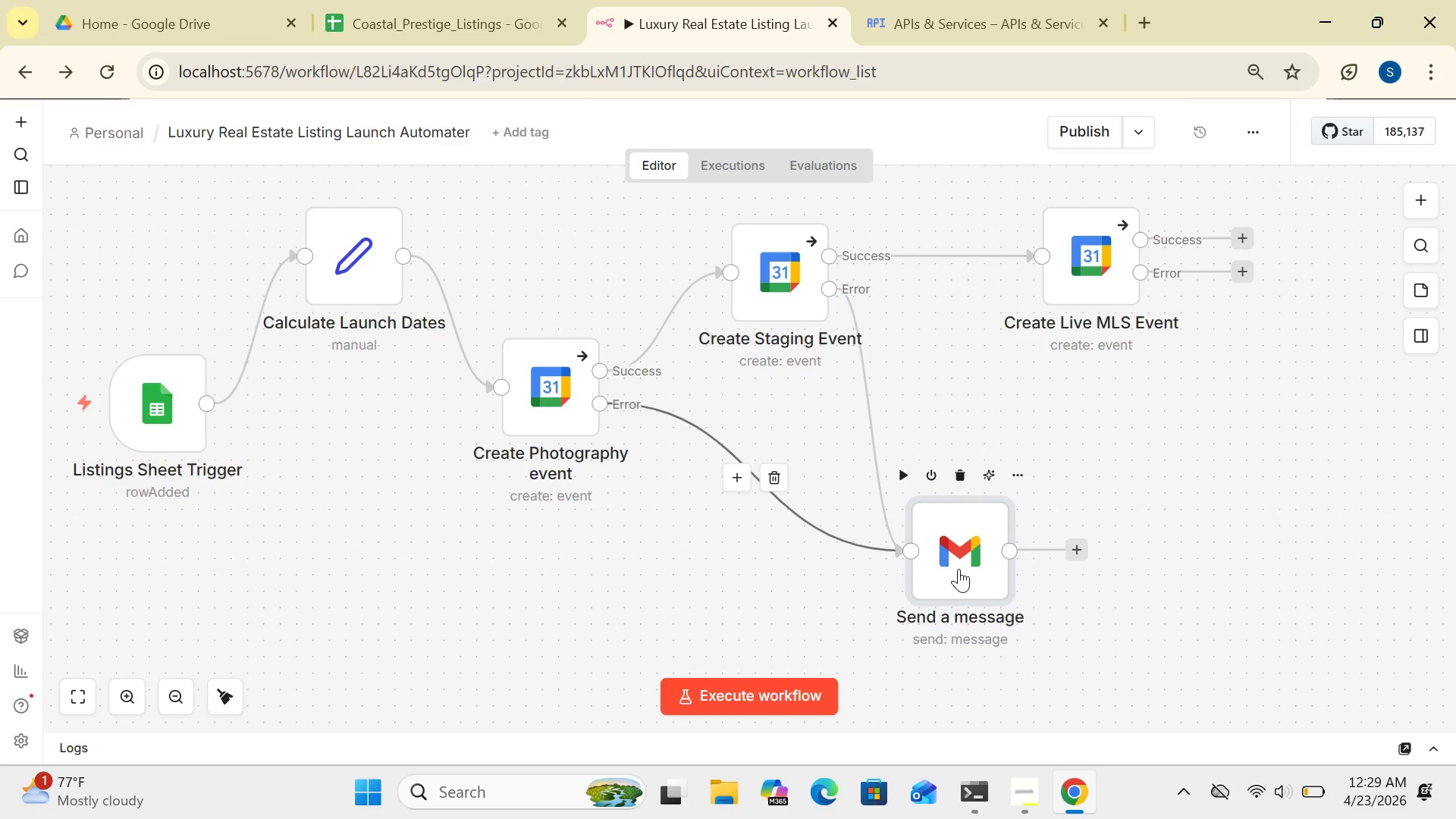 
left_click_drag(start_coordinate=[959, 569], to_coordinate=[1247, 588])
 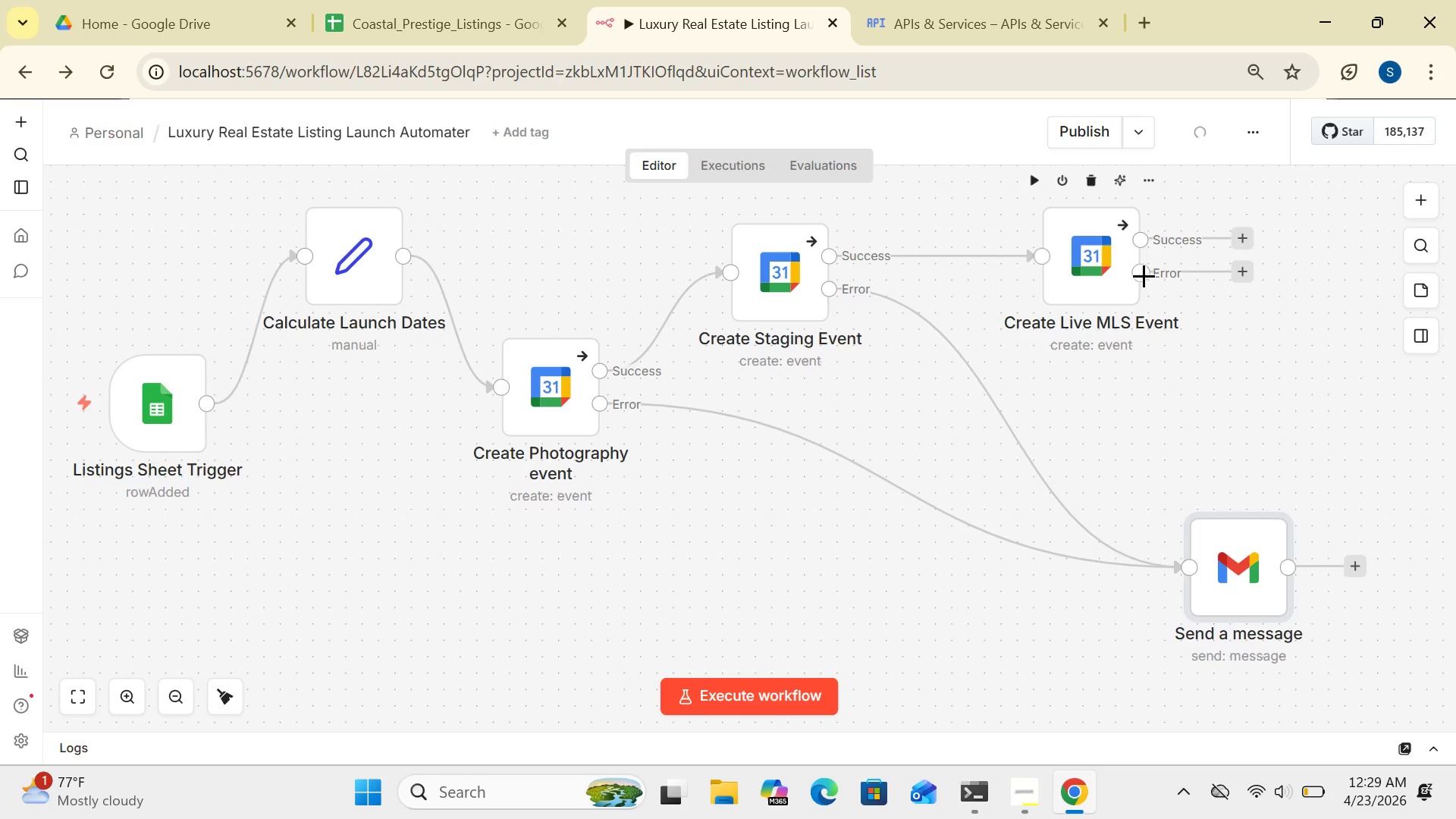 
left_click_drag(start_coordinate=[1147, 272], to_coordinate=[1171, 551])
 